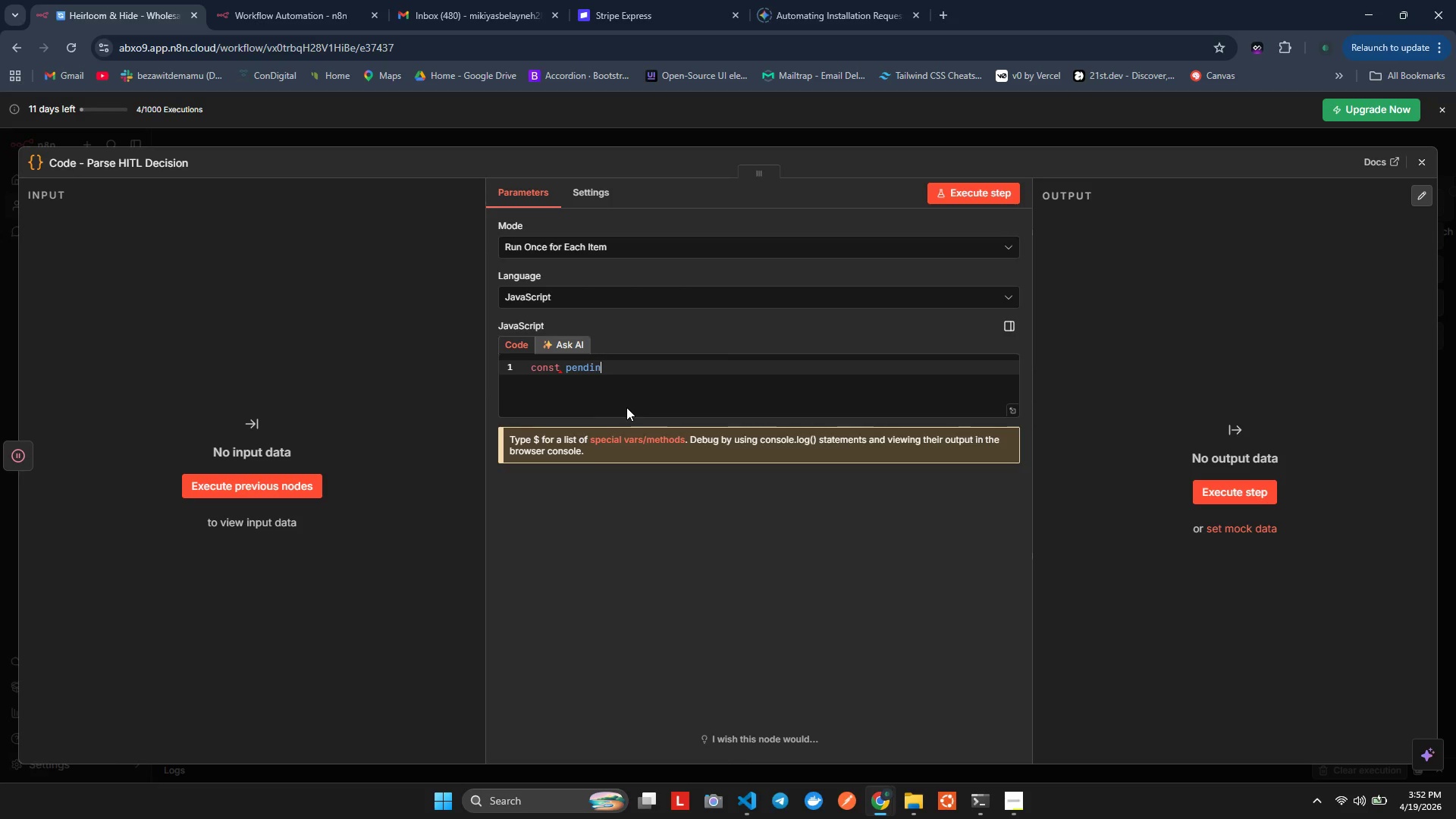 
key(Control+G)
 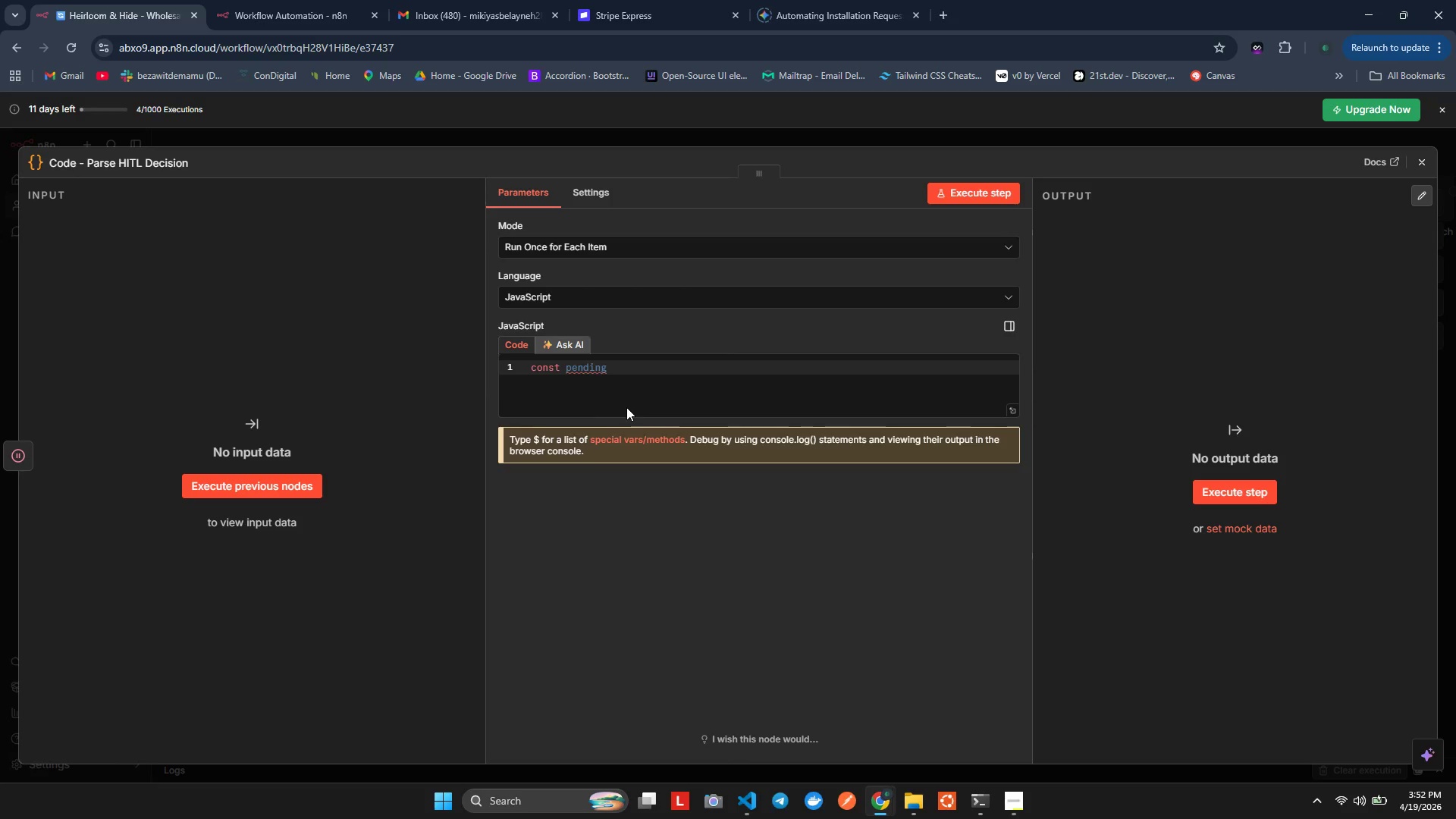 
key(Control+Space)
 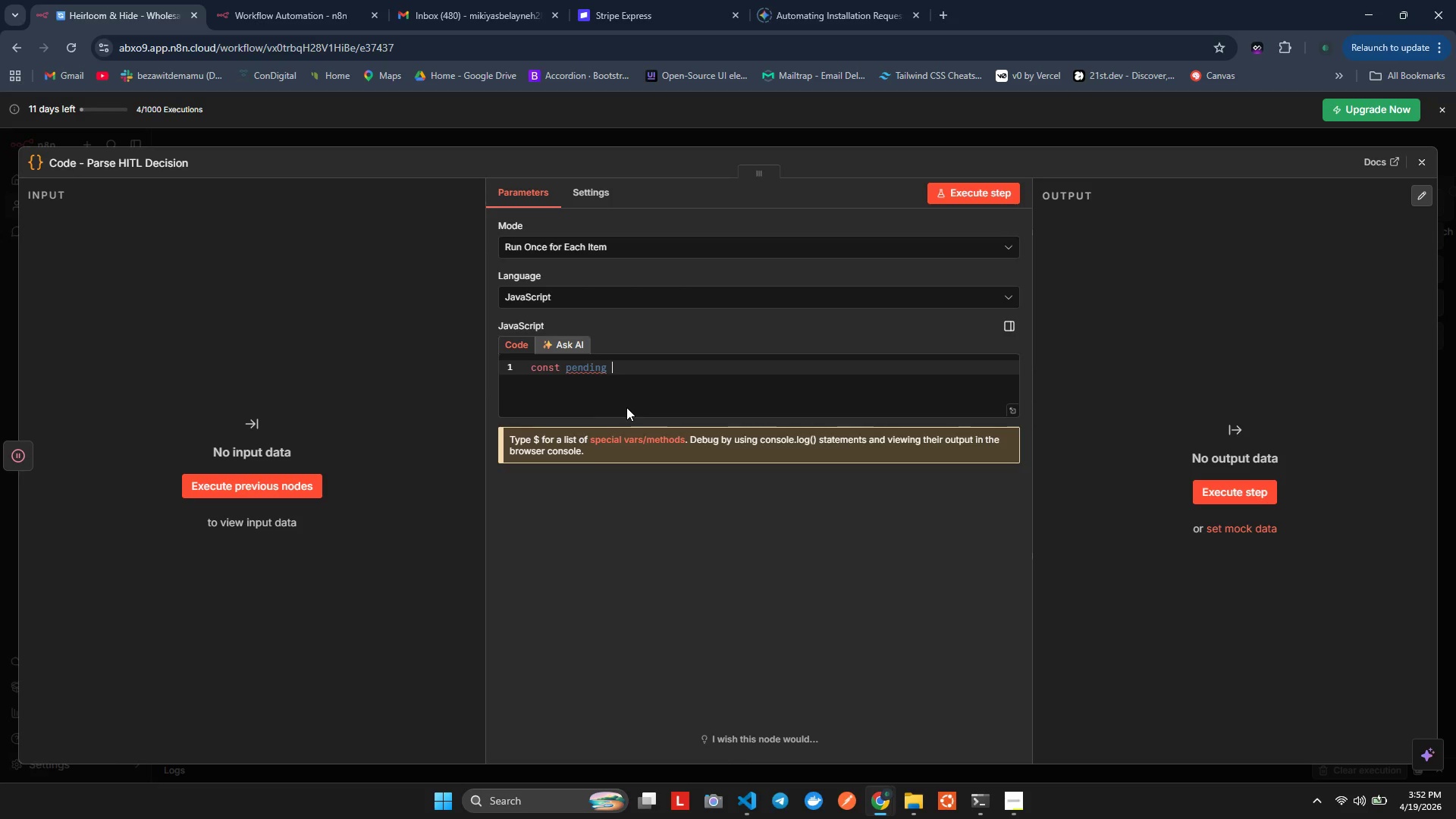 
key(Control+Equal)
 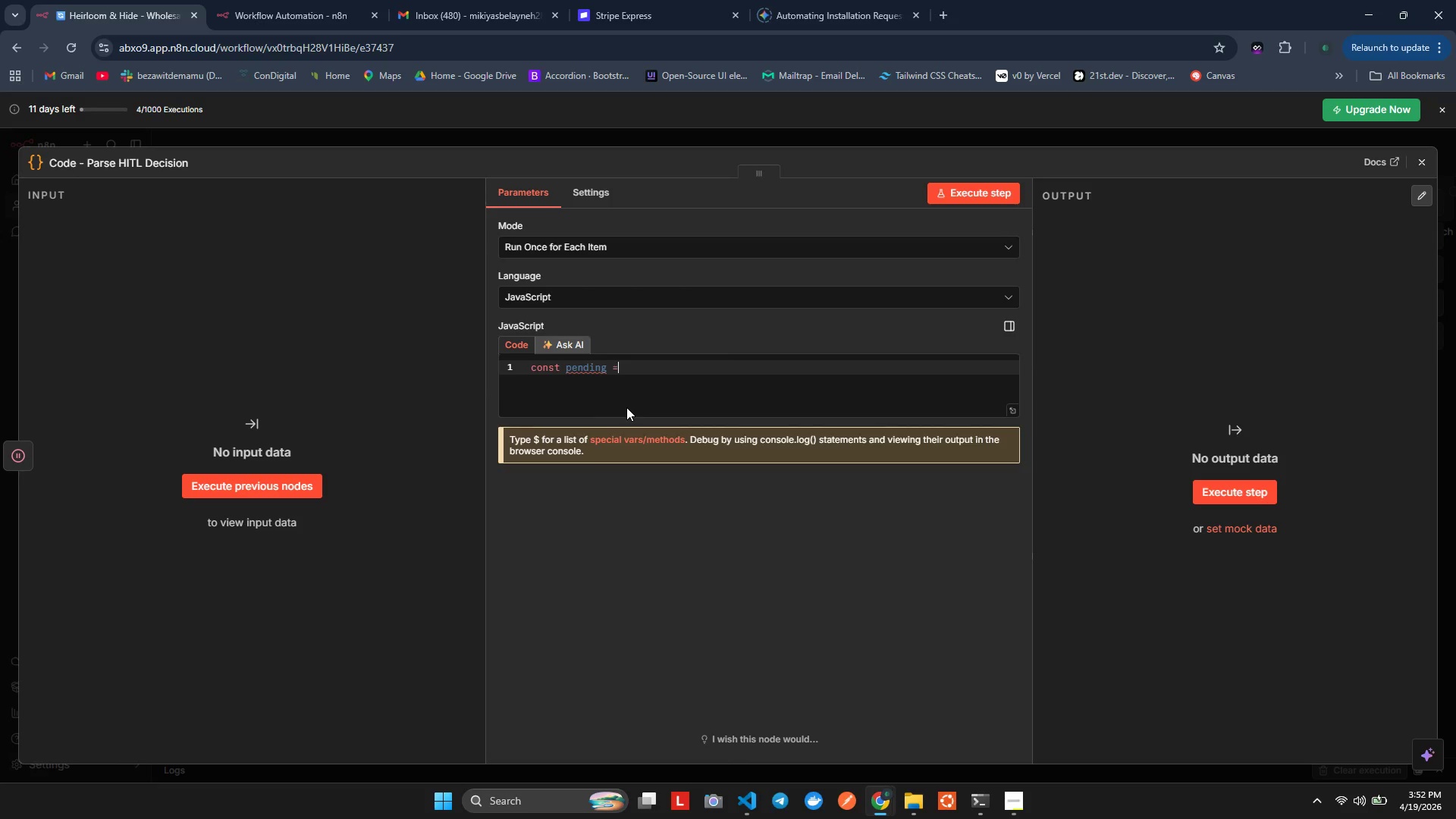 
key(Control+Space)
 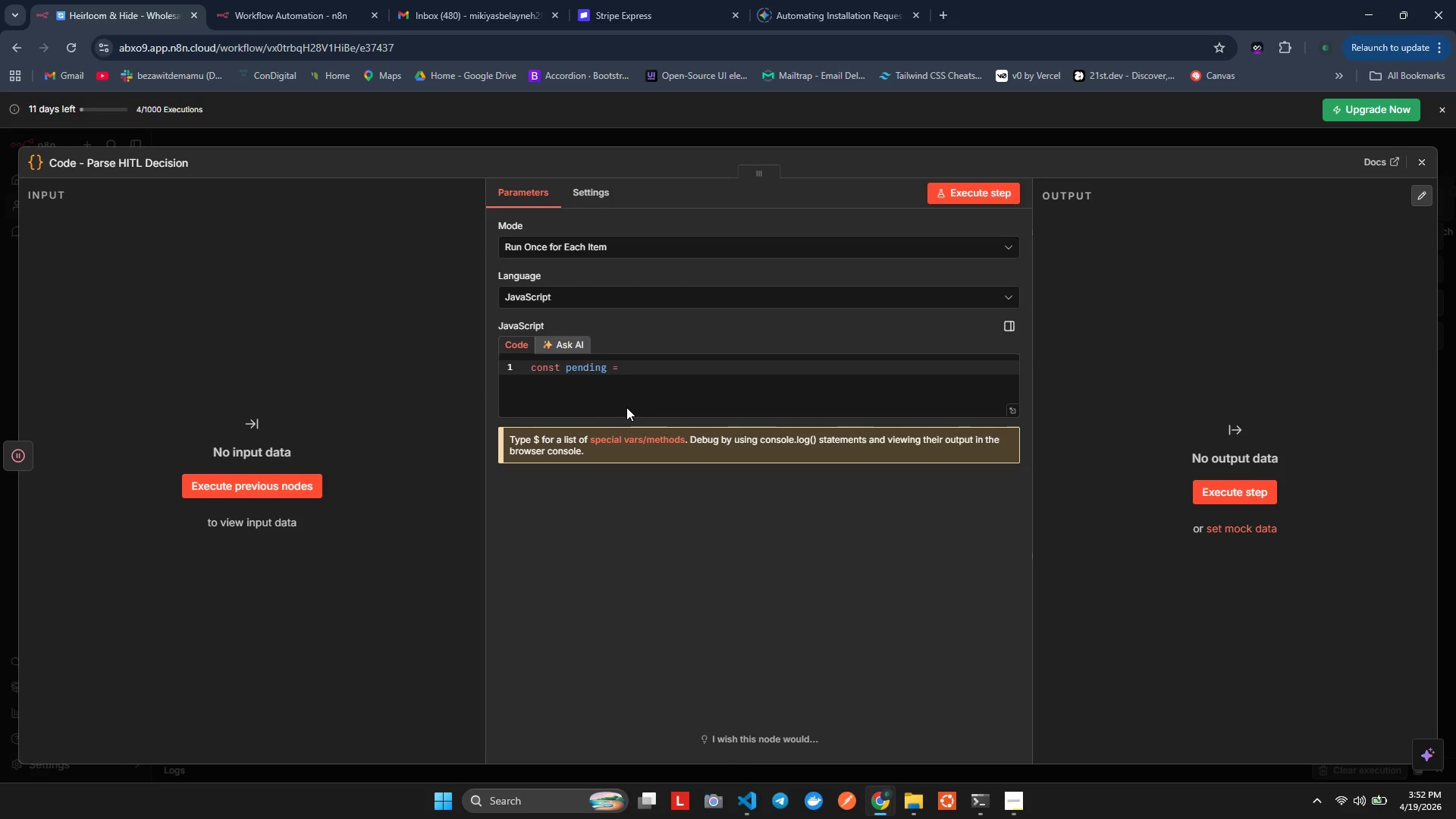 
key(Control+Shift+4)
 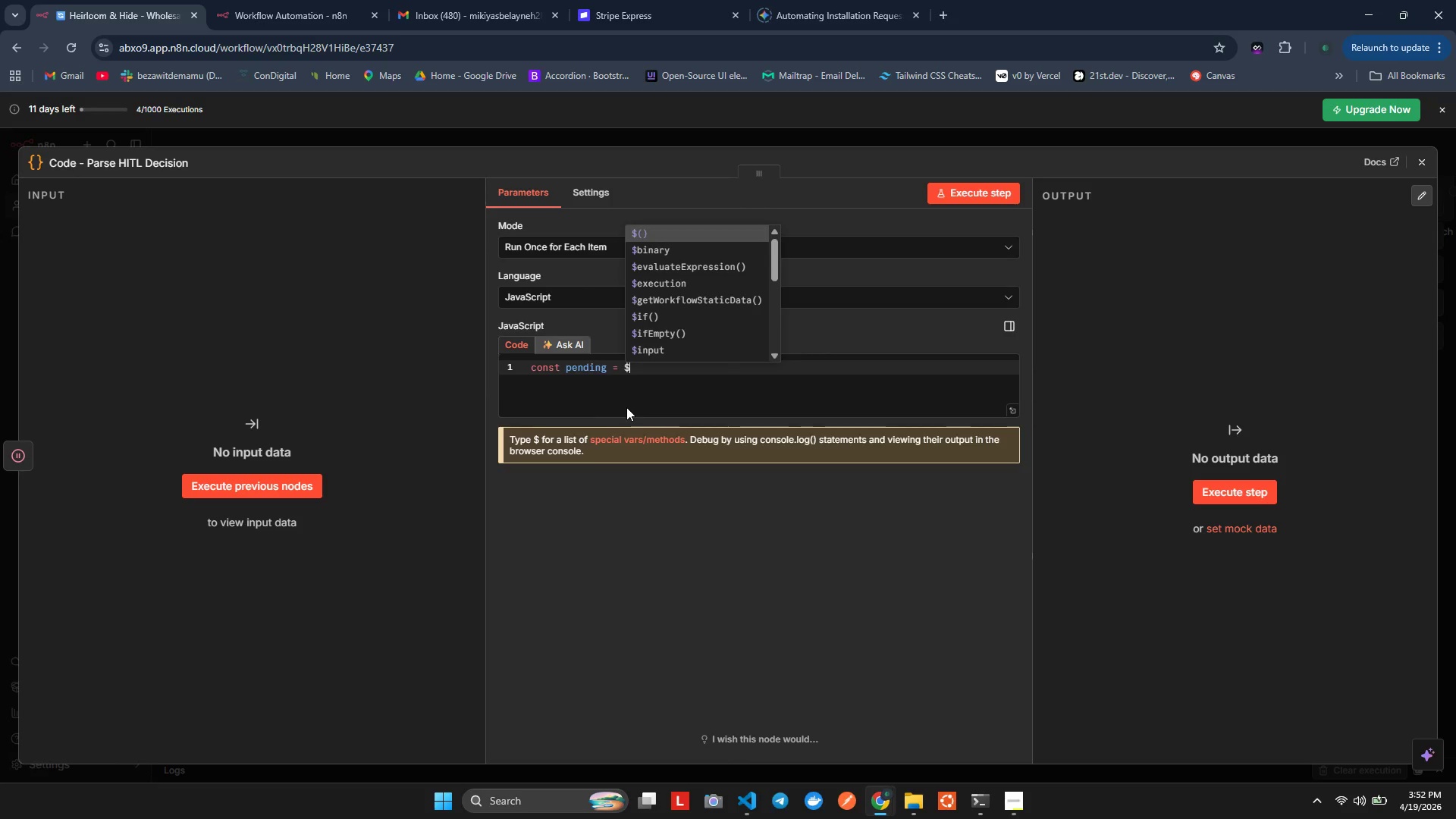 
key(Control+Shift+9)
 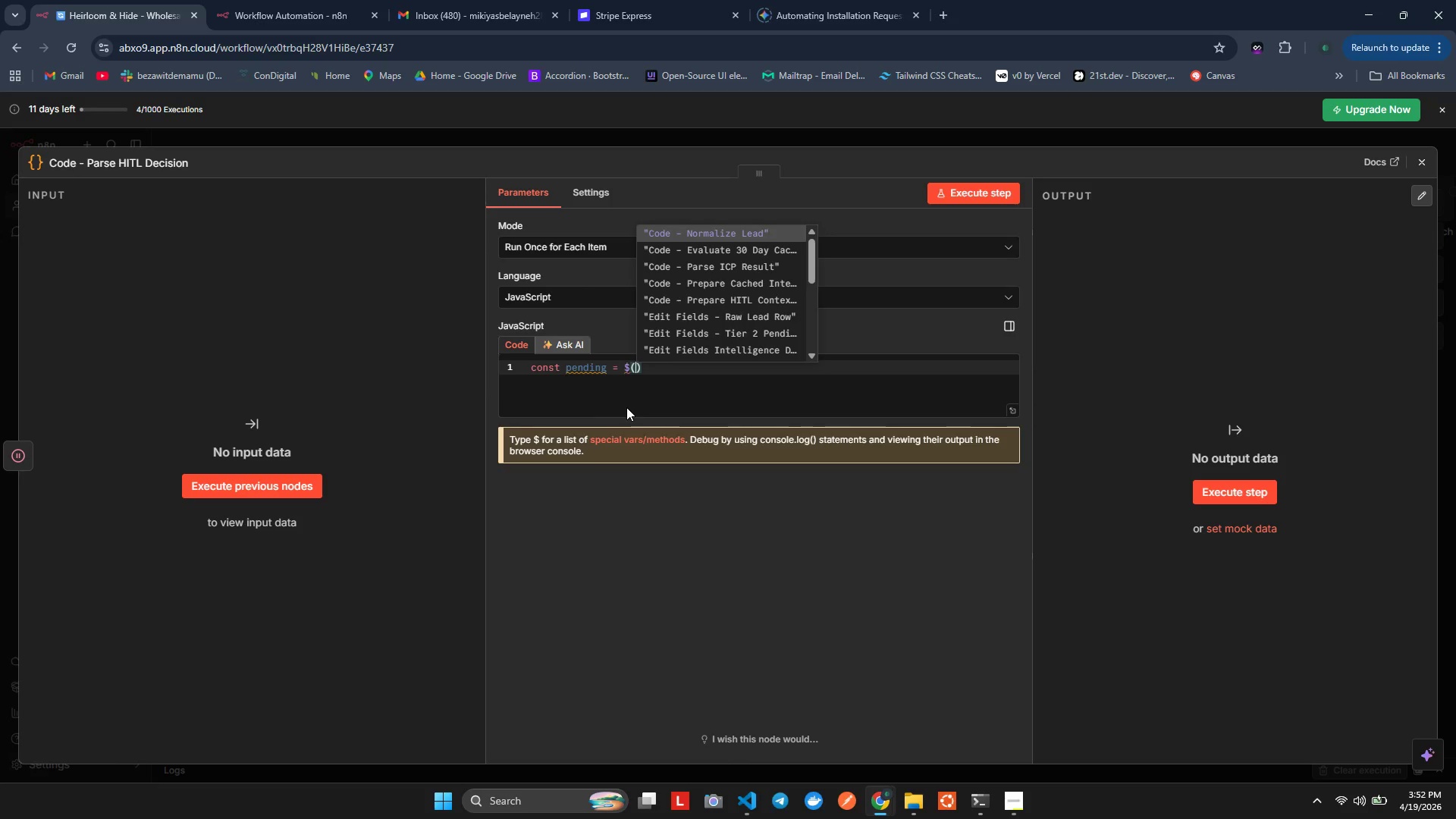 
key(Control+Quote)
 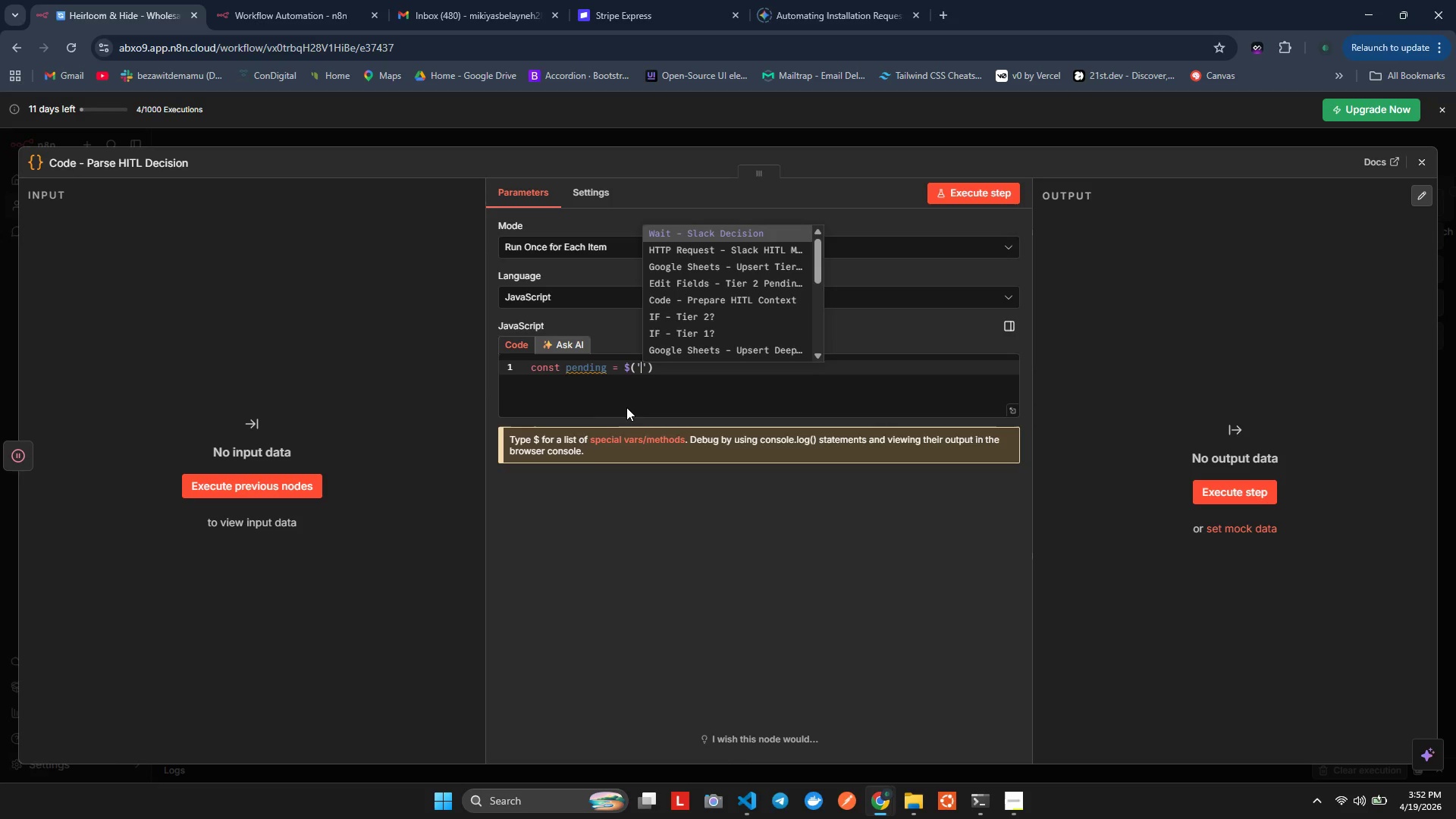 
key(ArrowDown)
 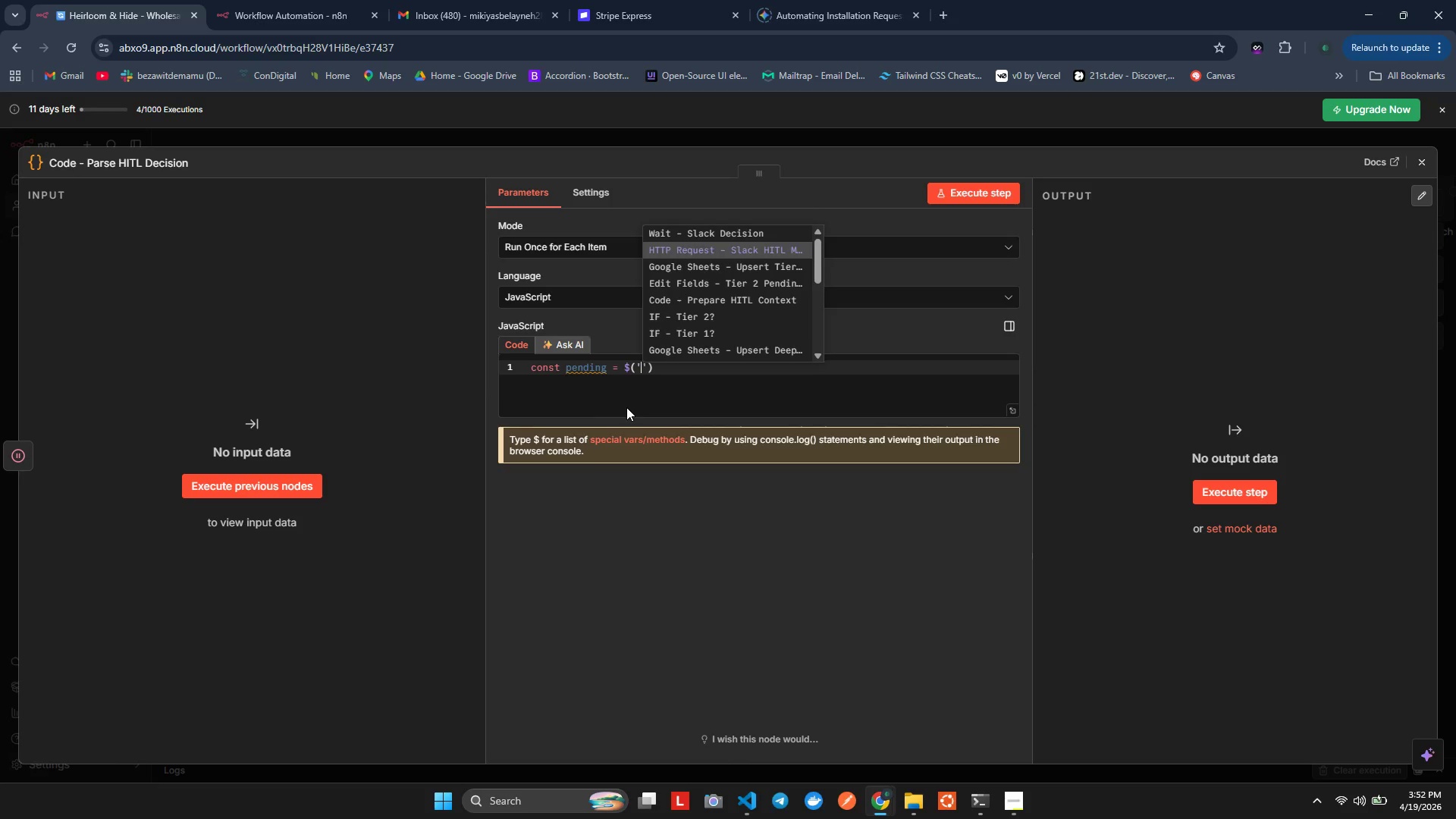 
key(ArrowDown)
 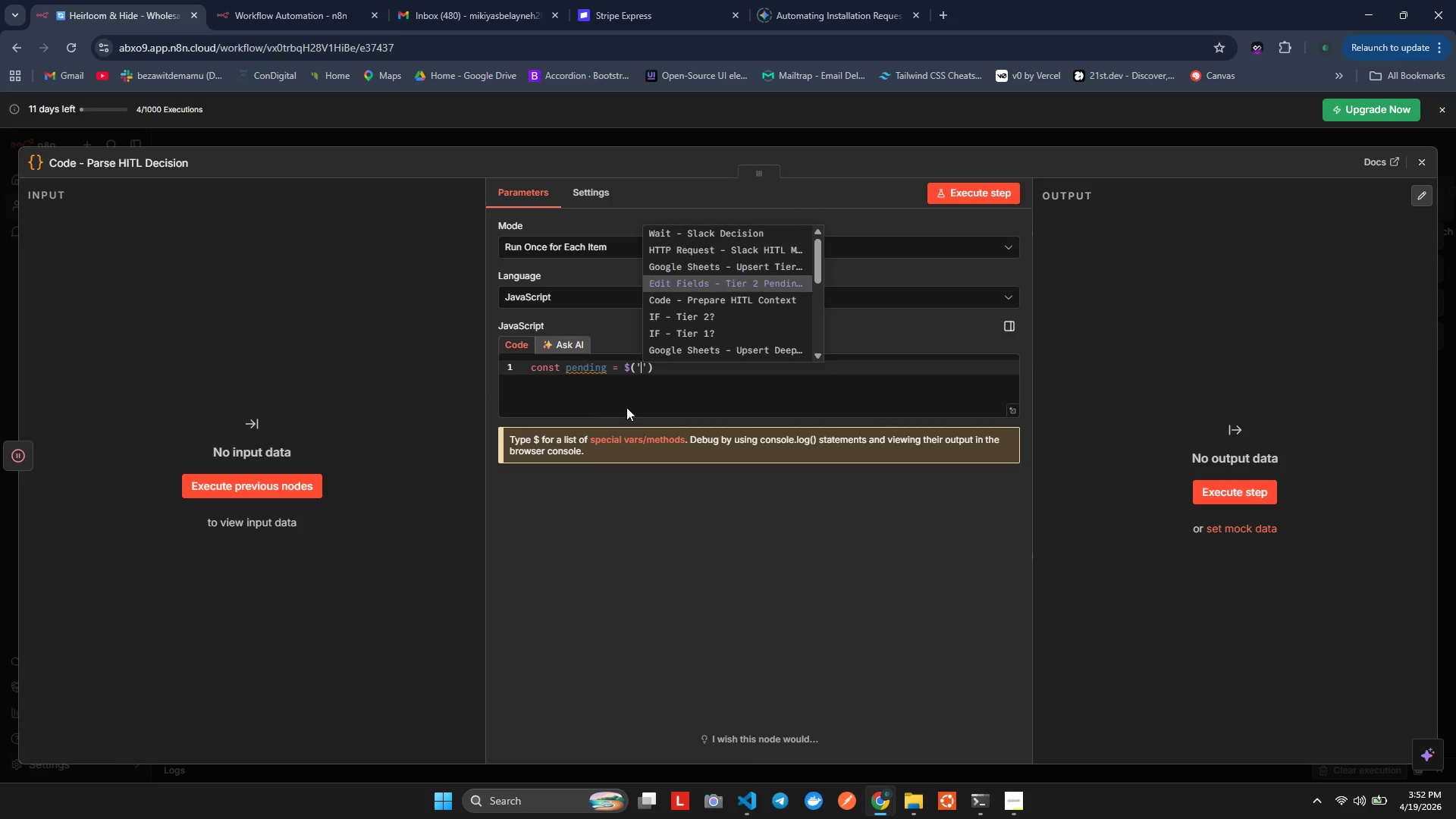 
key(ArrowDown)
 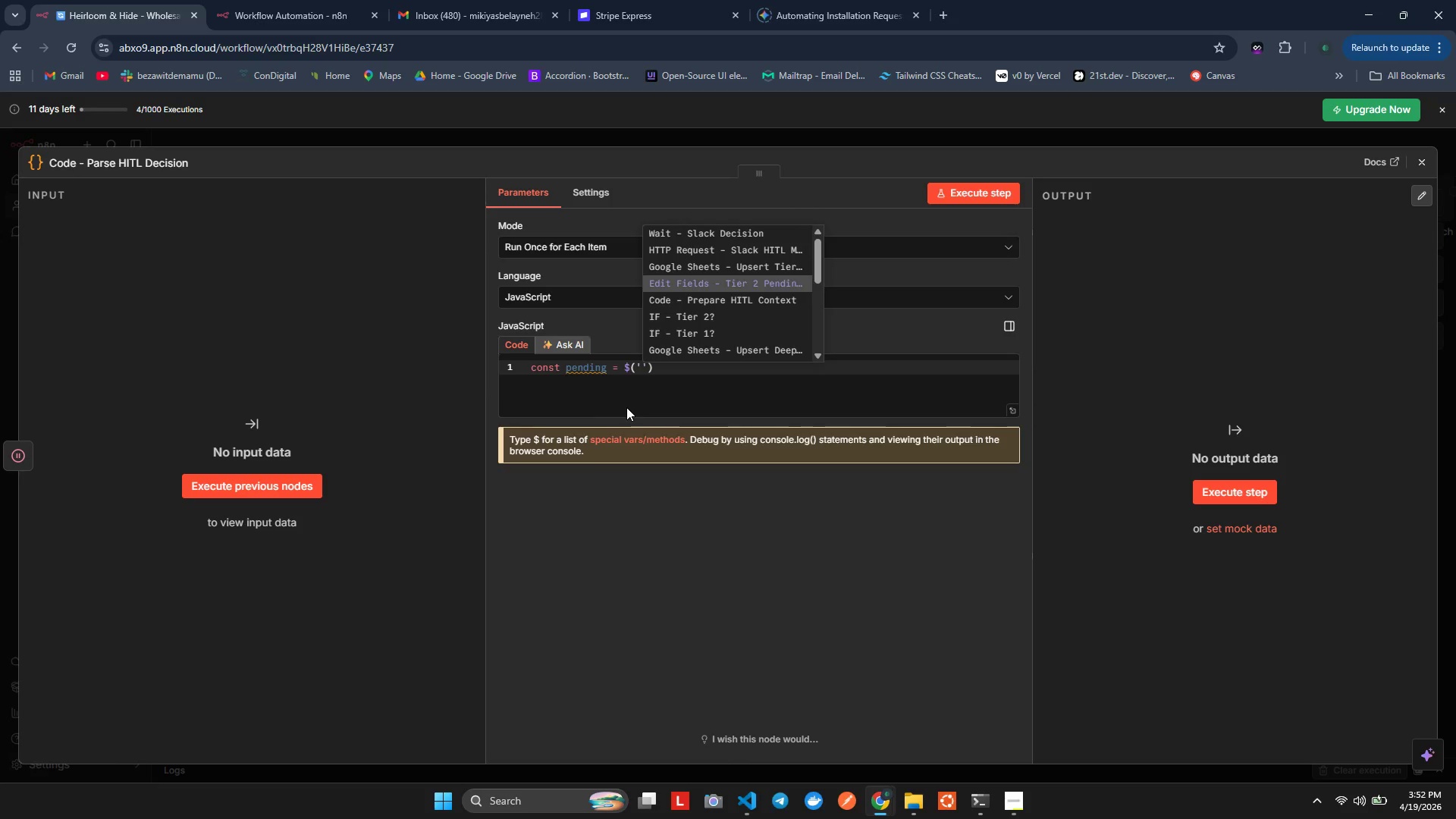 
key(ArrowDown)
 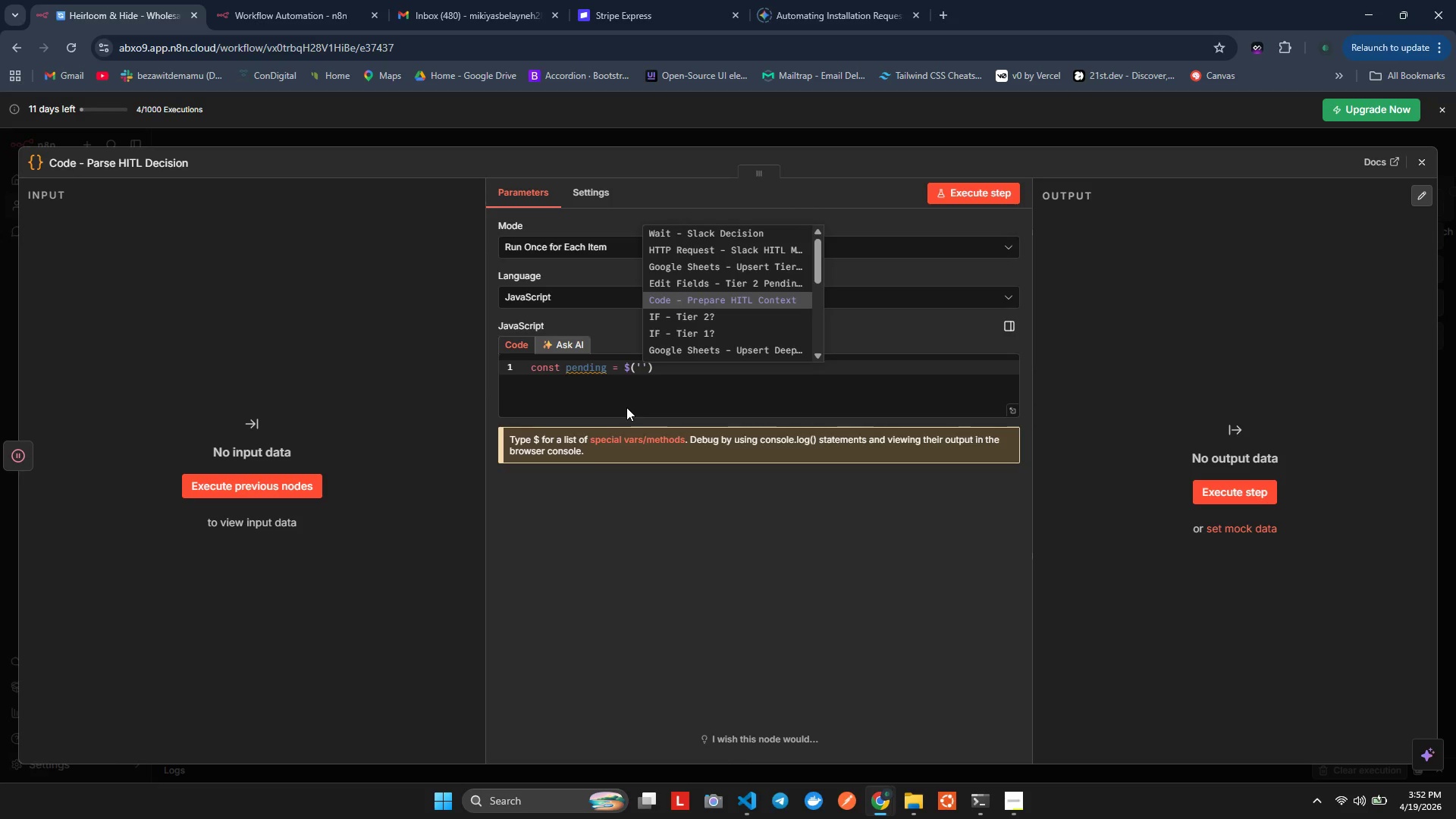 
key(ArrowDown)
 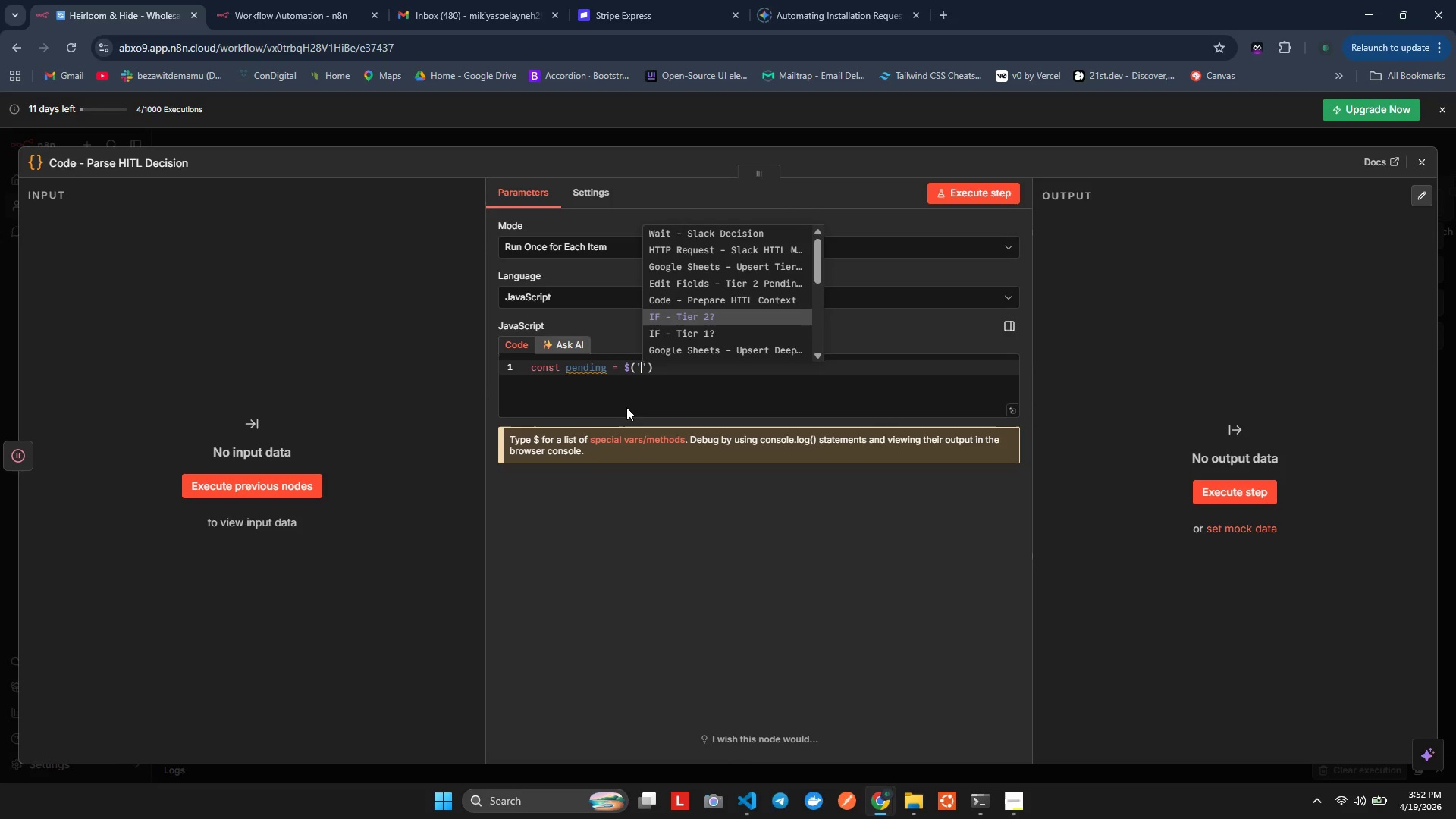 
key(ArrowDown)
 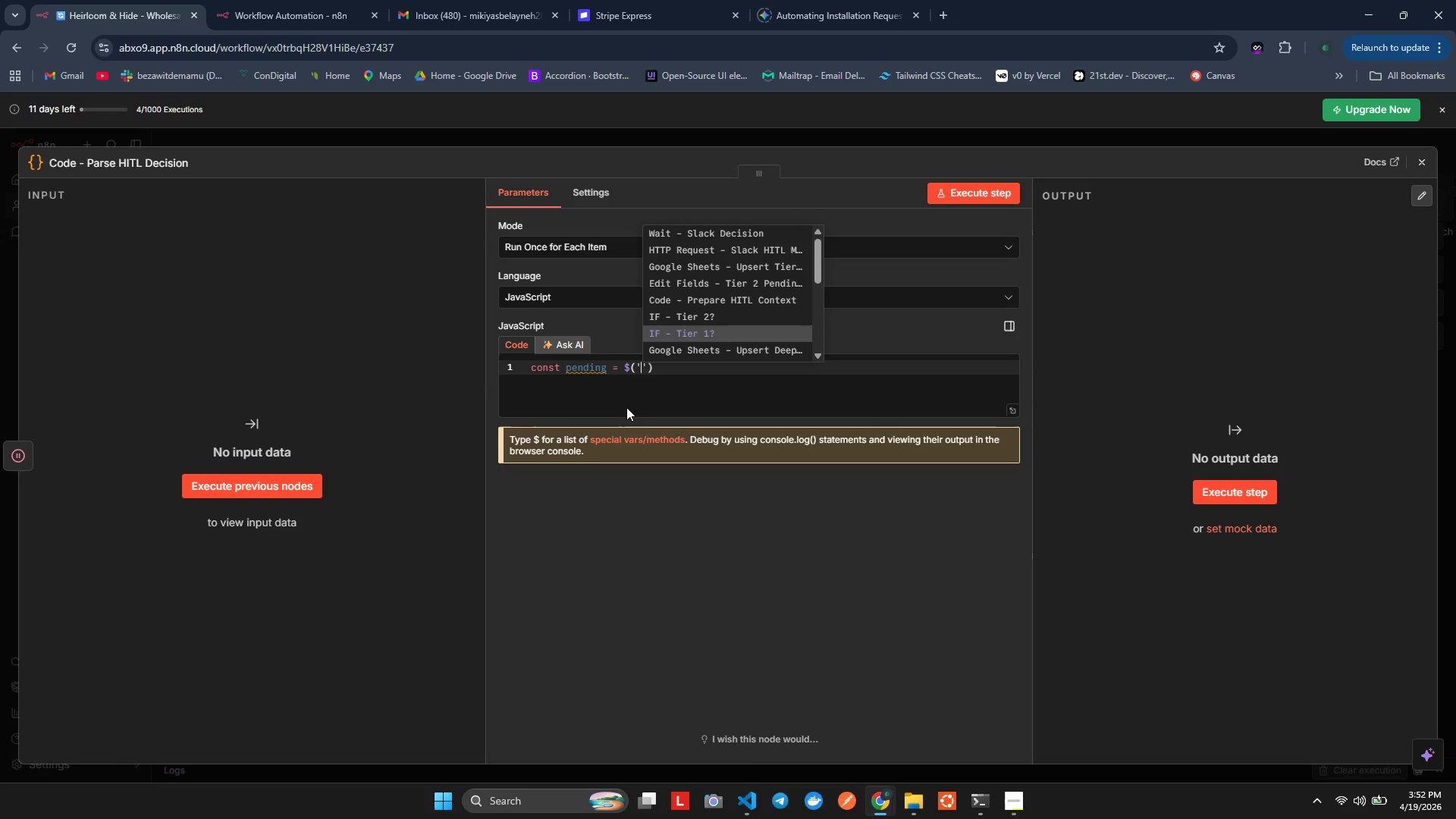 
key(ArrowDown)
 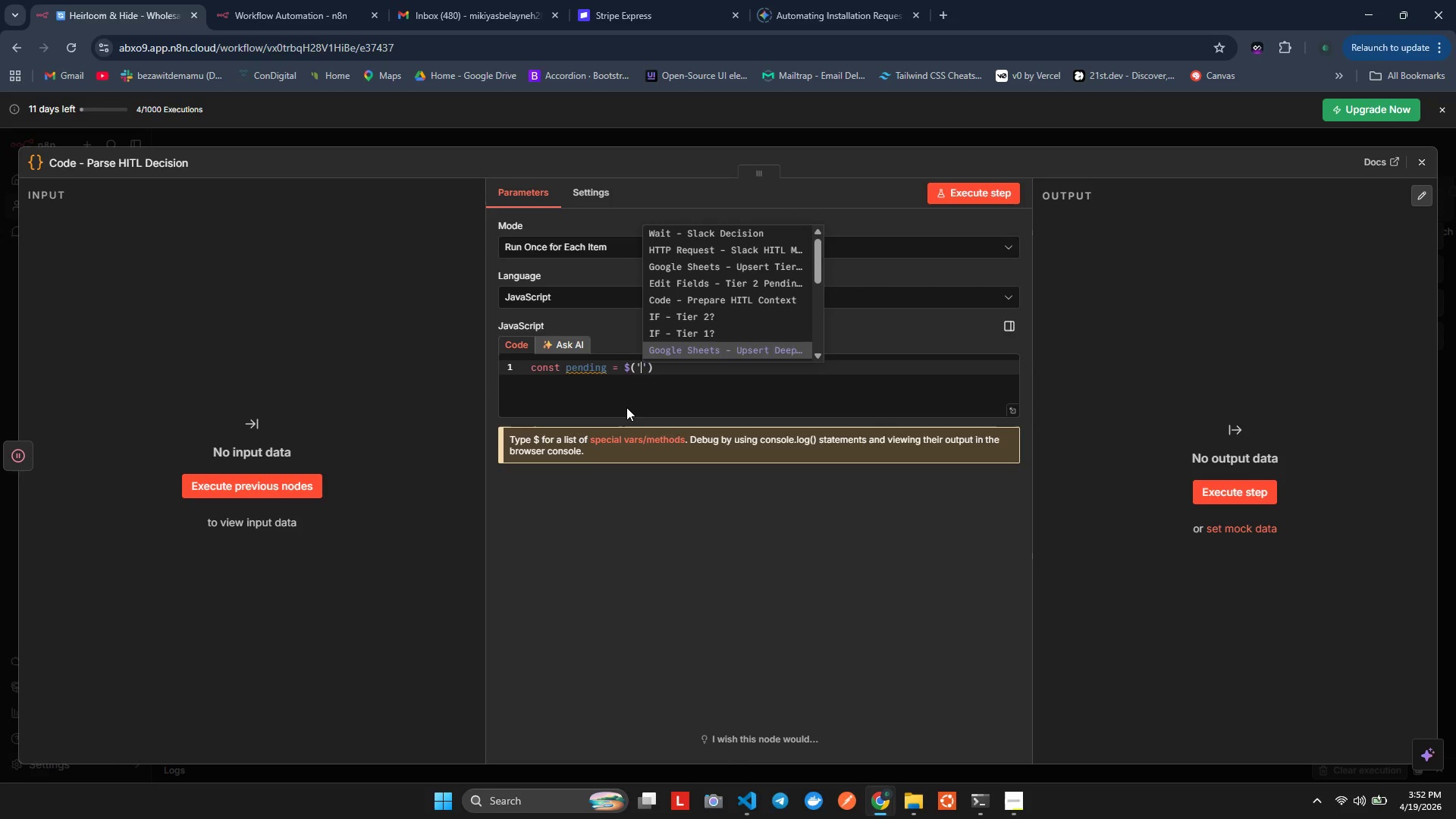 
key(ArrowDown)
 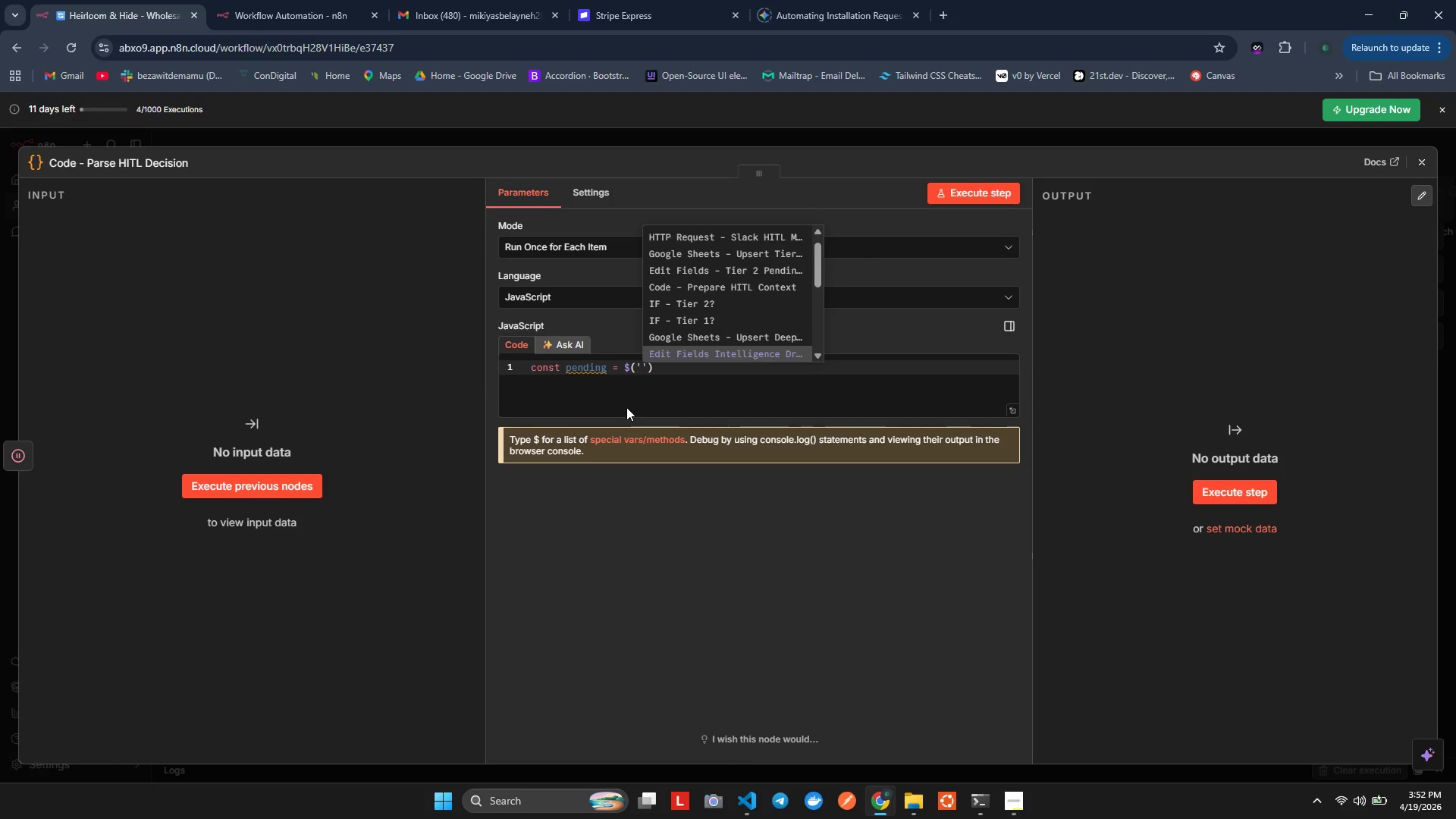 
key(ArrowDown)
 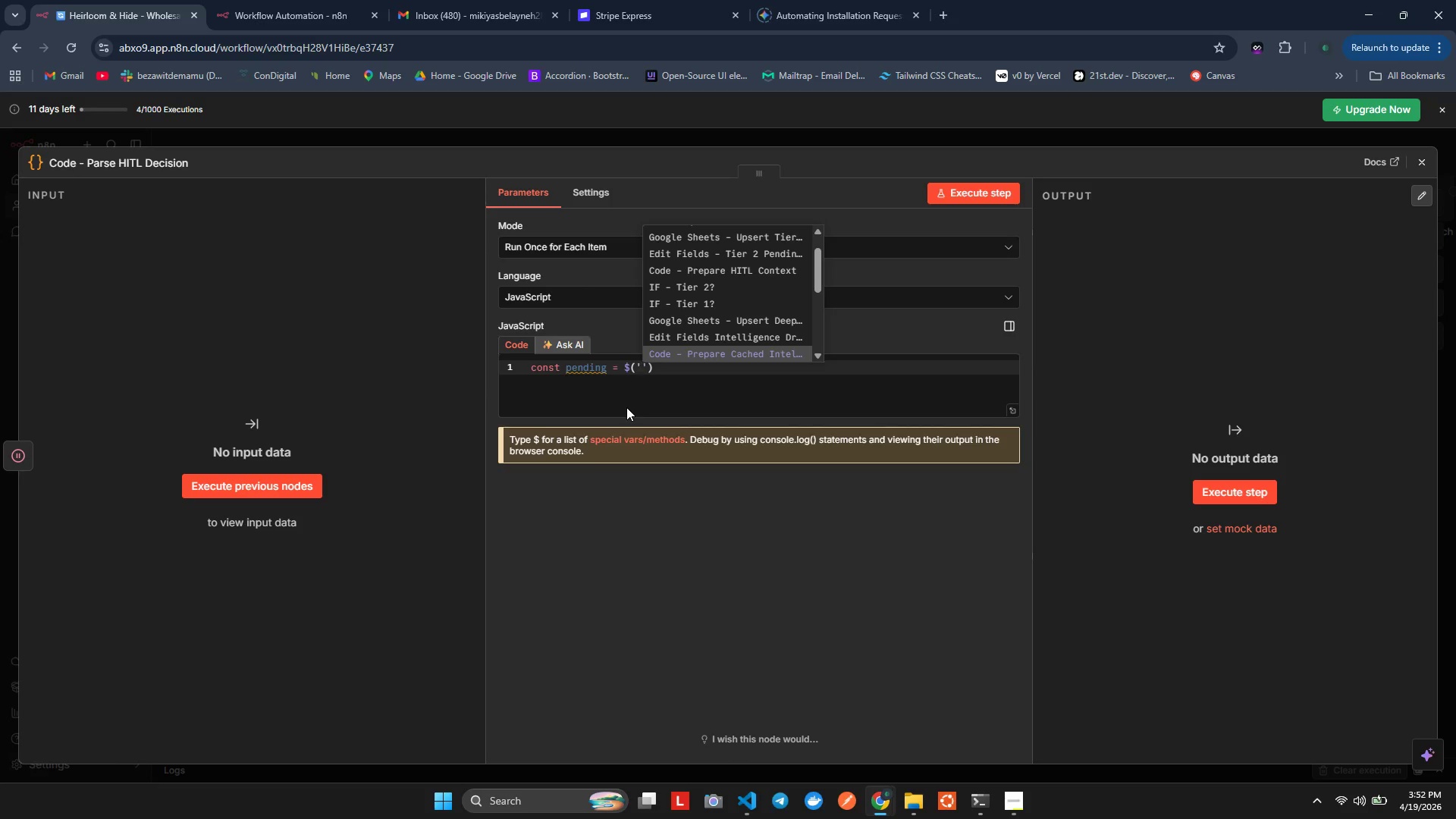 
wait(6.19)
 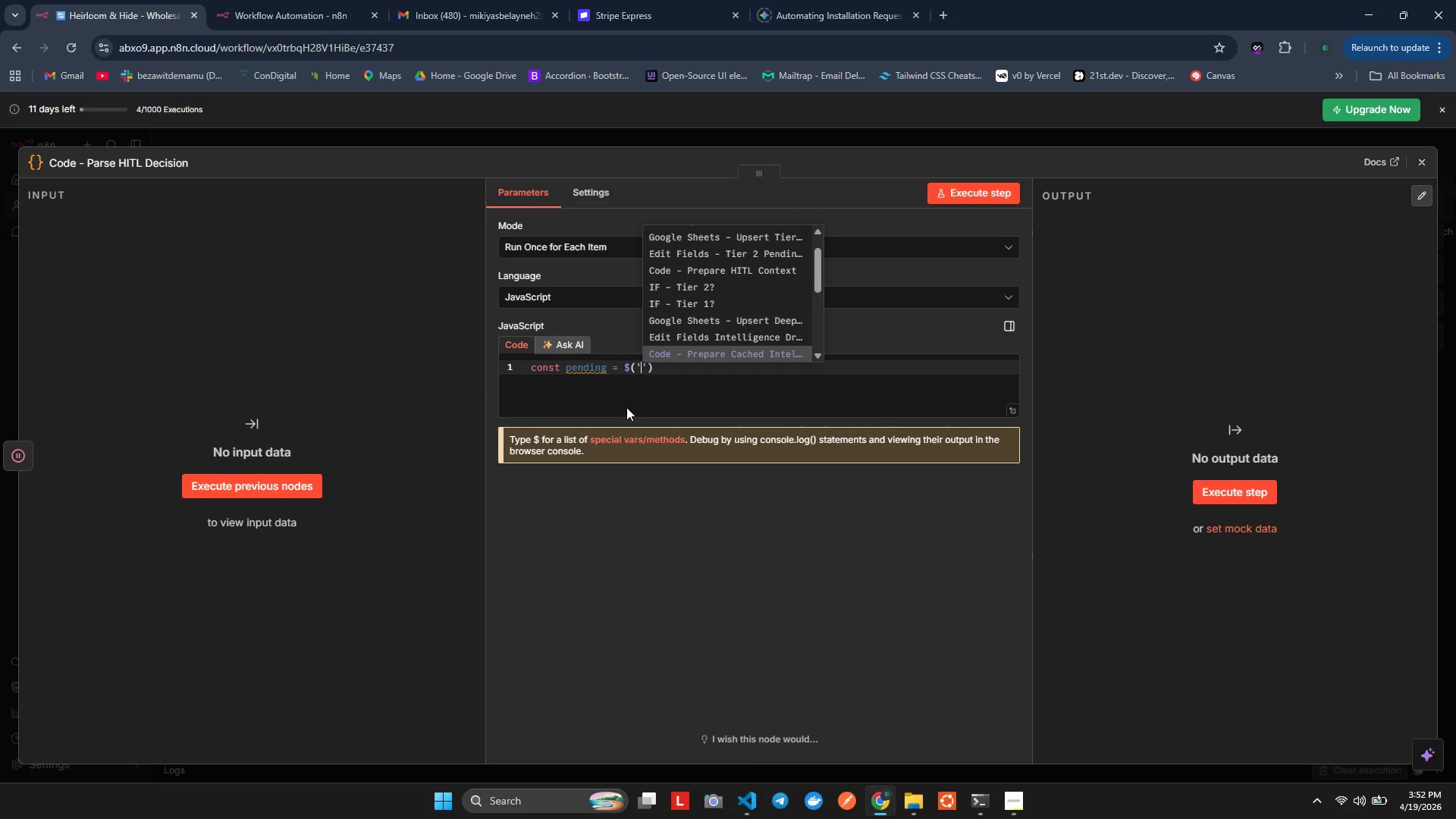 
key(ArrowDown)
 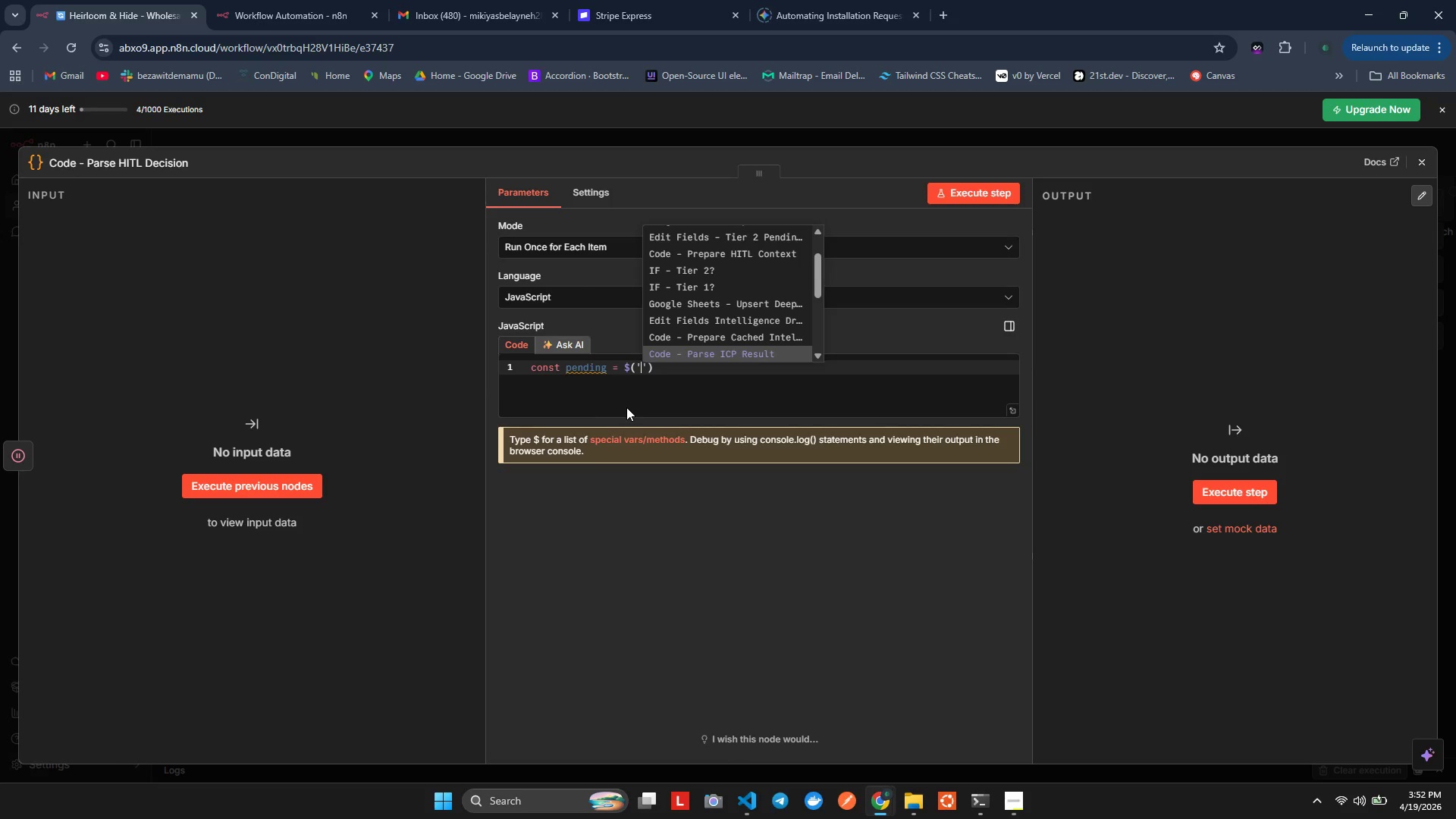 
key(ArrowDown)
 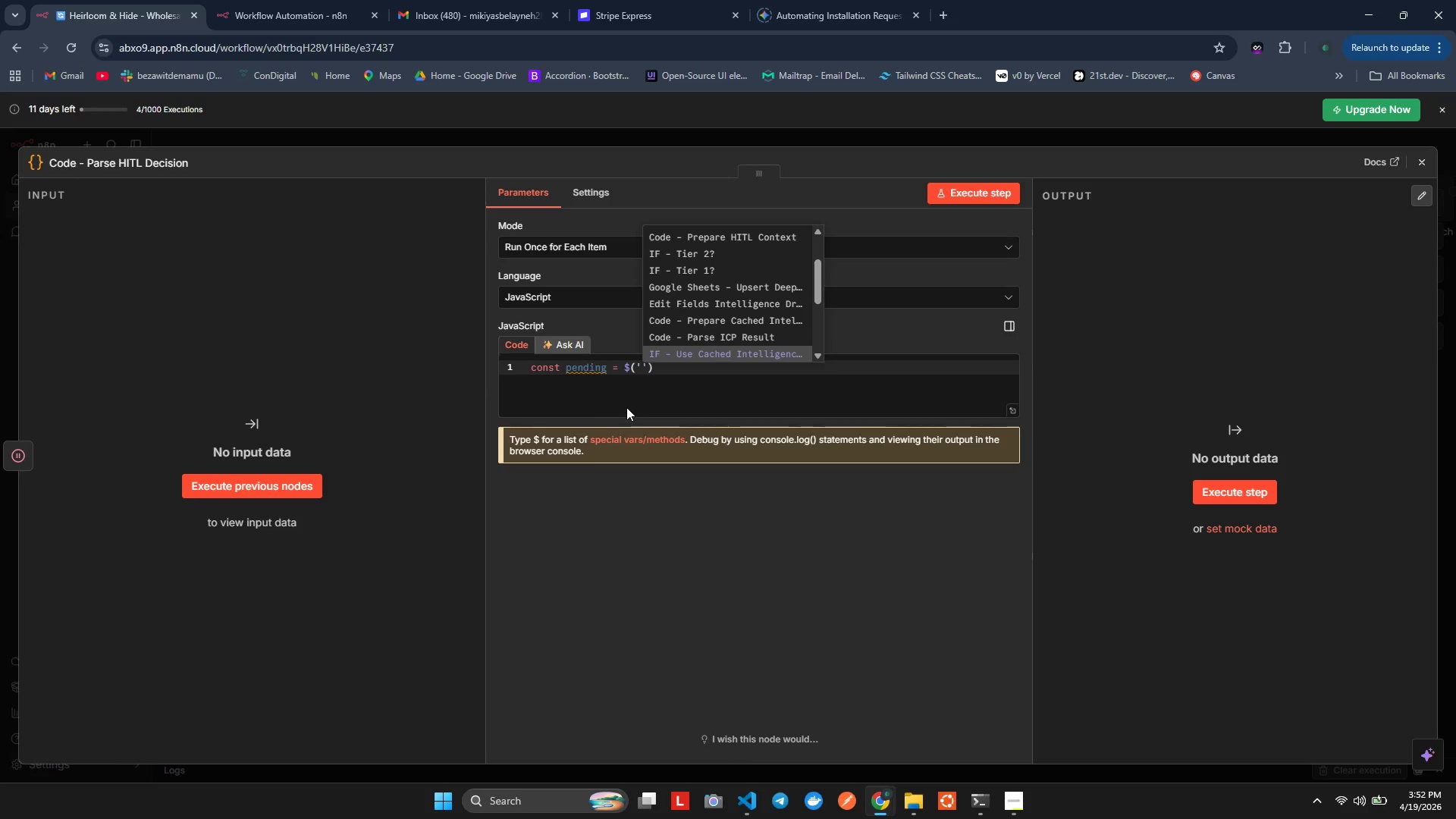 
key(ArrowDown)
 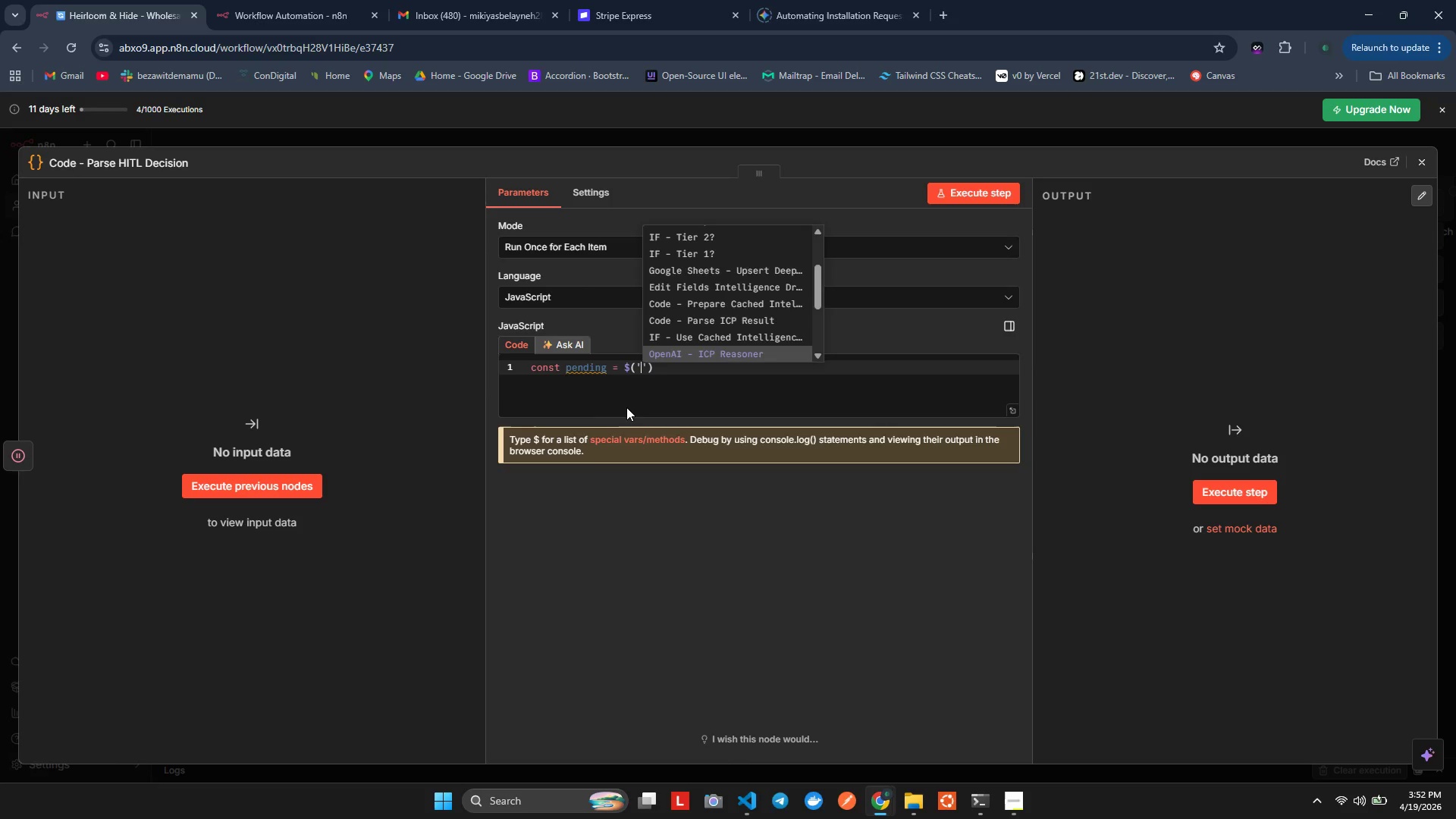 
key(ArrowDown)
 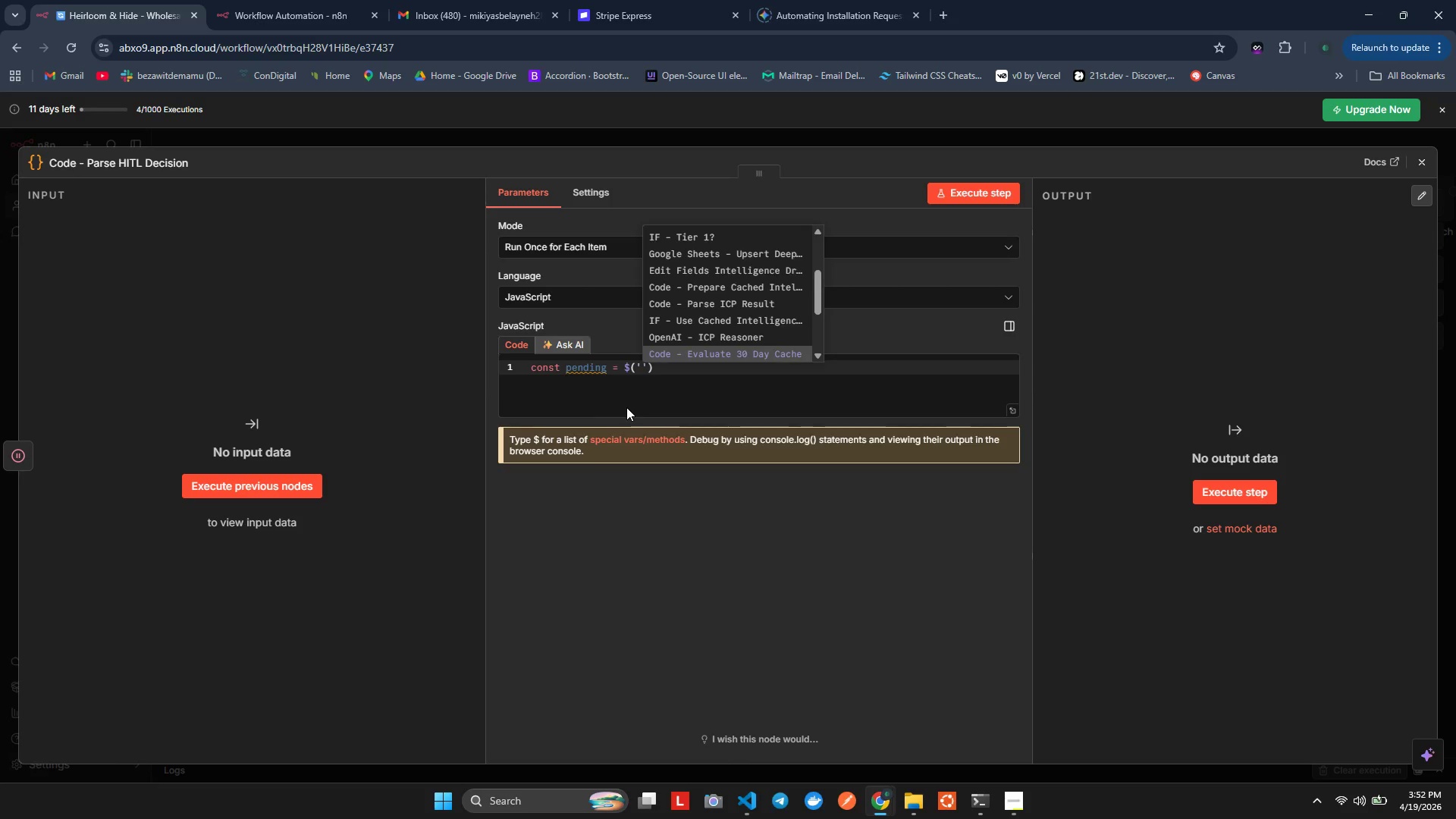 
key(ArrowDown)
 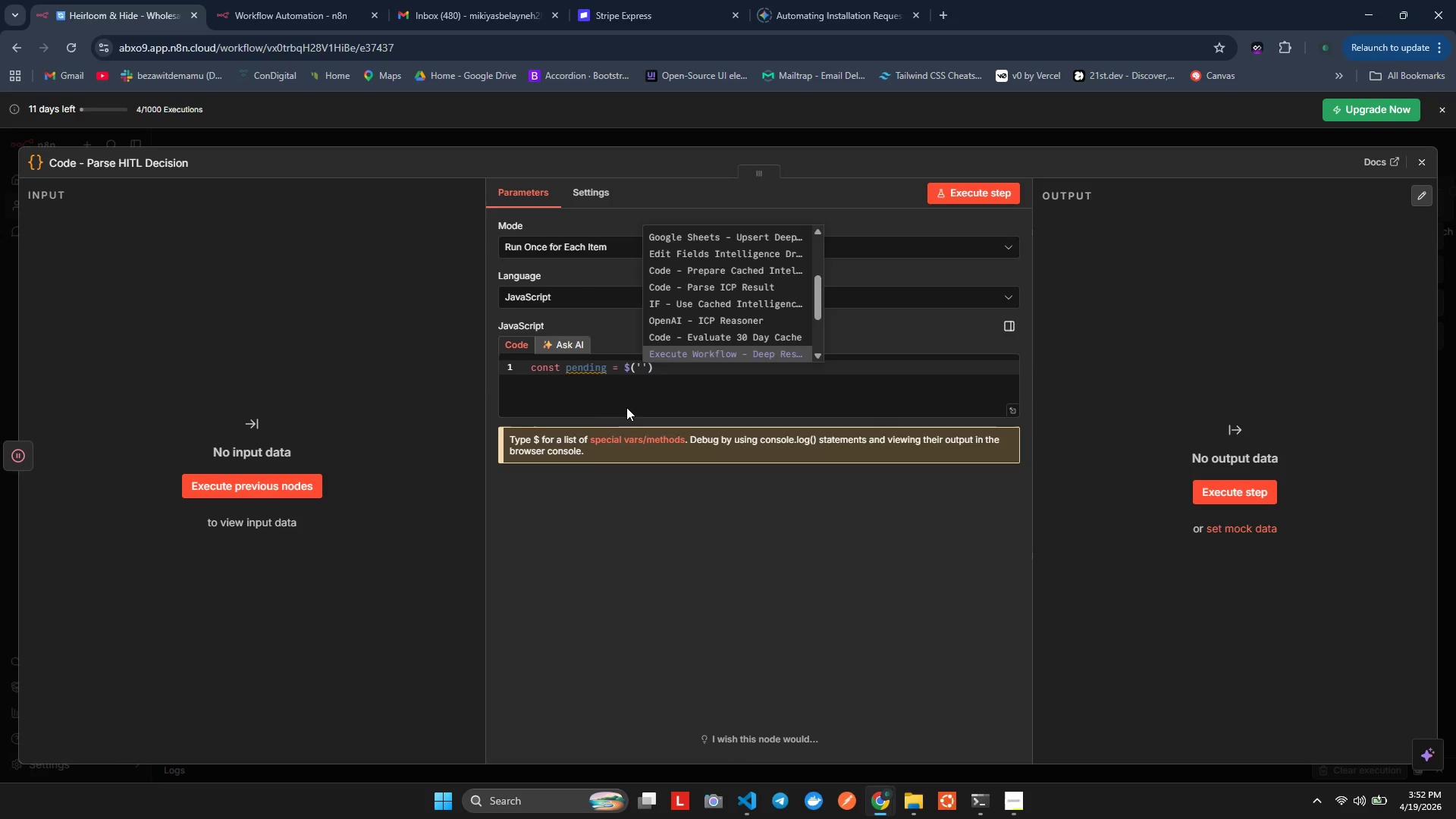 
key(ArrowDown)
 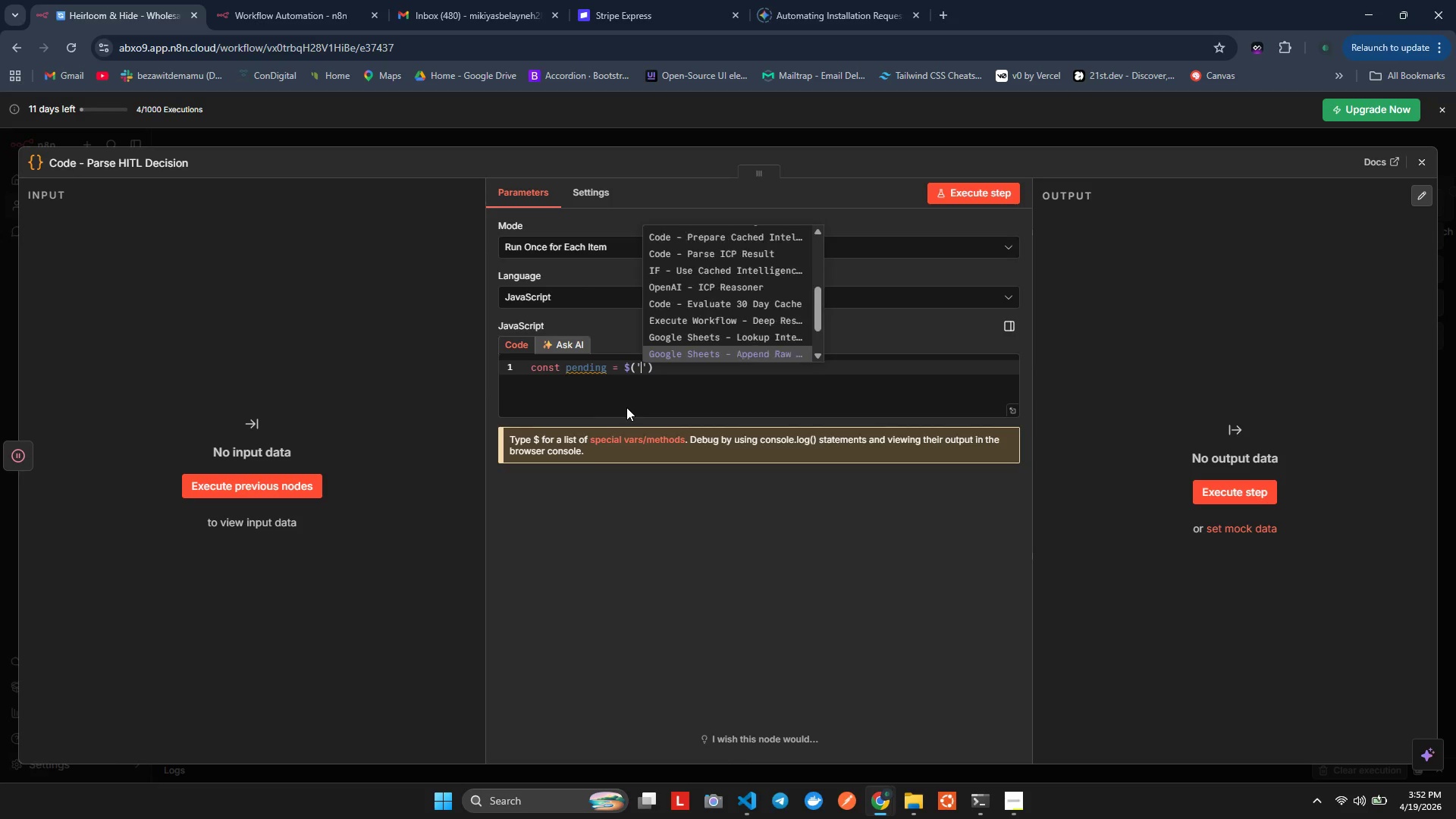 
key(ArrowDown)
 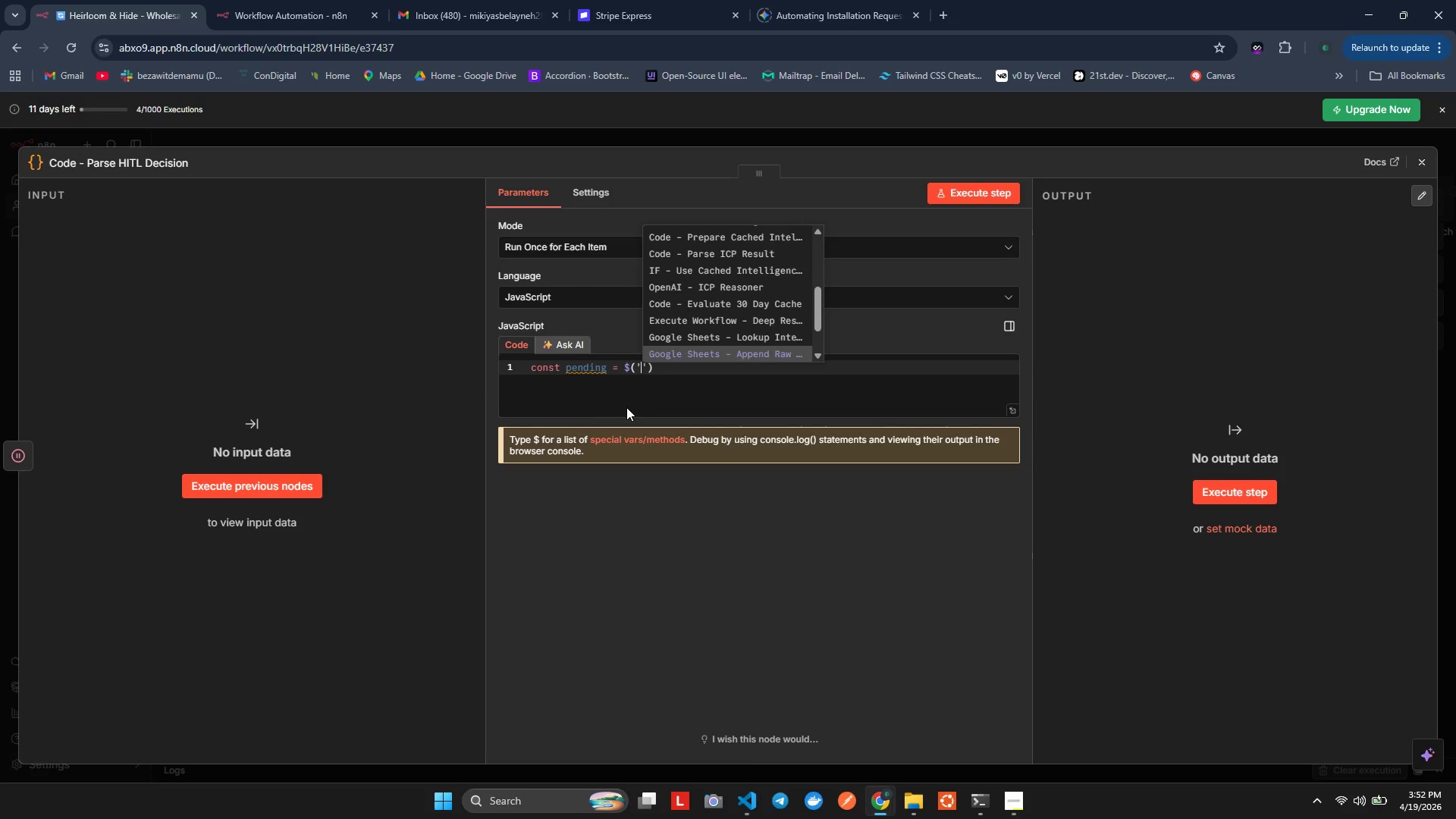 
key(ArrowDown)
 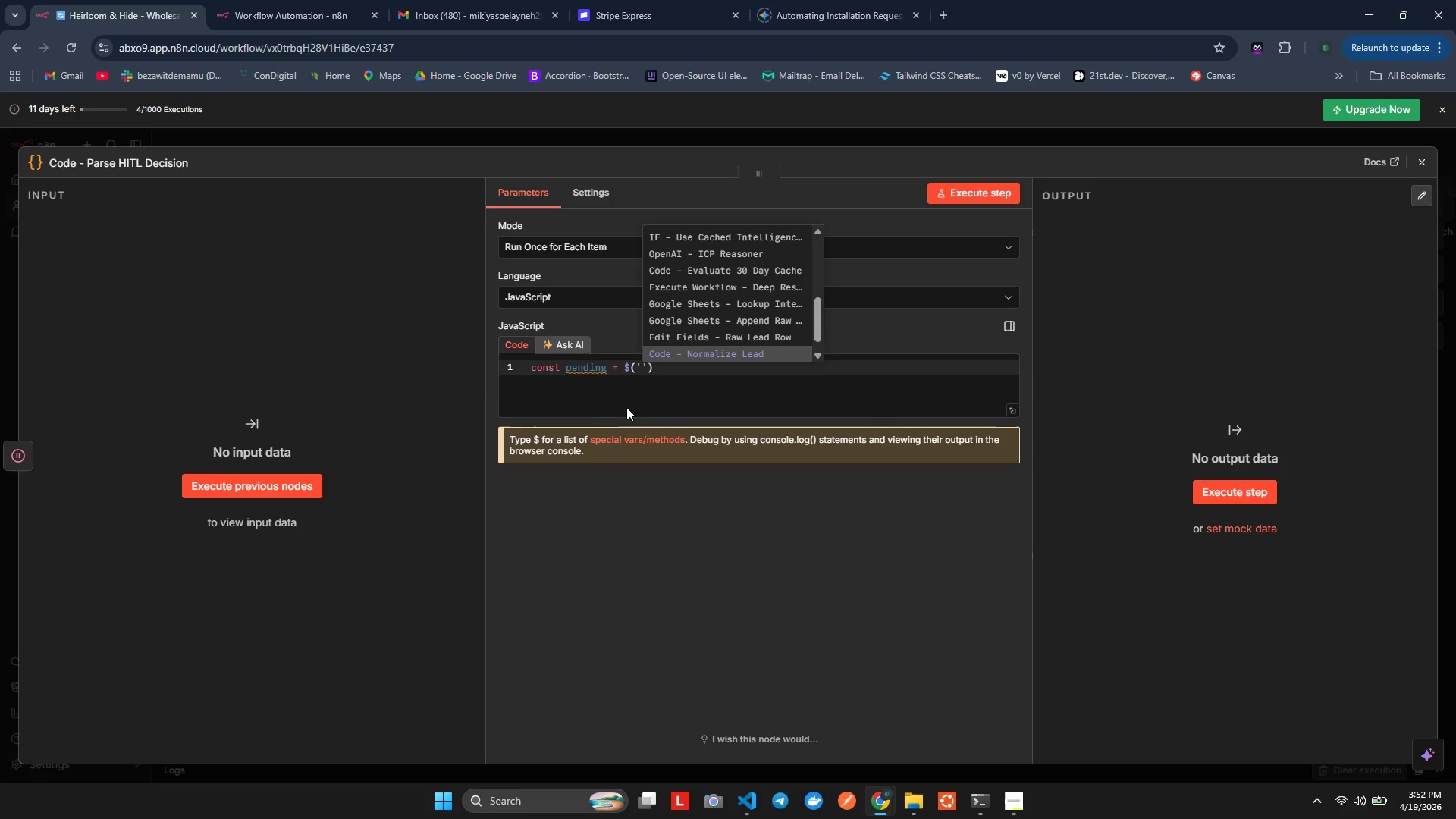 
key(ArrowDown)
 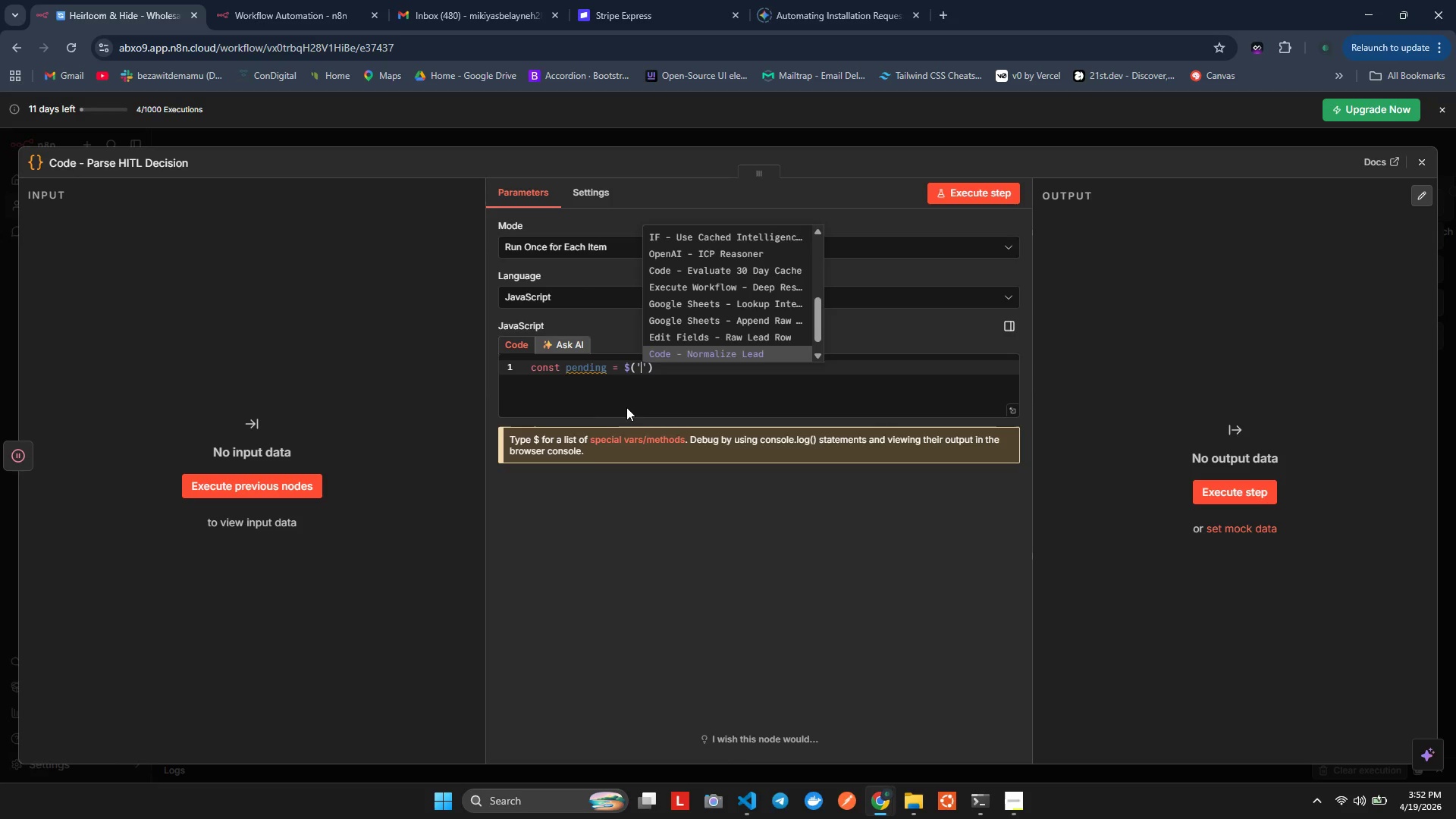 
key(ArrowDown)
 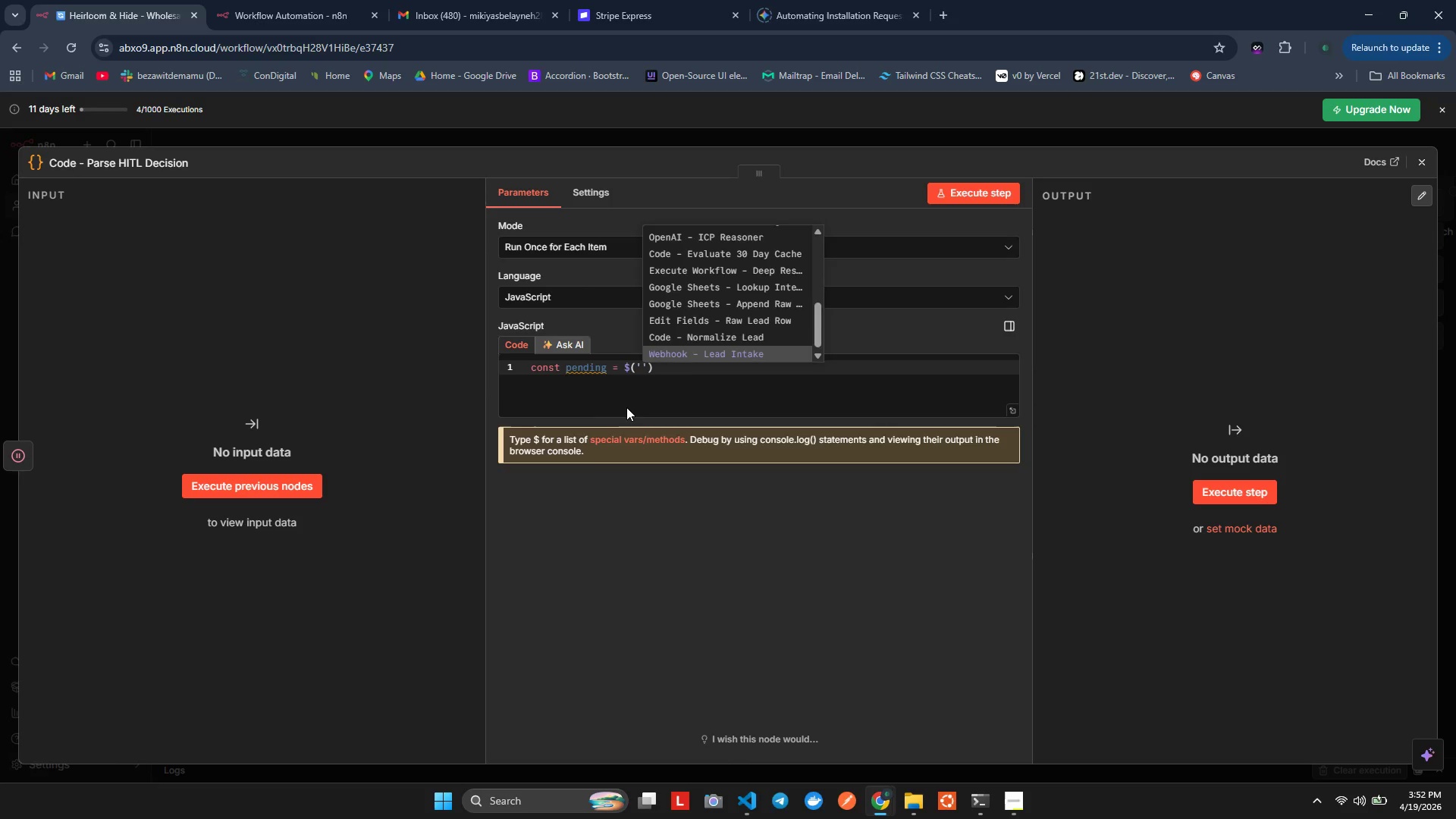 
key(ArrowDown)
 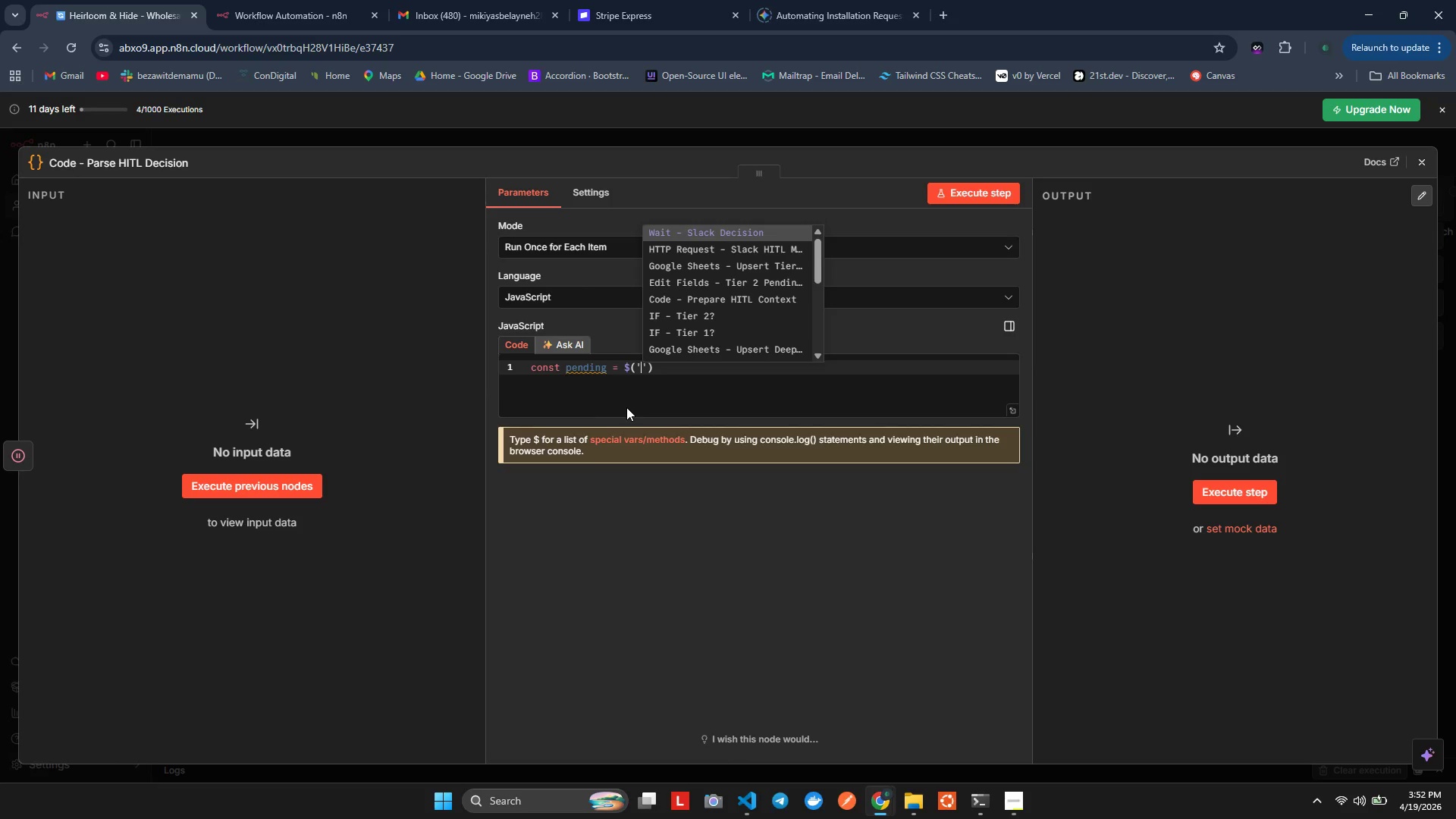 
key(ArrowDown)
 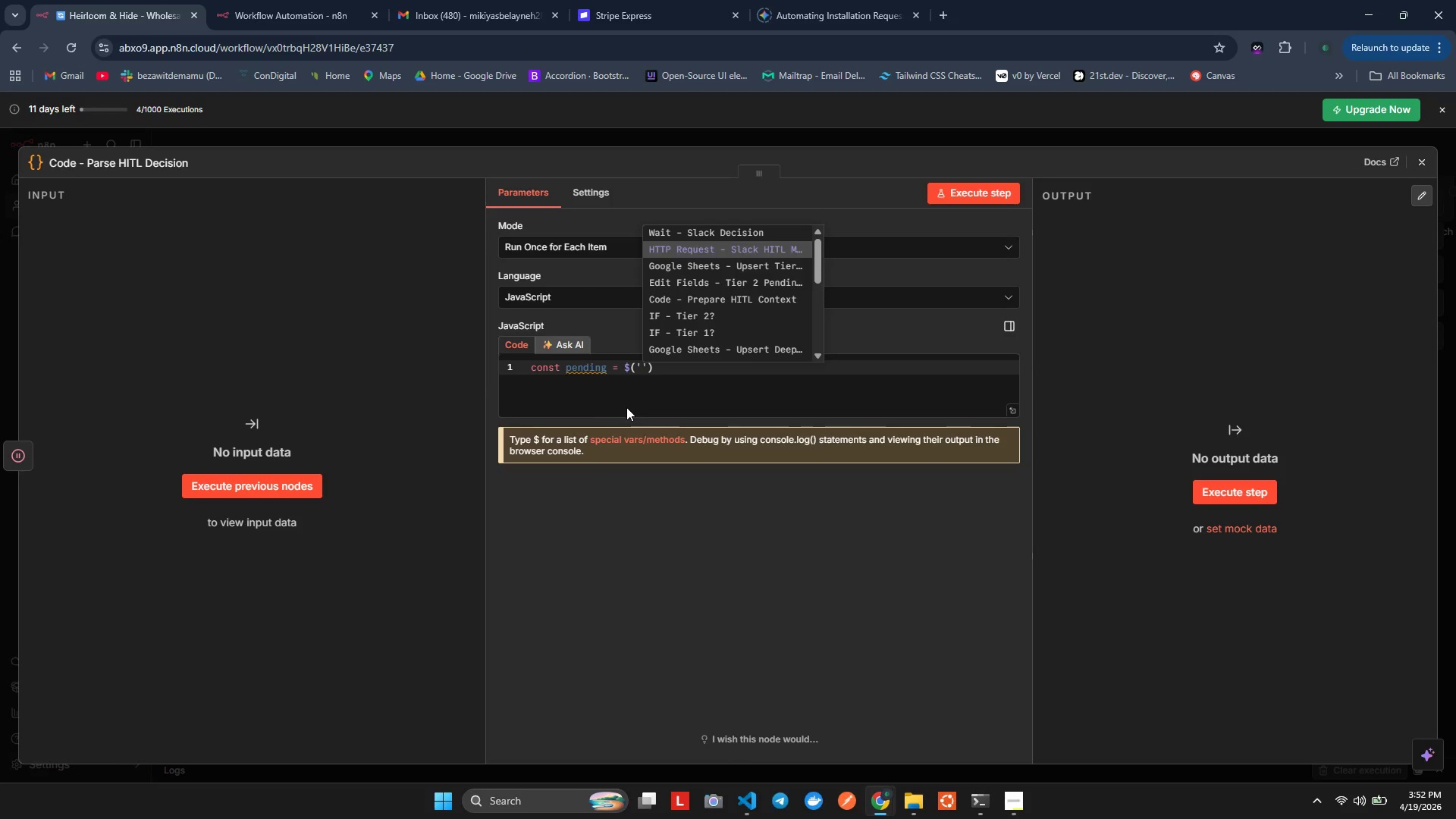 
key(ArrowDown)
 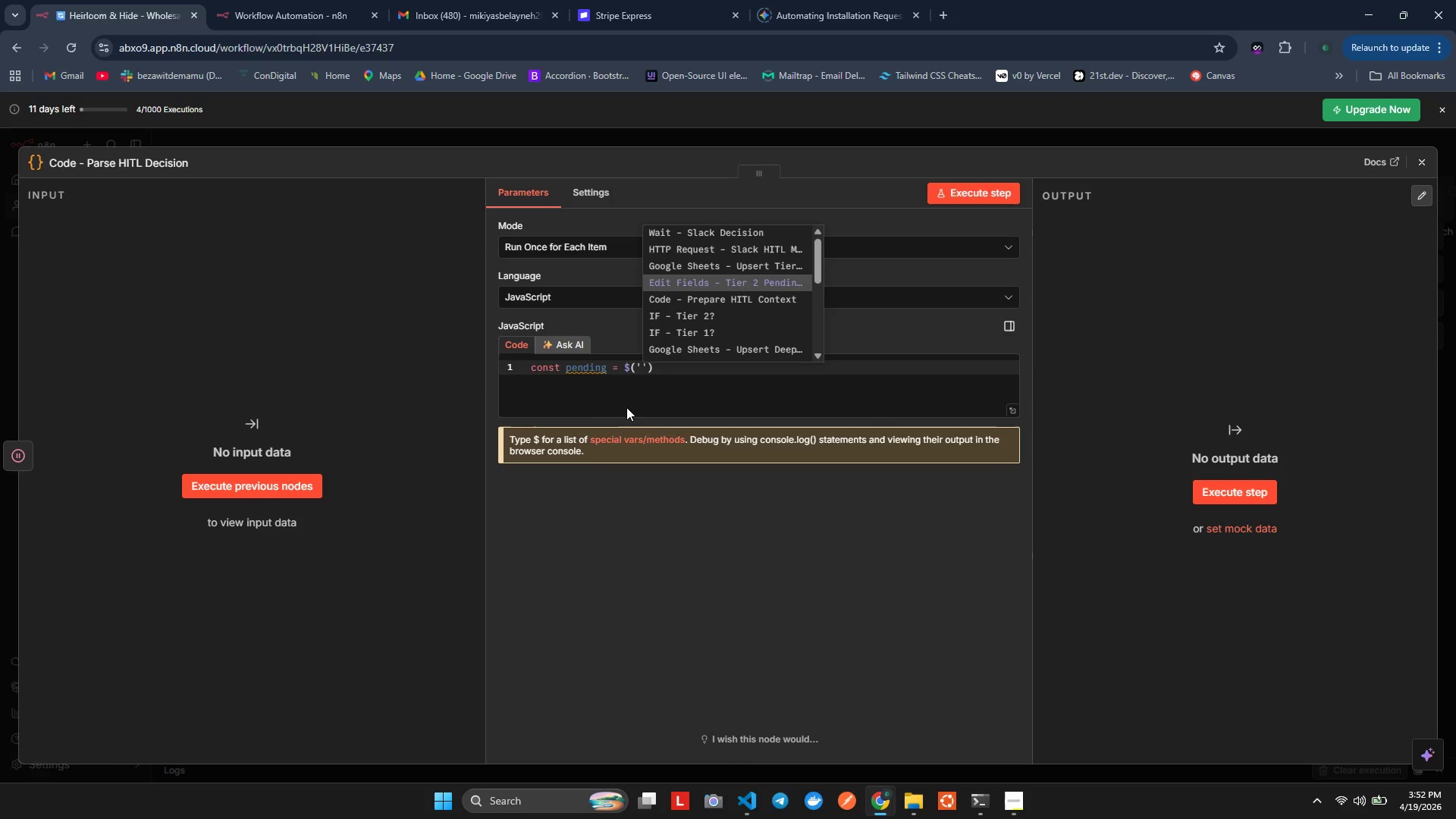 
key(ArrowDown)
 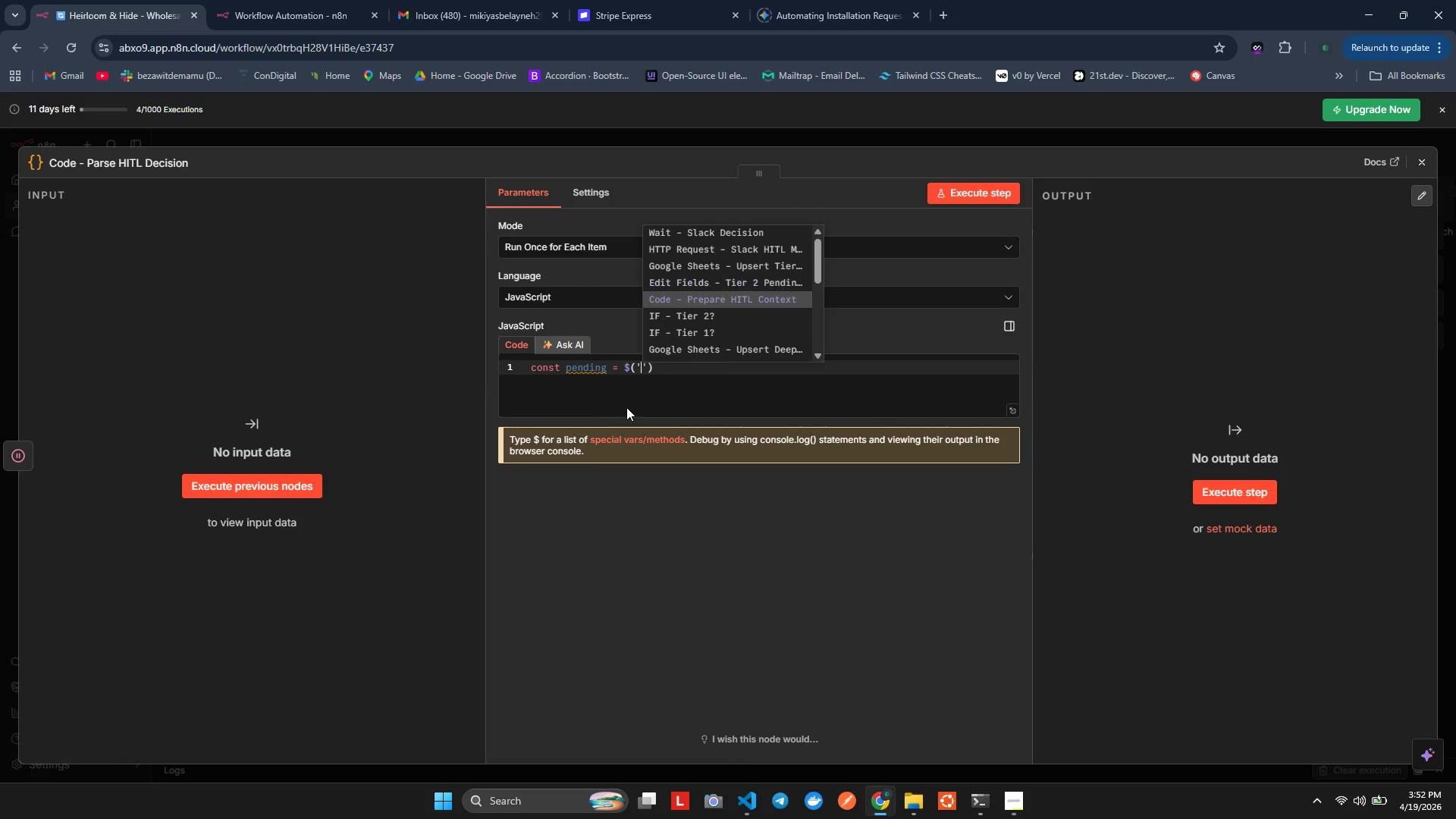 
key(ArrowDown)
 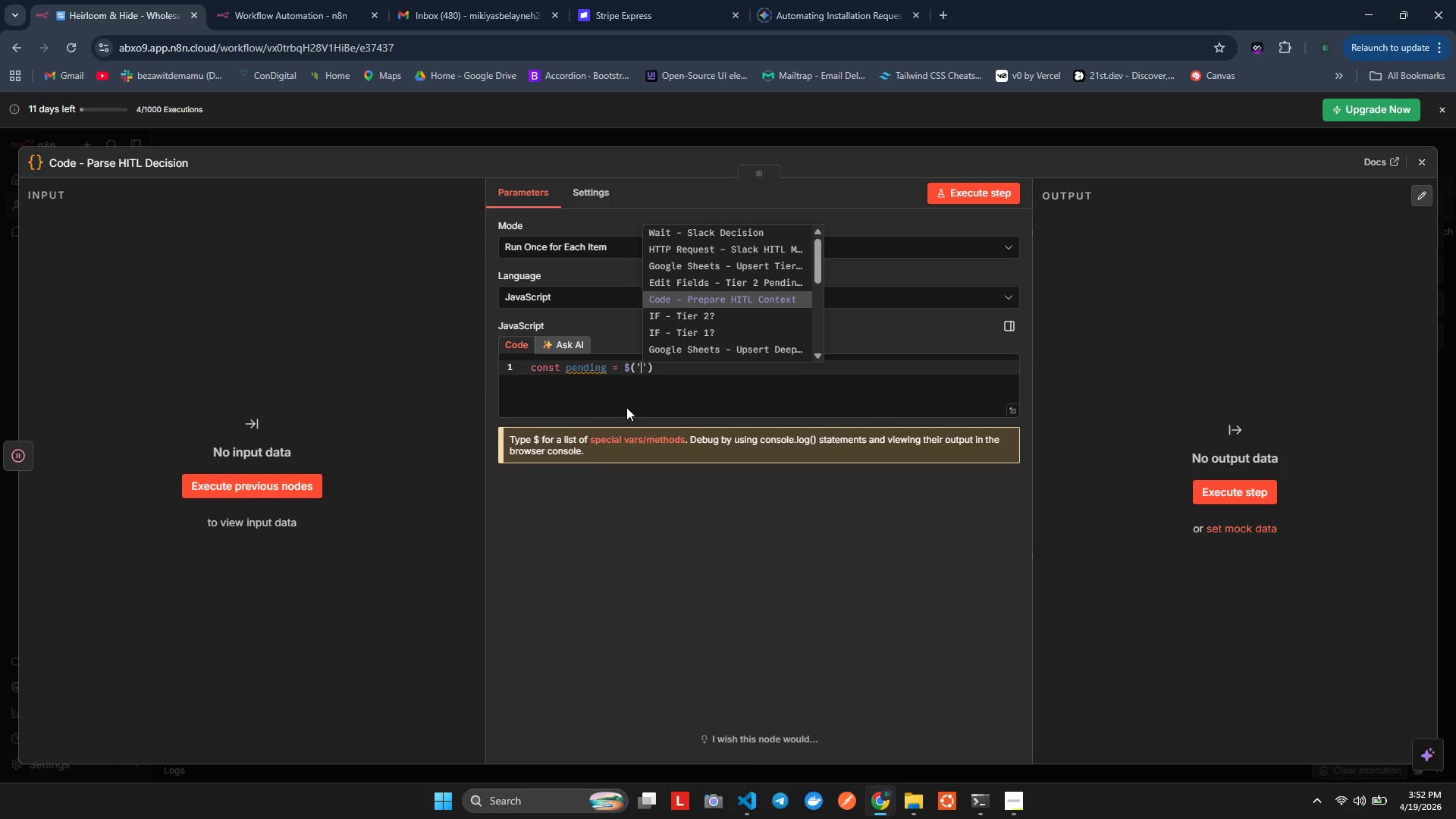 
key(ArrowDown)
 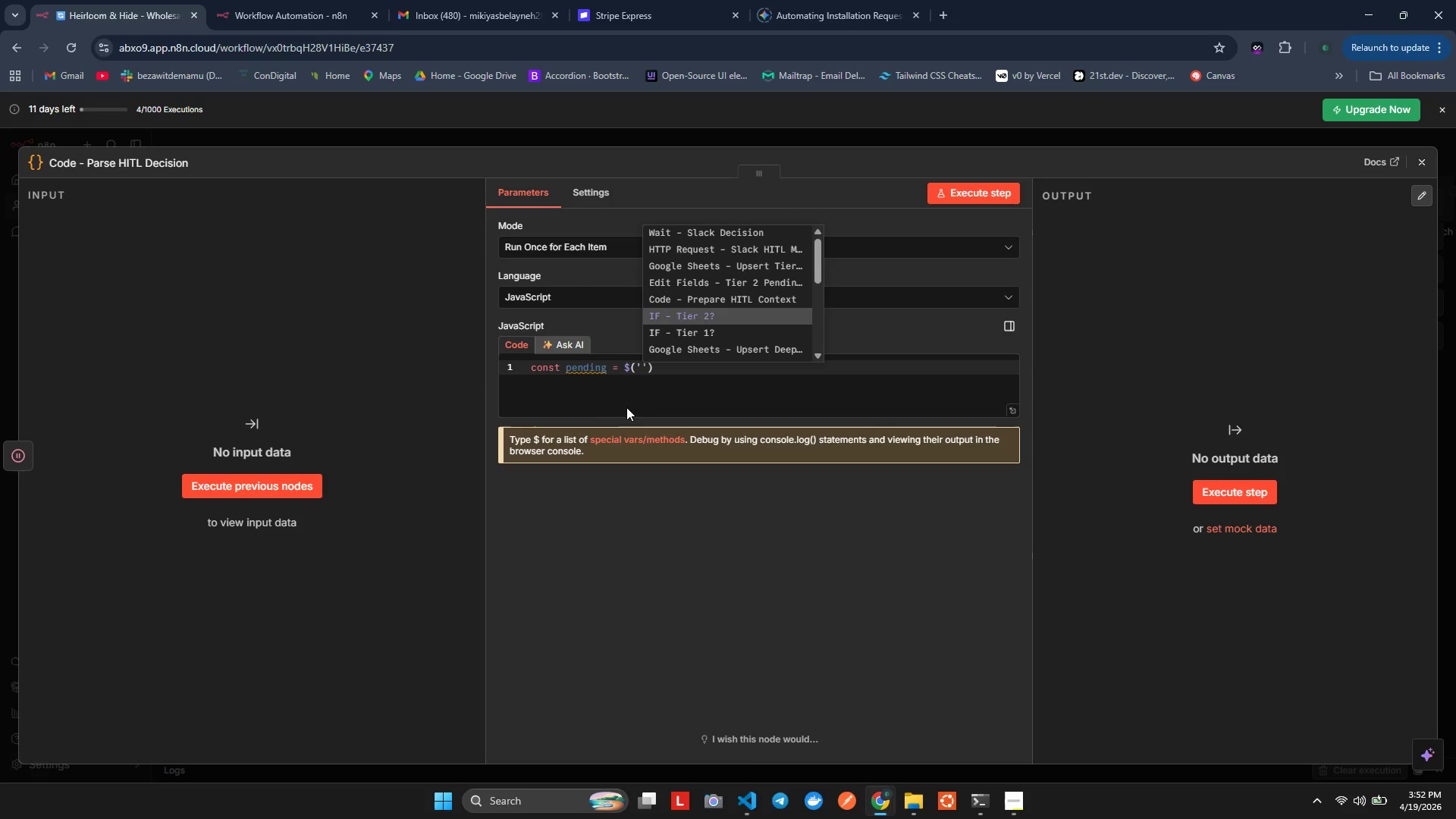 
key(ArrowDown)
 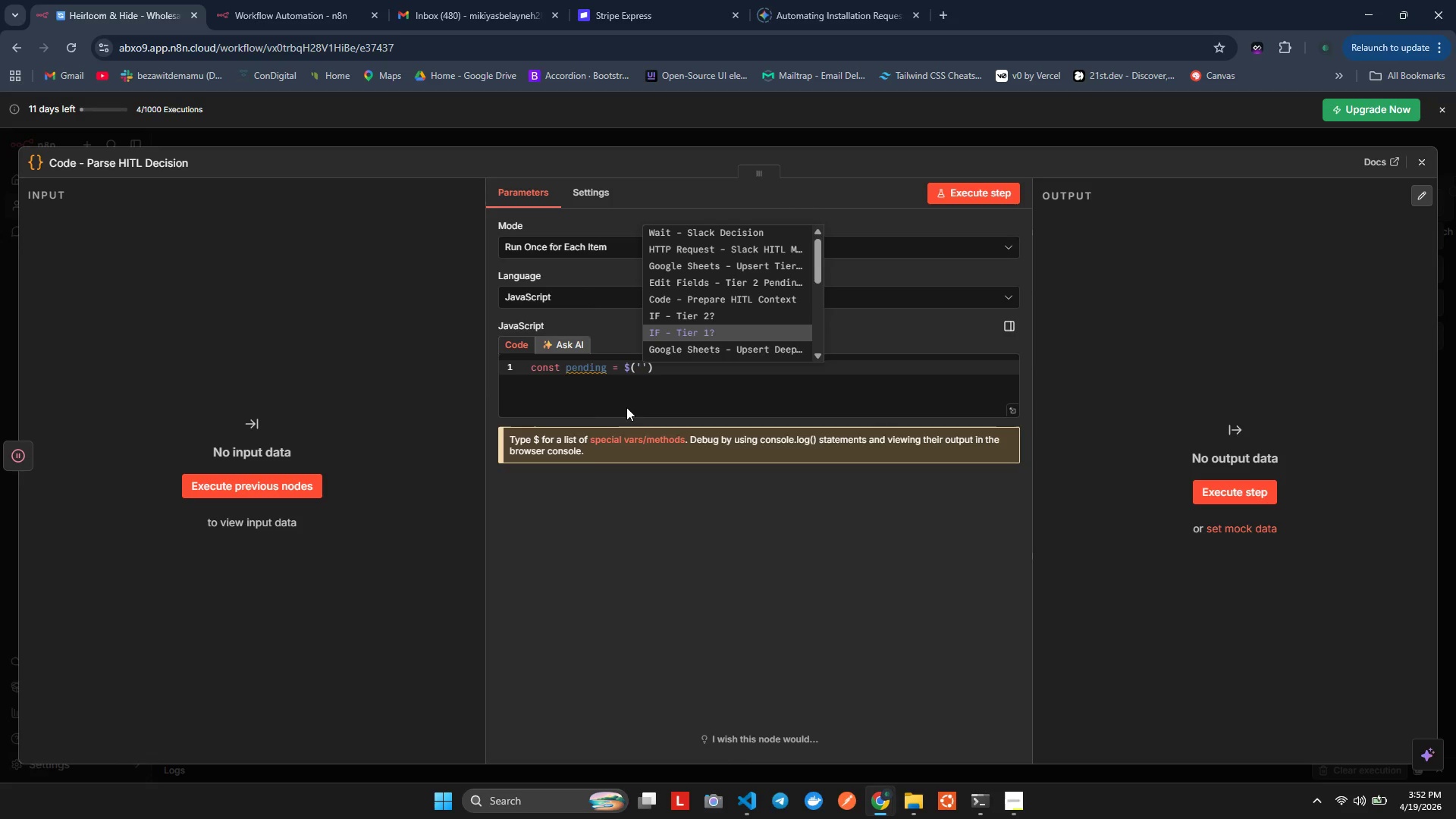 
key(ArrowDown)
 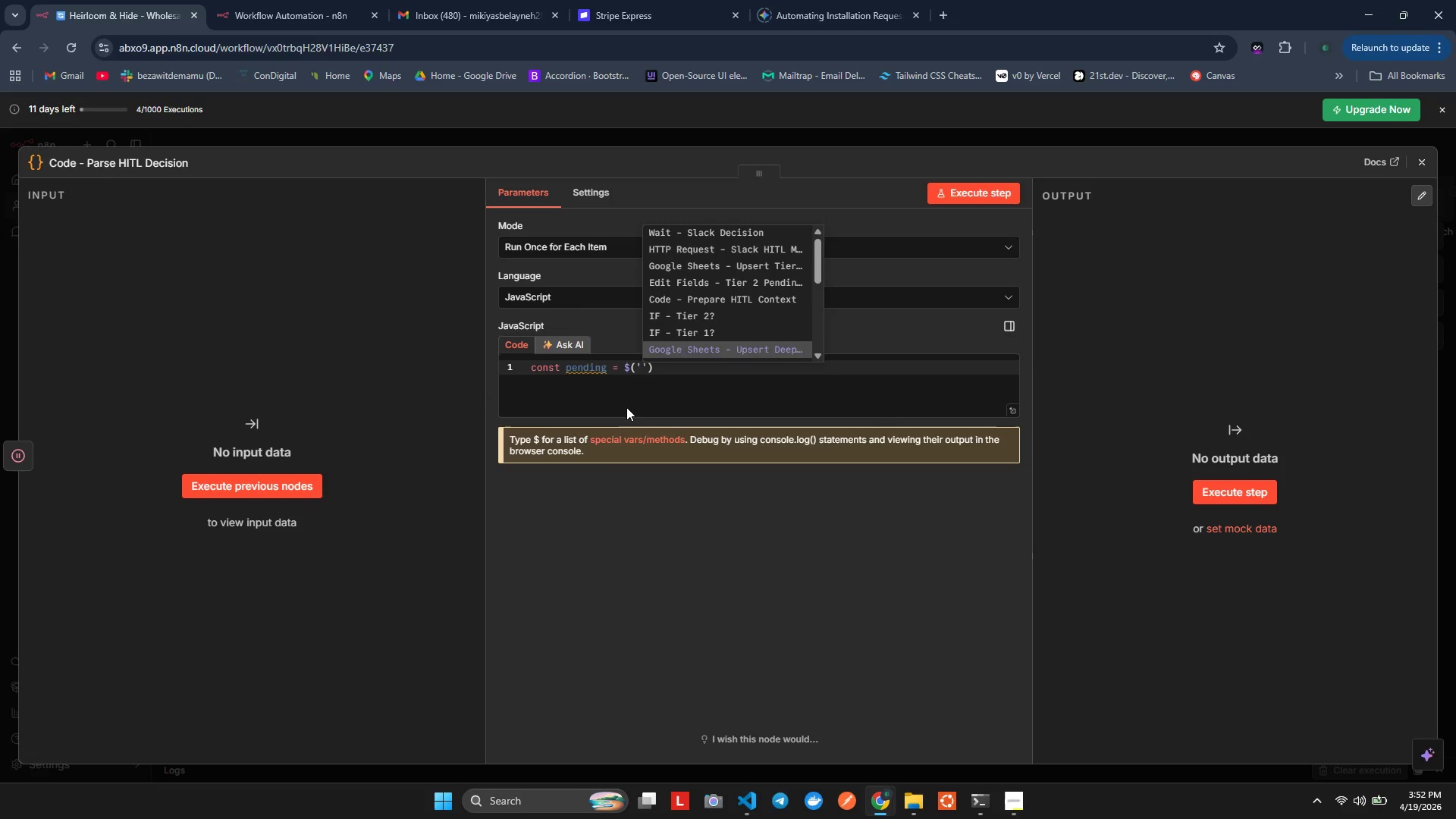 
key(ArrowDown)
 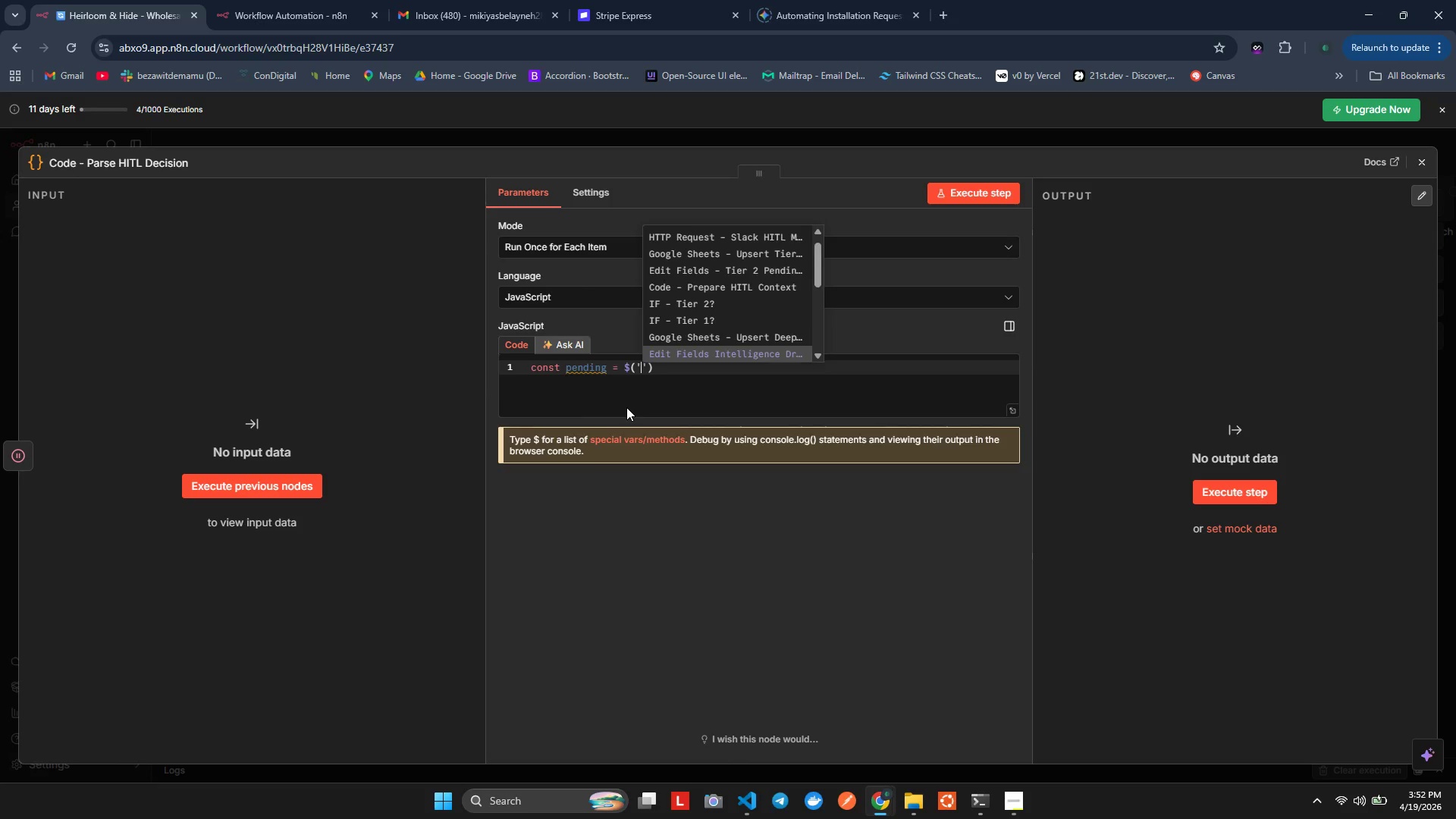 
key(ArrowDown)
 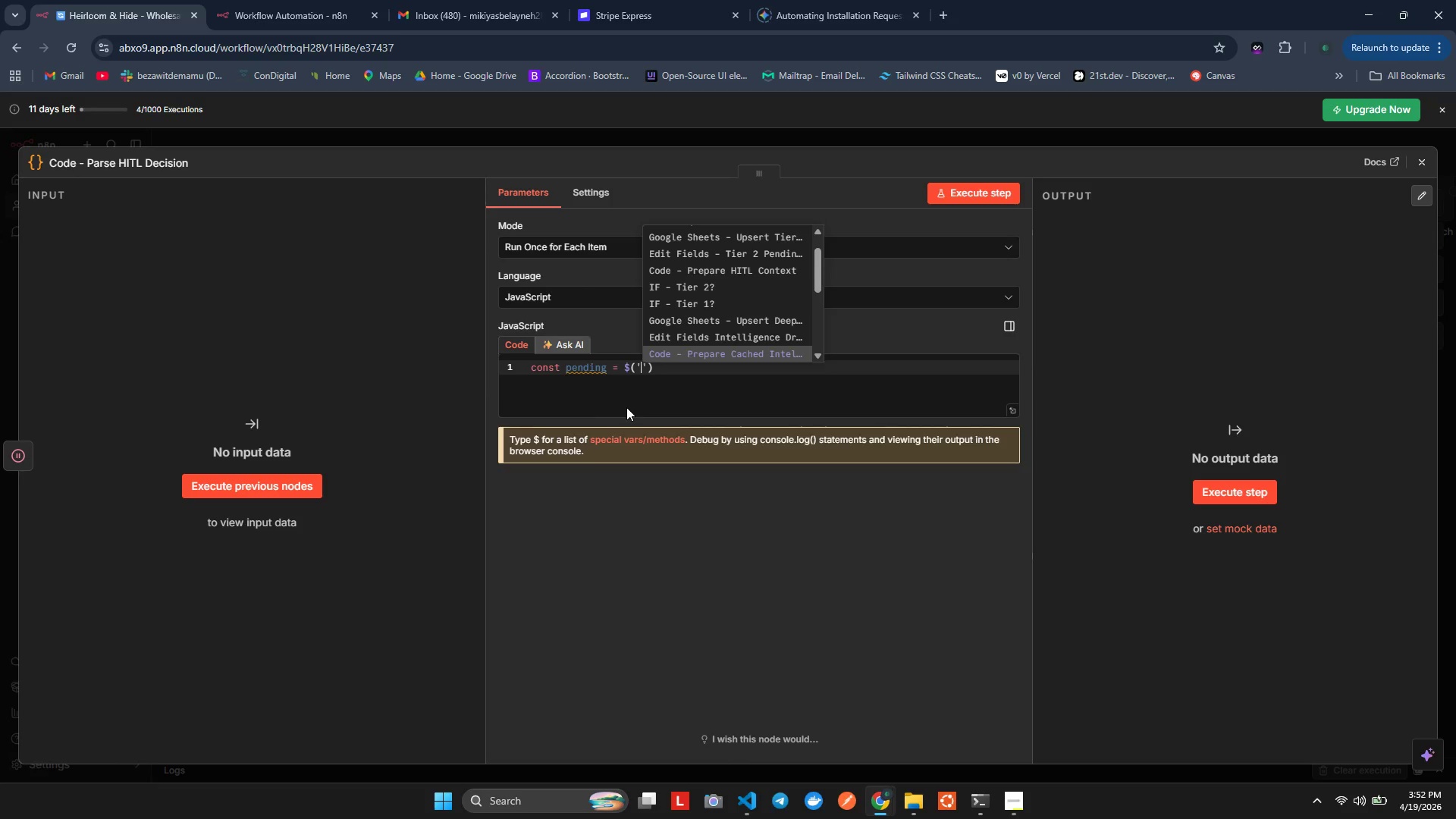 
wait(7.91)
 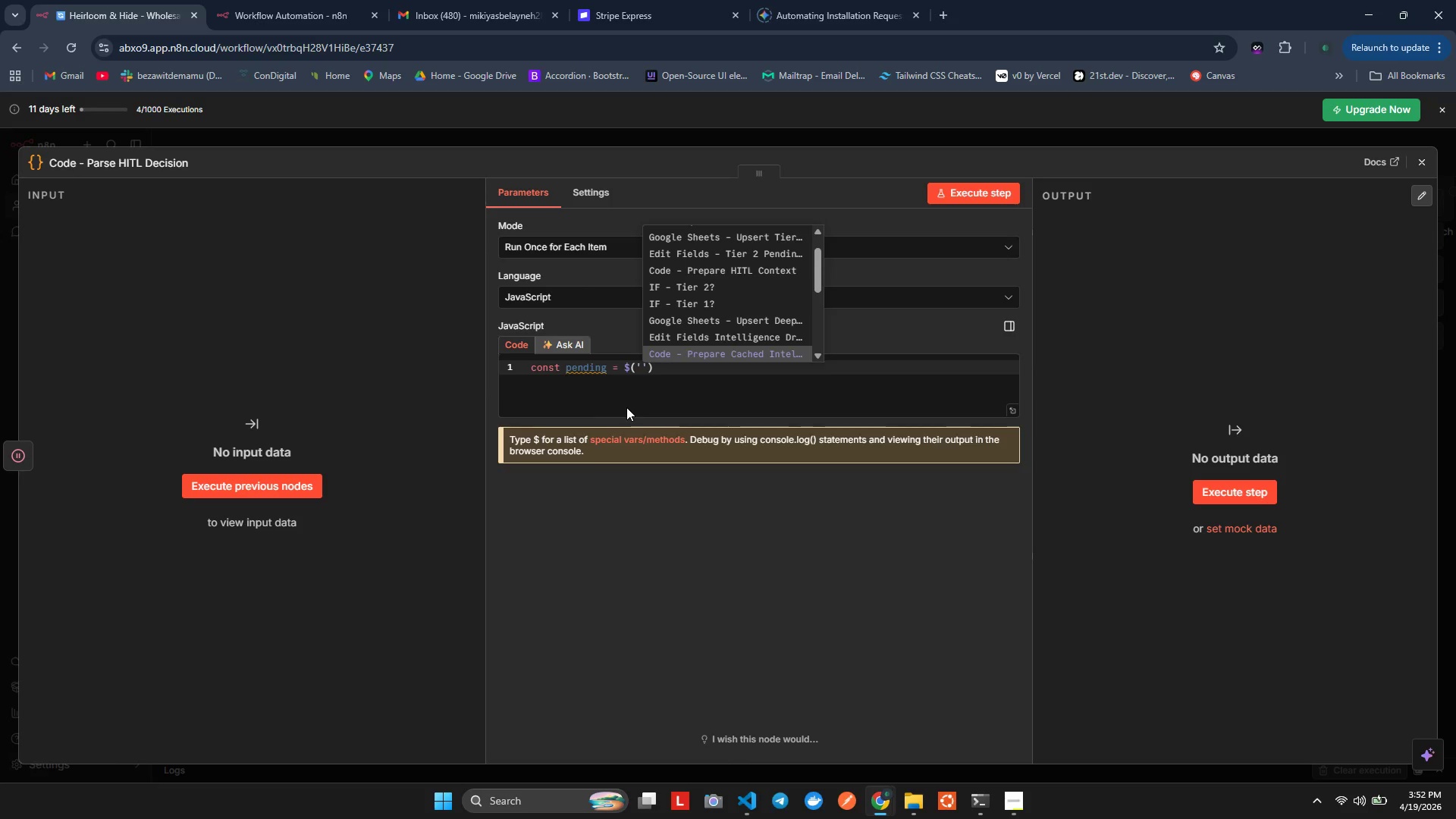 
key(ArrowDown)
 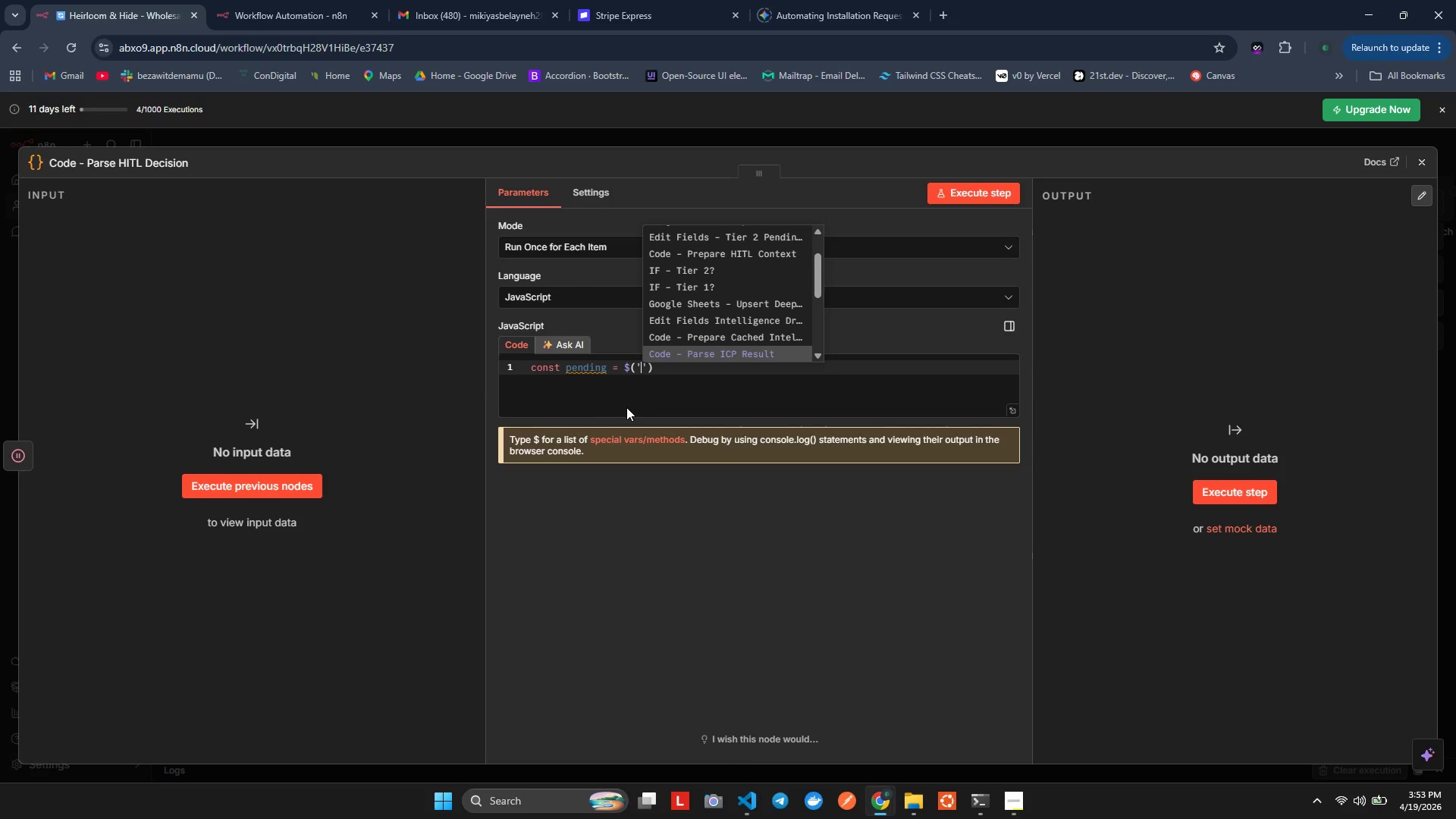 
key(ArrowDown)
 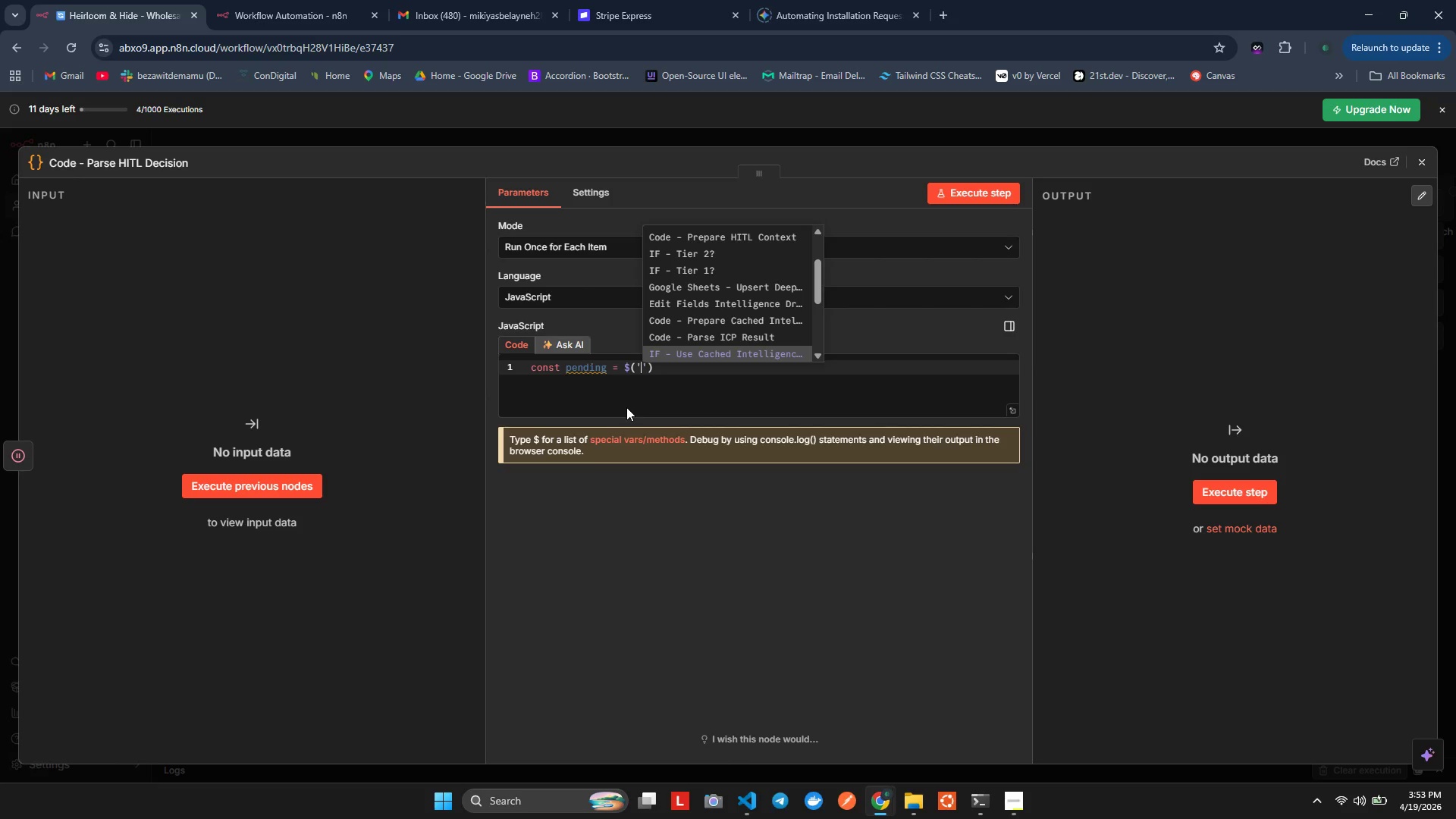 
key(ArrowDown)
 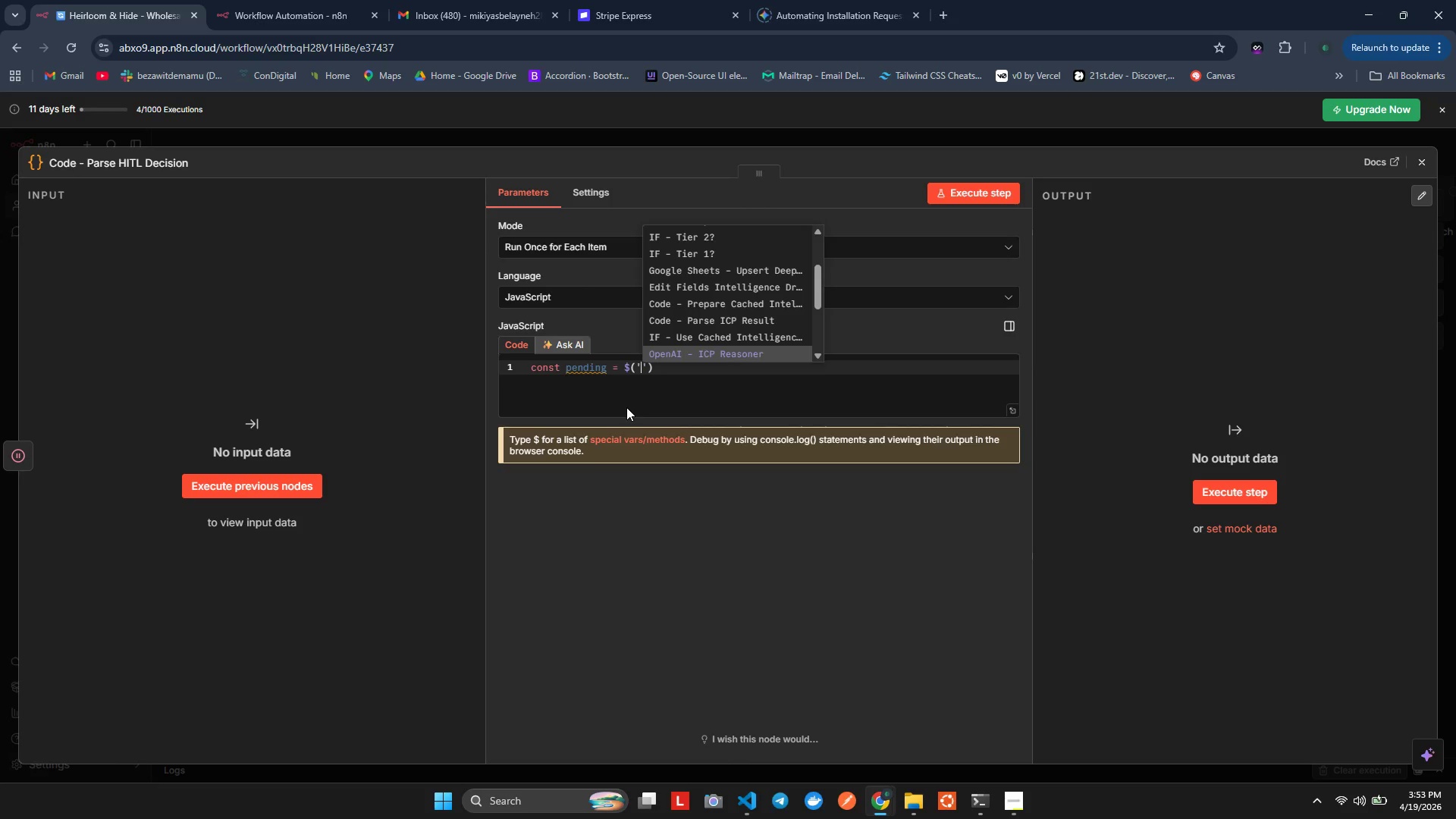 
key(ArrowDown)
 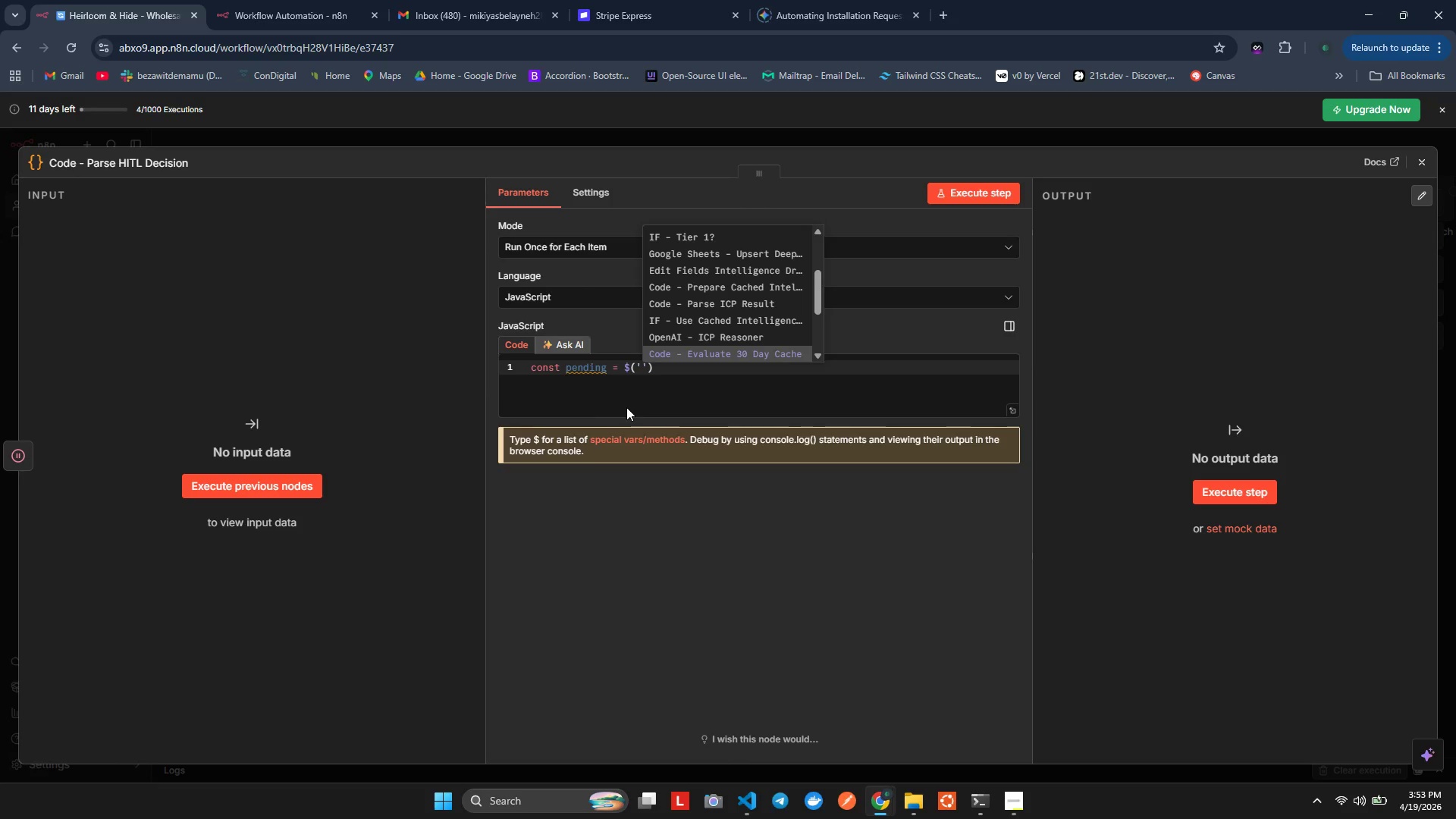 
key(ArrowDown)
 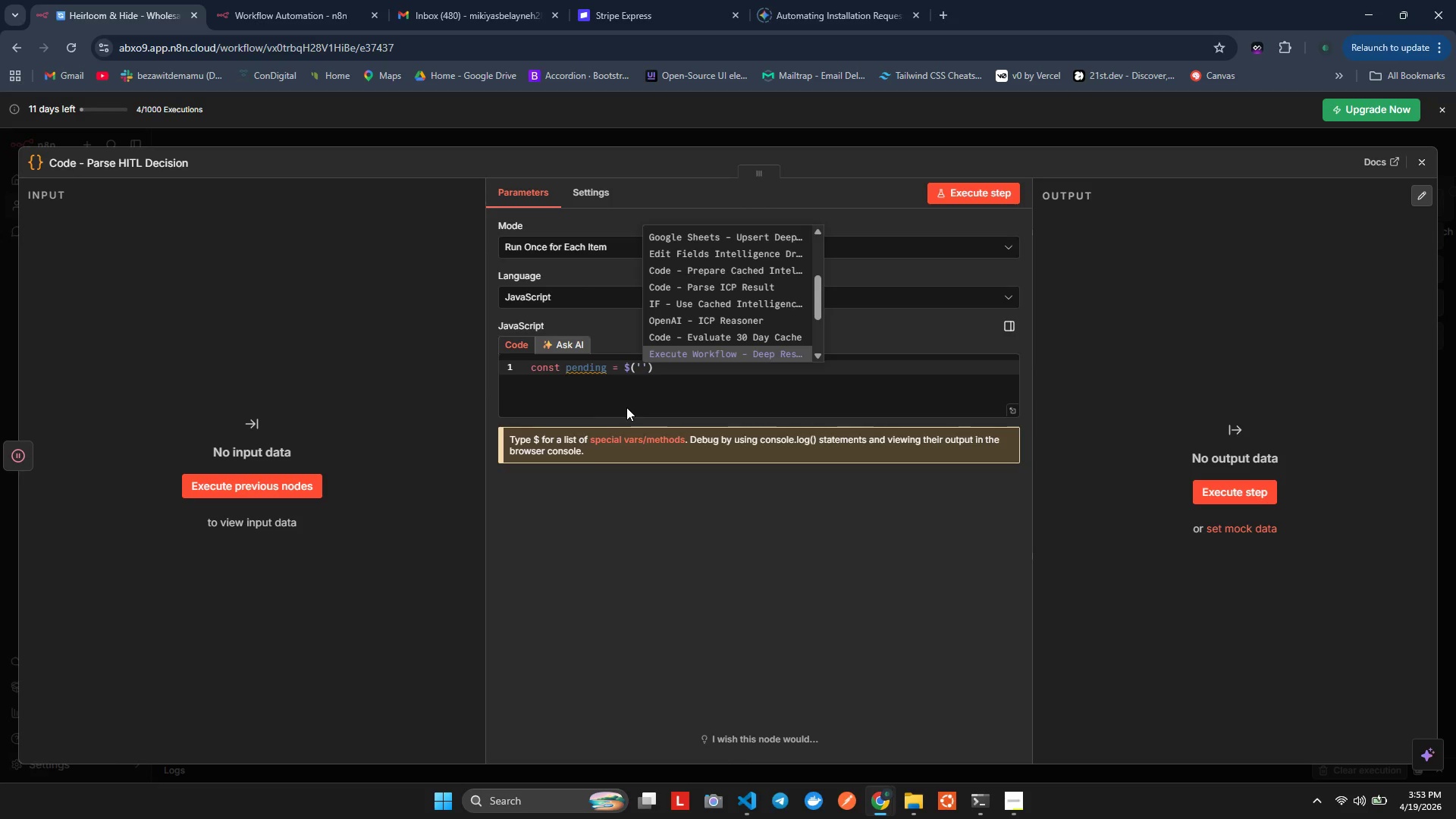 
key(ArrowDown)
 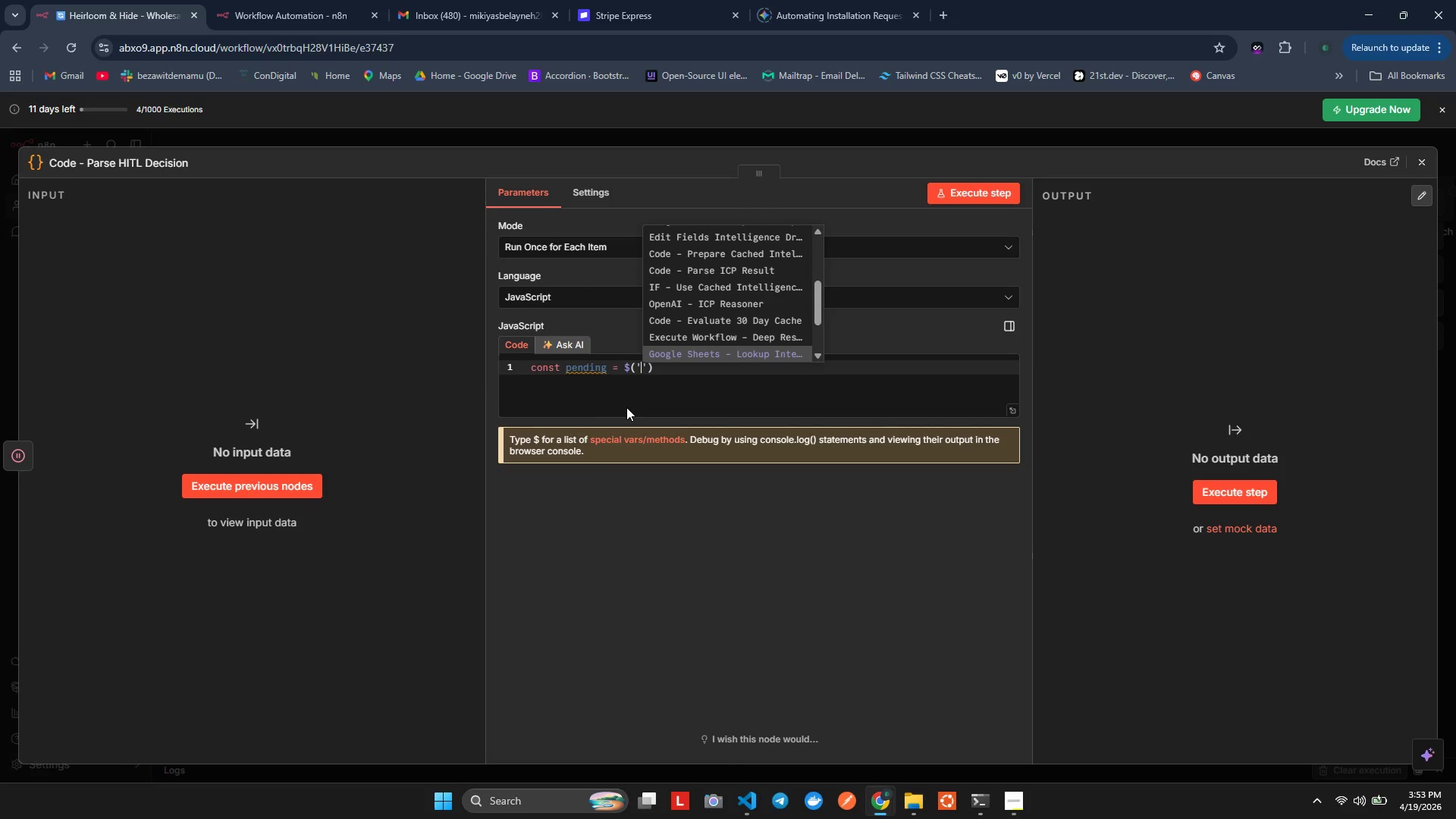 
key(ArrowDown)
 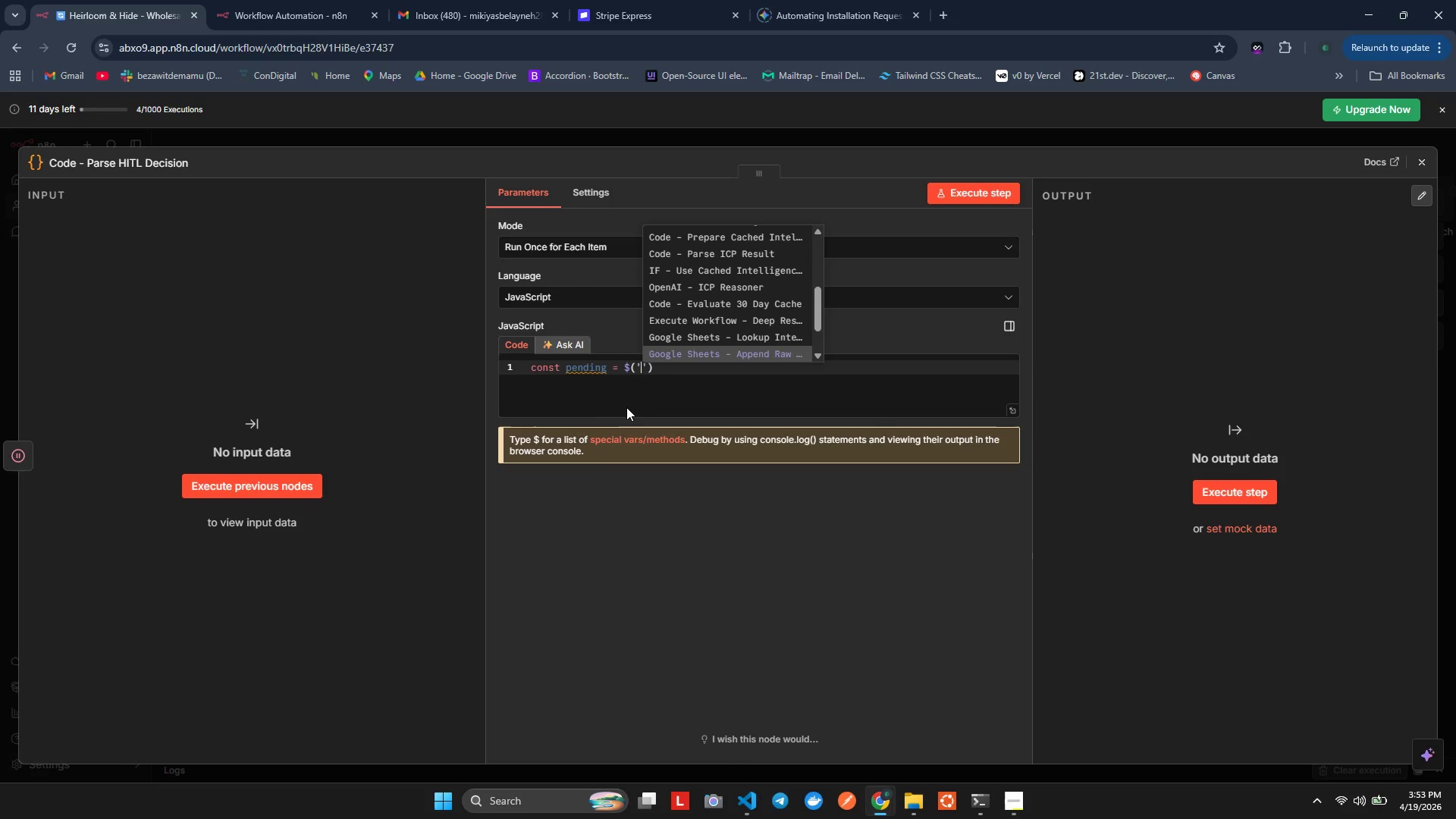 
key(ArrowDown)
 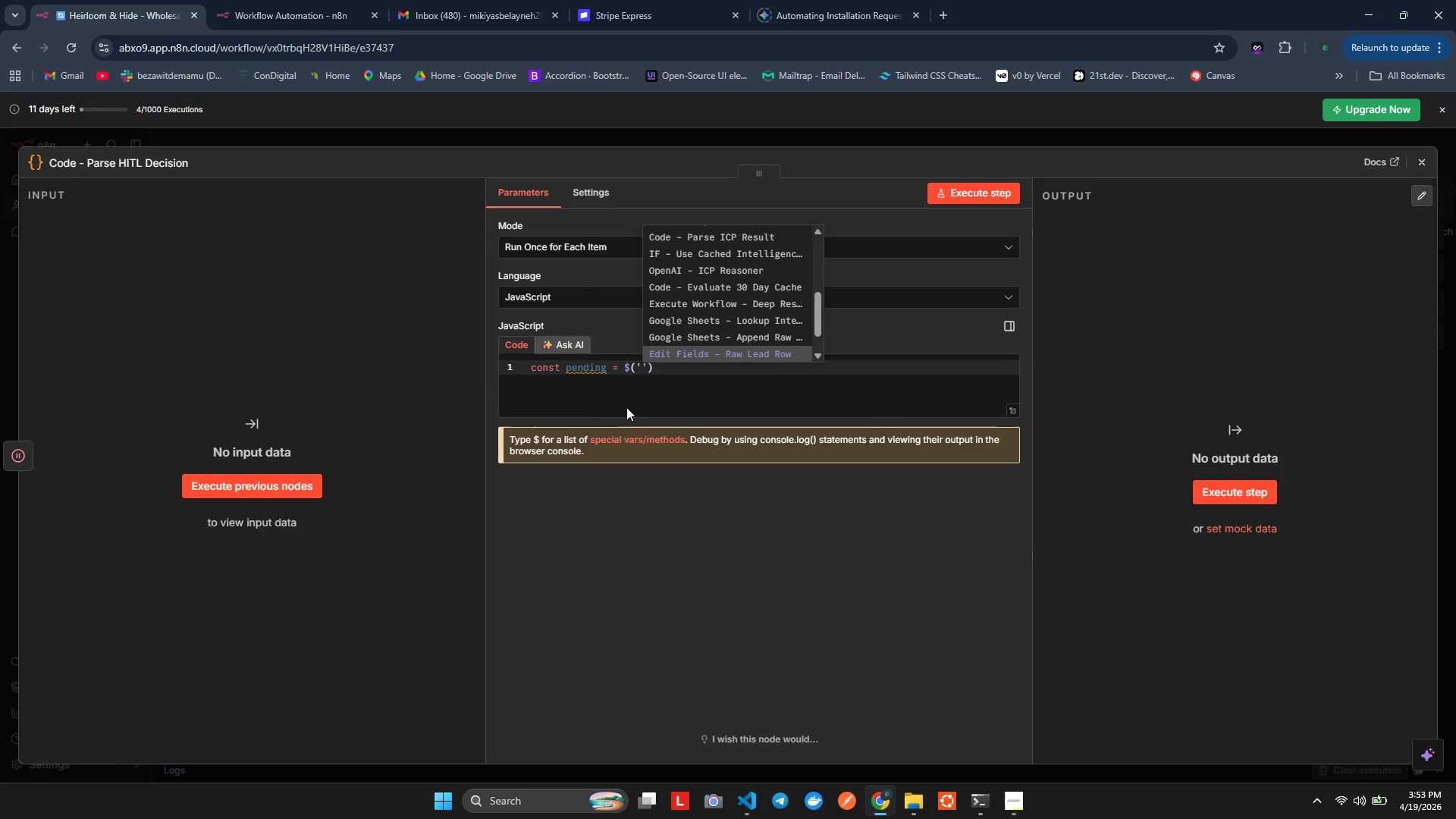 
key(ArrowDown)
 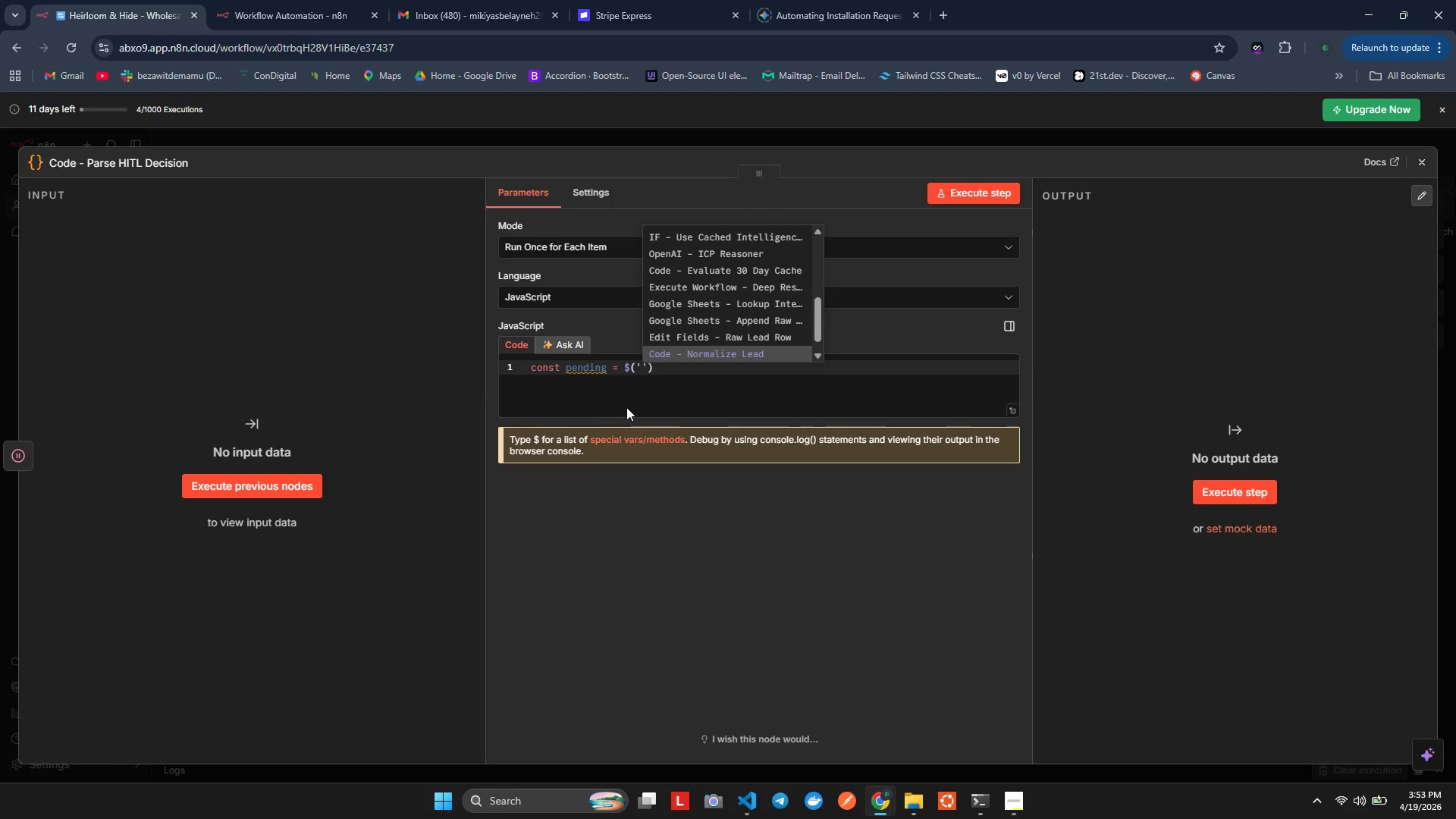 
key(ArrowDown)
 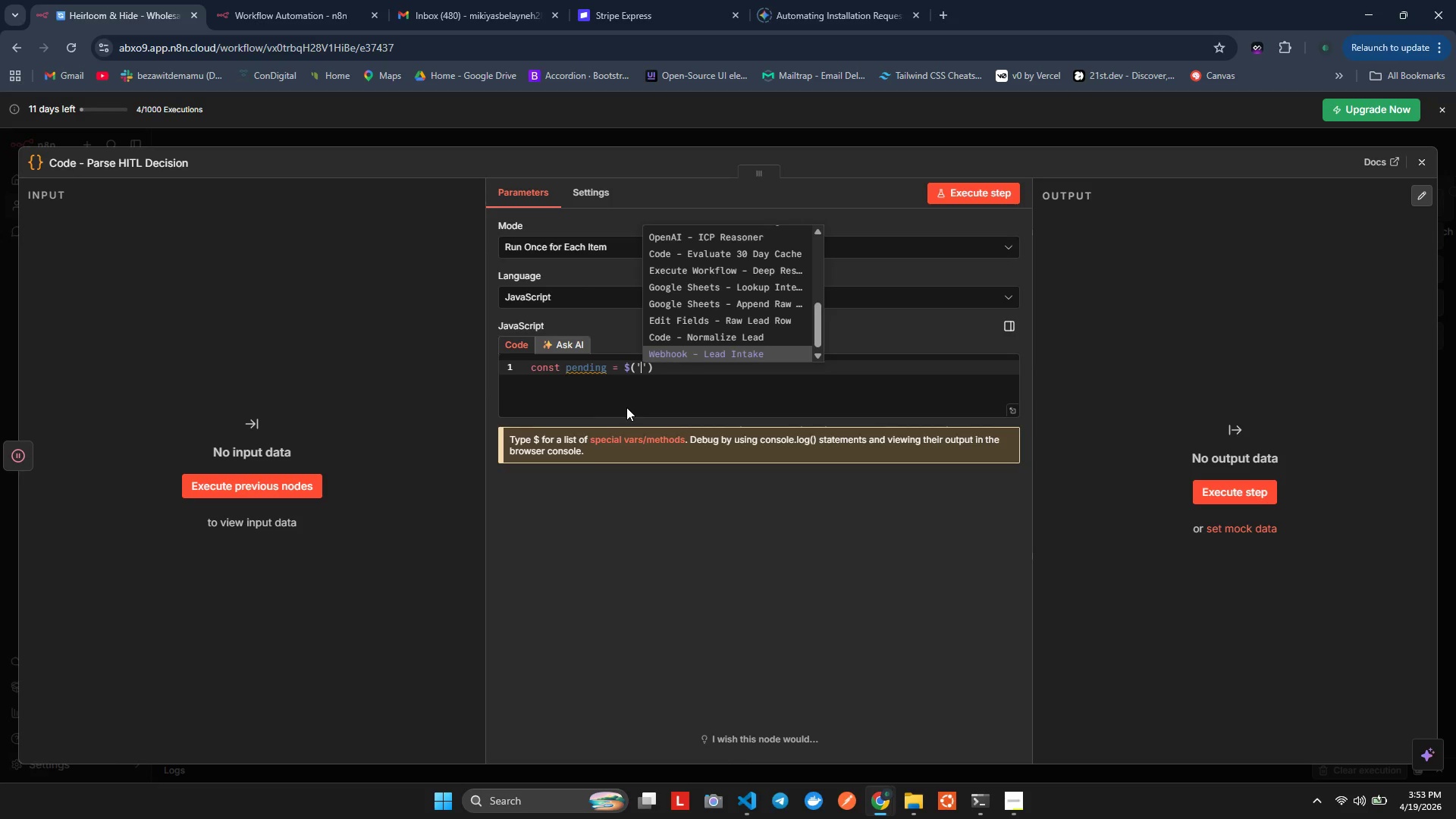 
key(ArrowDown)
 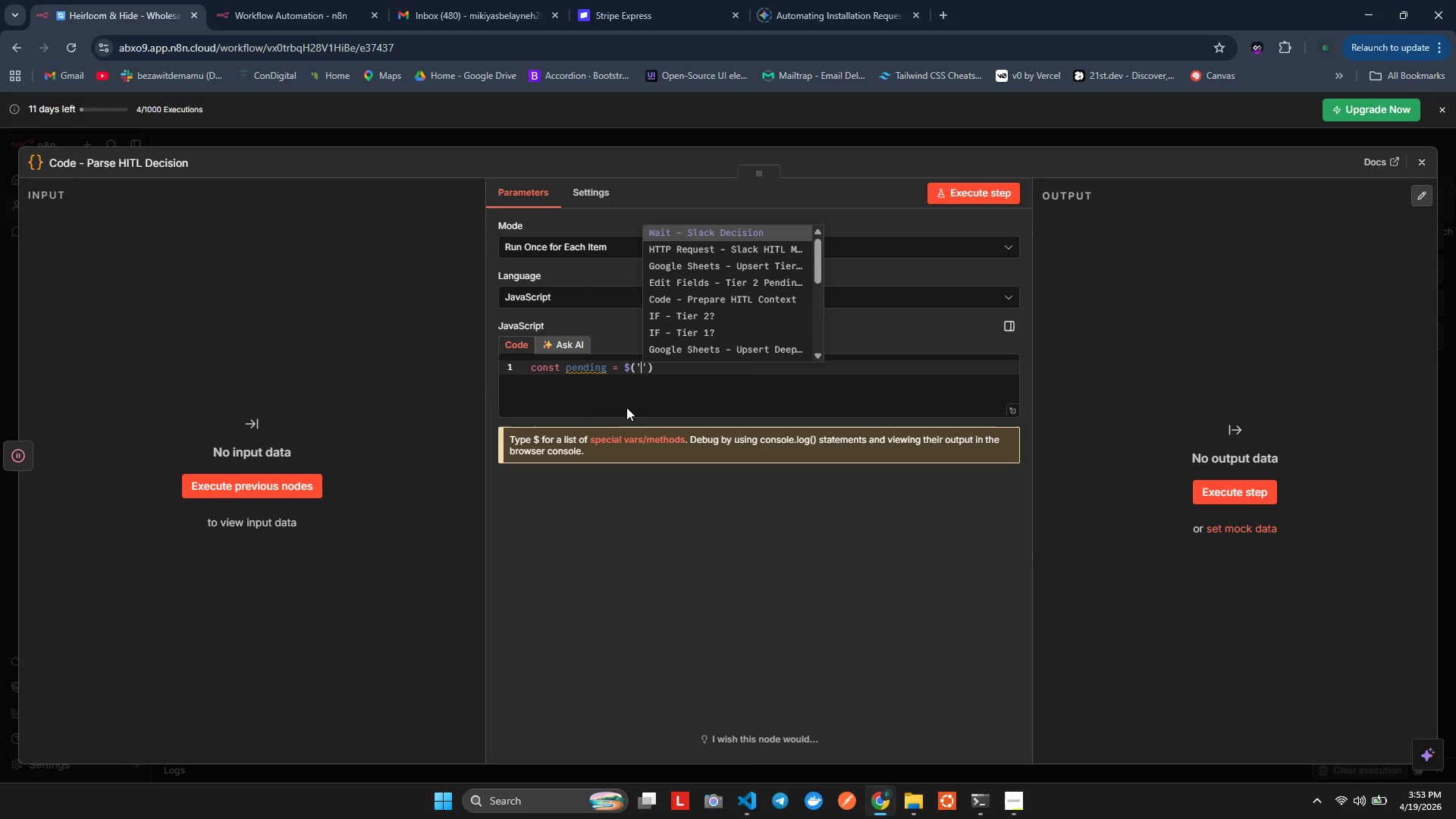 
key(ArrowDown)
 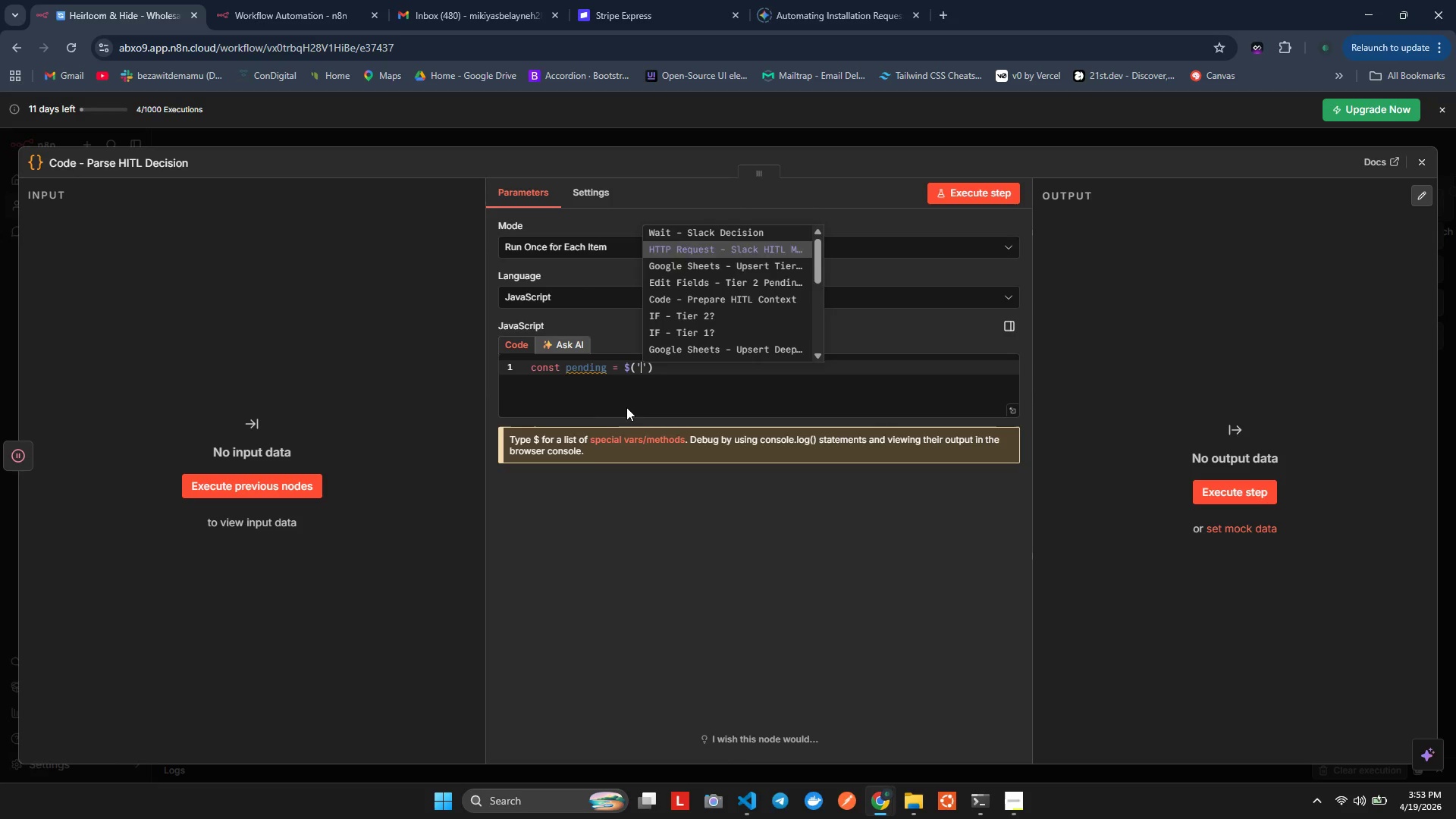 
key(ArrowDown)
 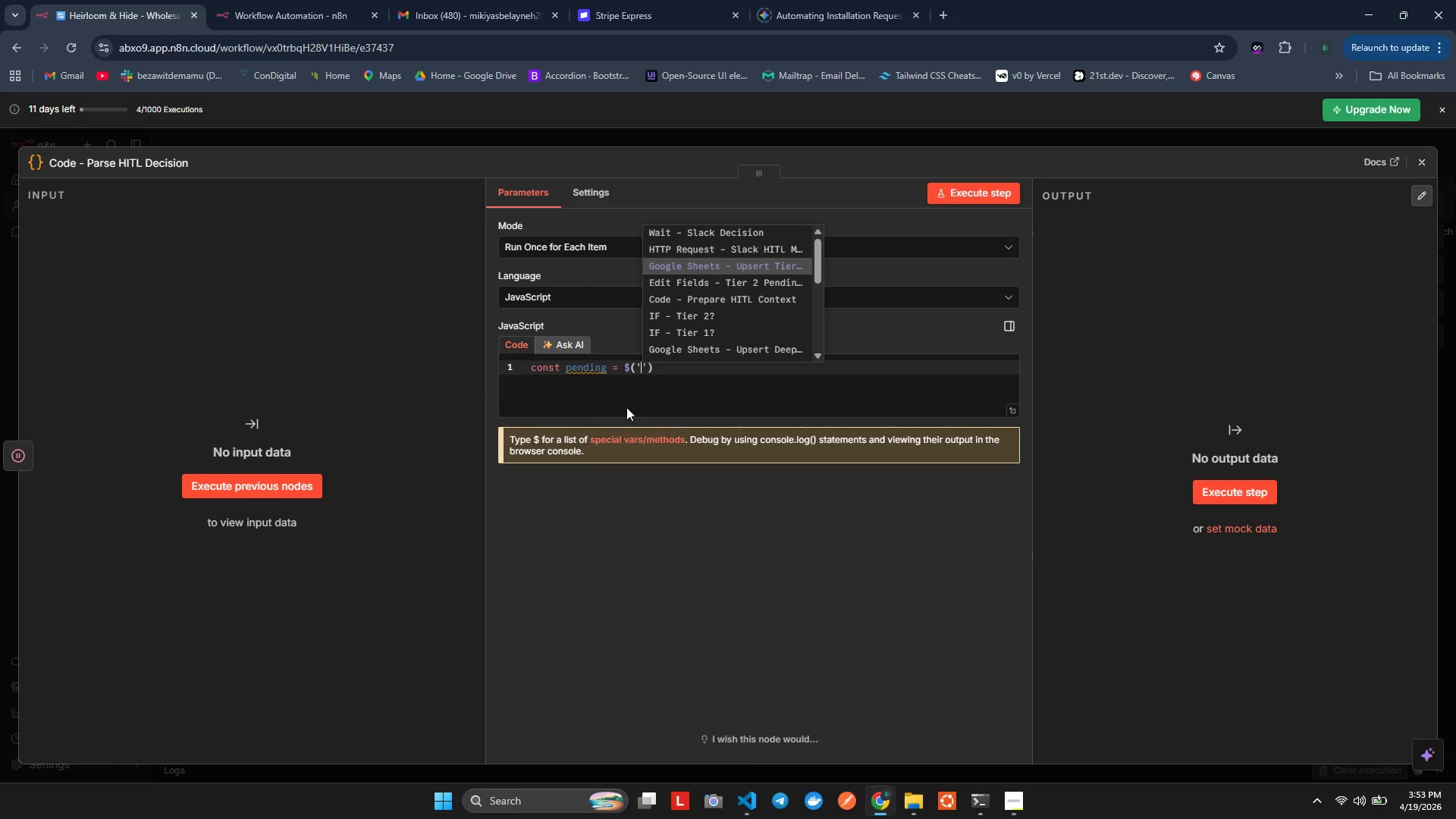 
key(ArrowDown)
 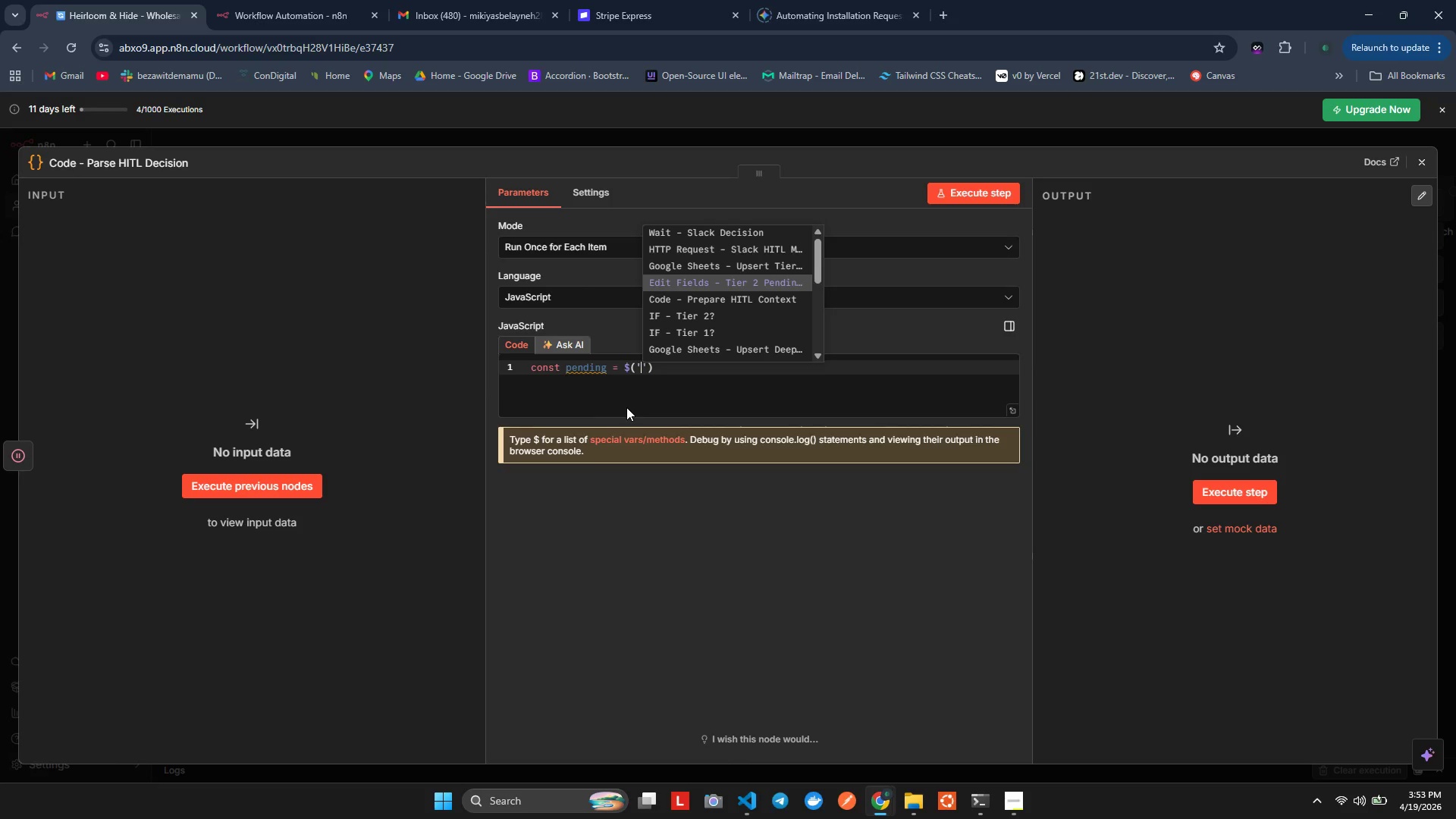 
key(ArrowDown)
 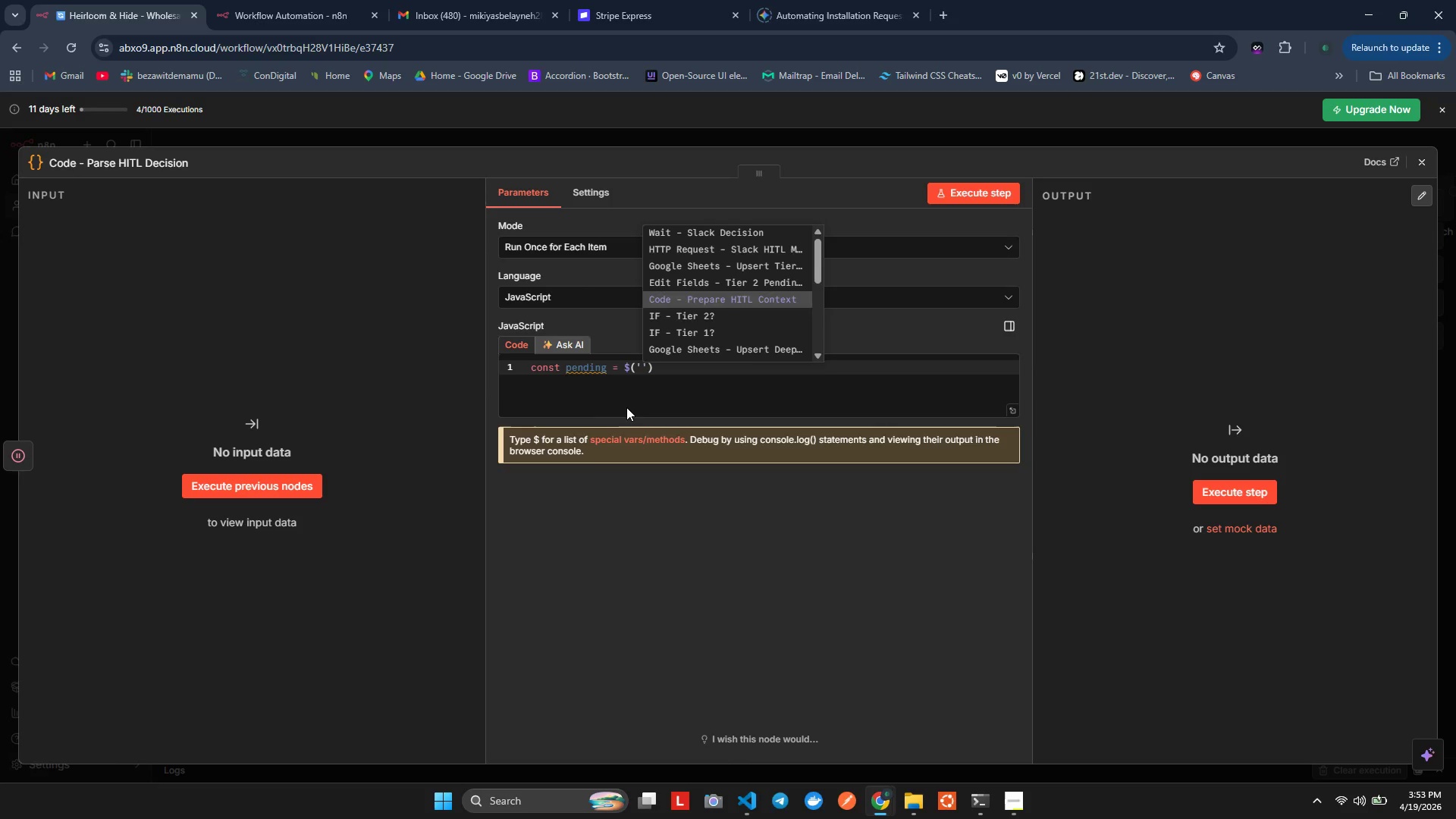 
key(ArrowDown)
 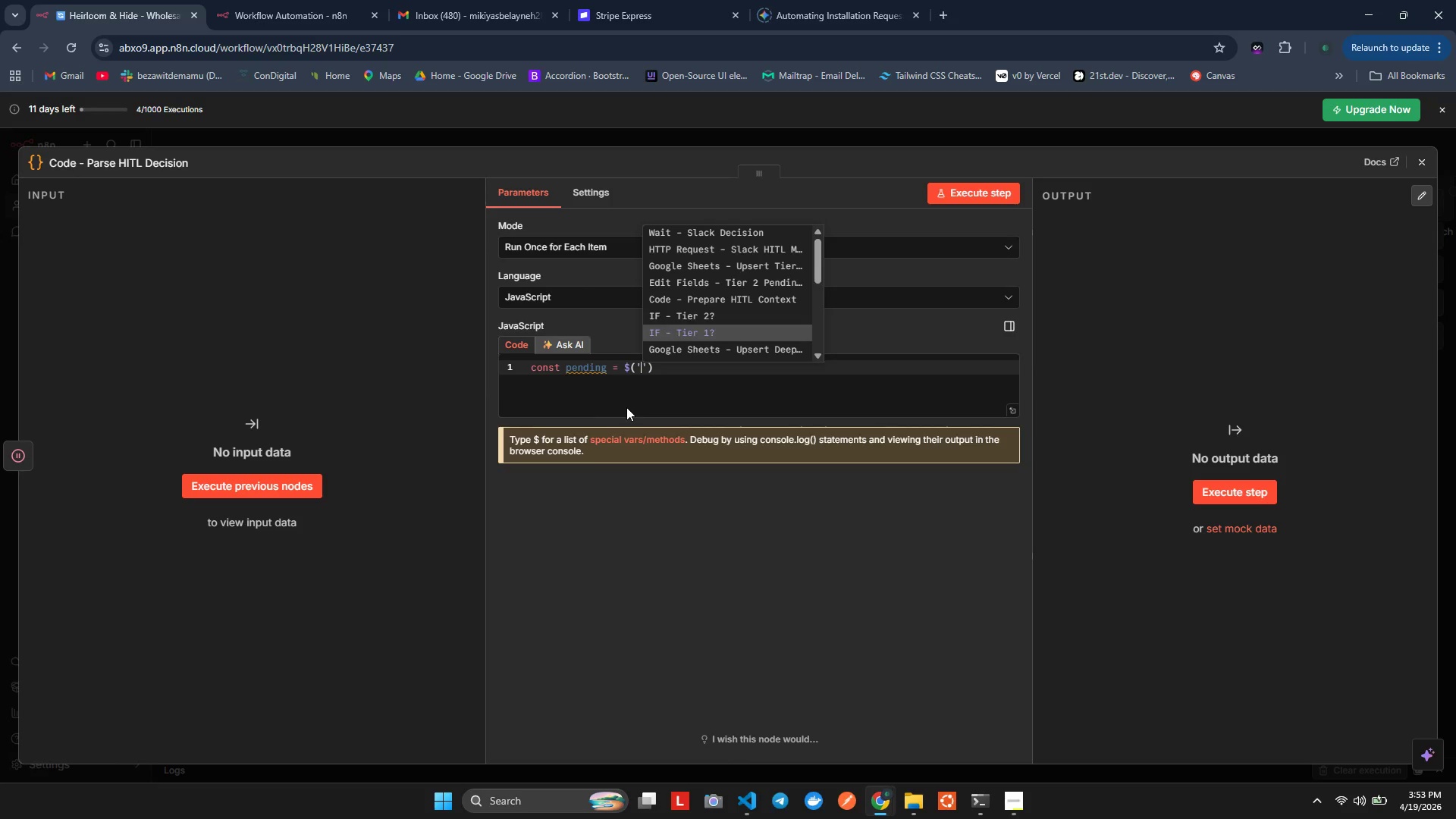 
key(ArrowDown)
 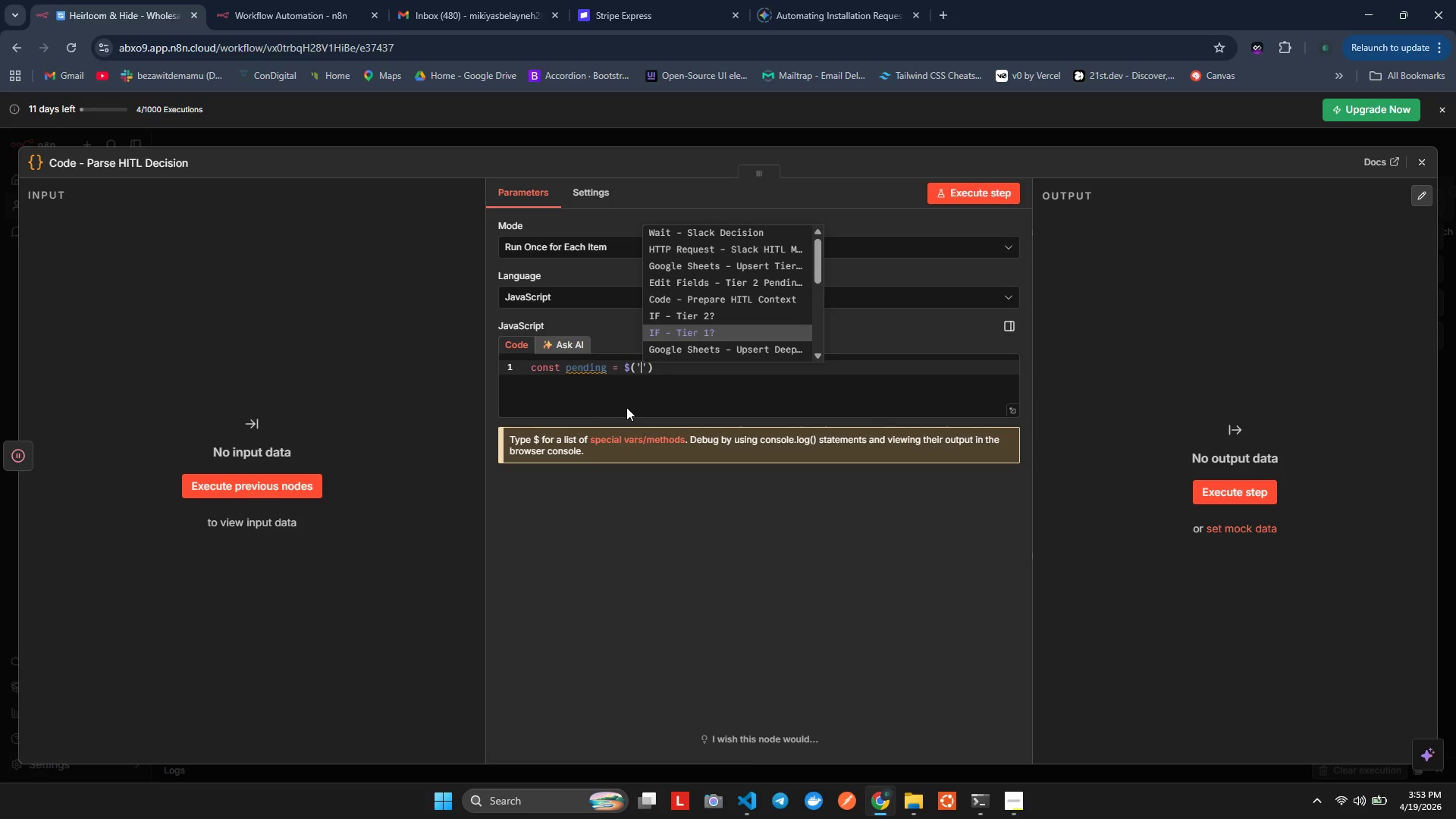 
key(ArrowDown)
 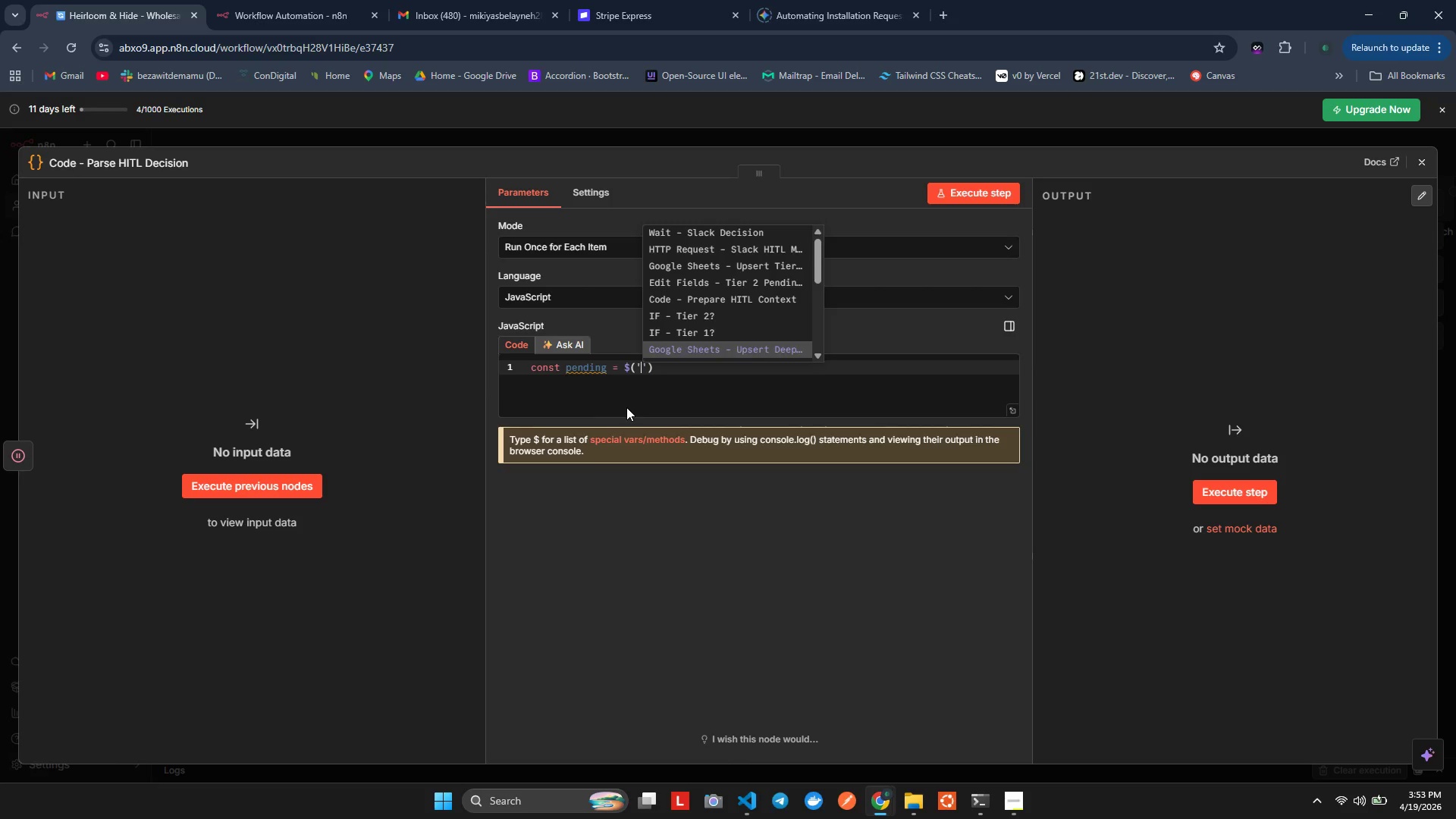 
key(ArrowDown)
 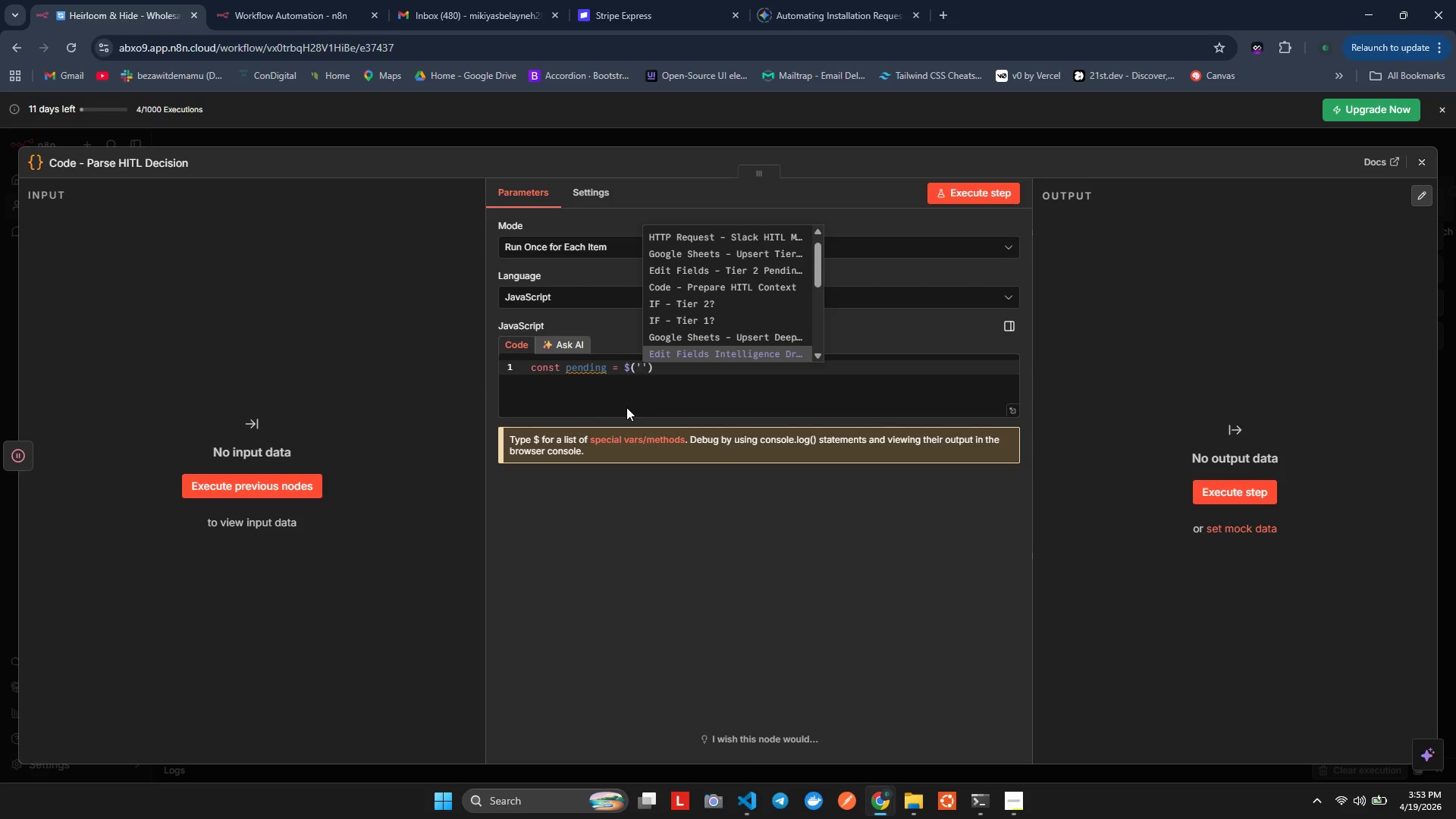 
key(ArrowDown)
 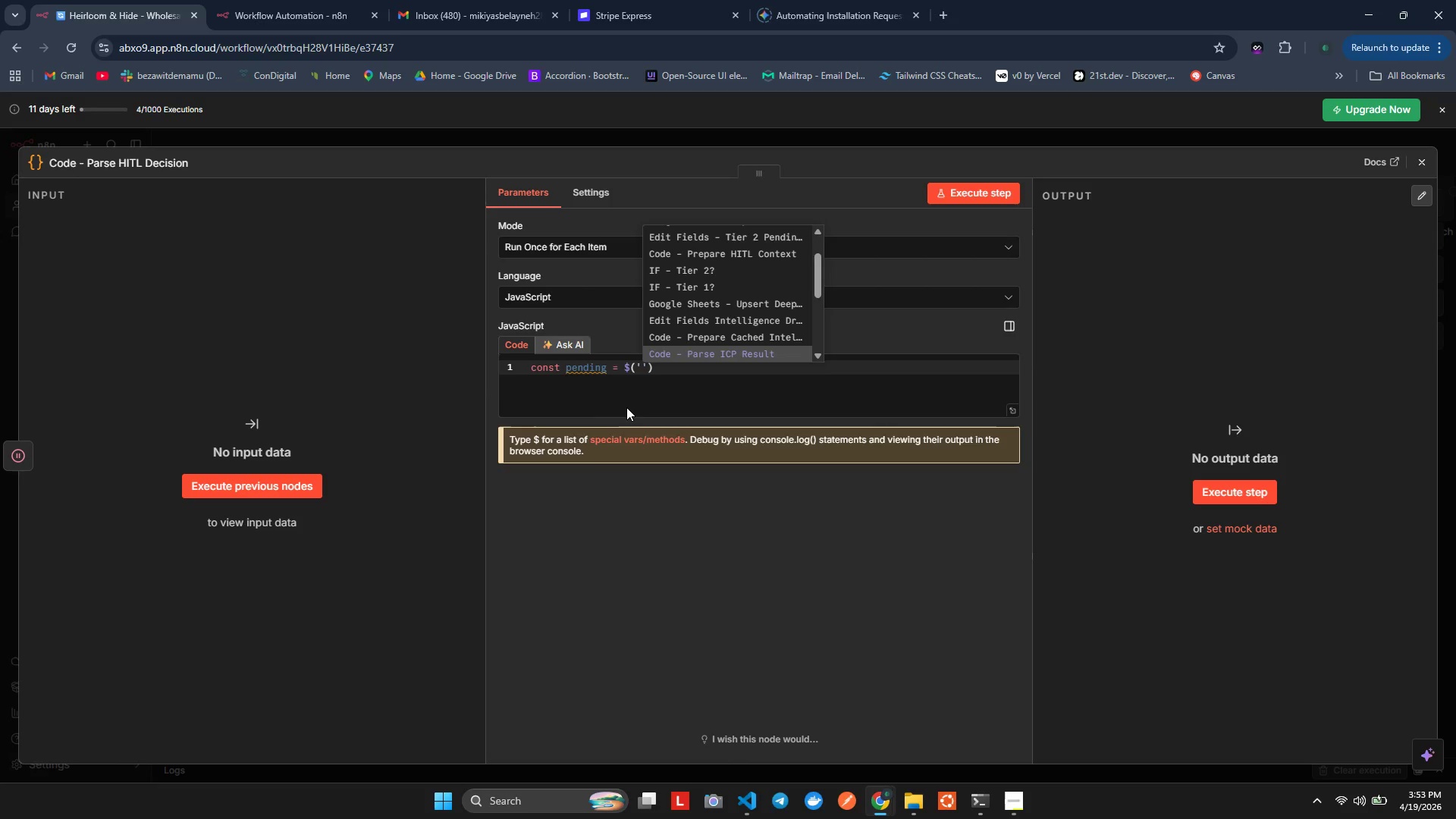 
key(ArrowDown)
 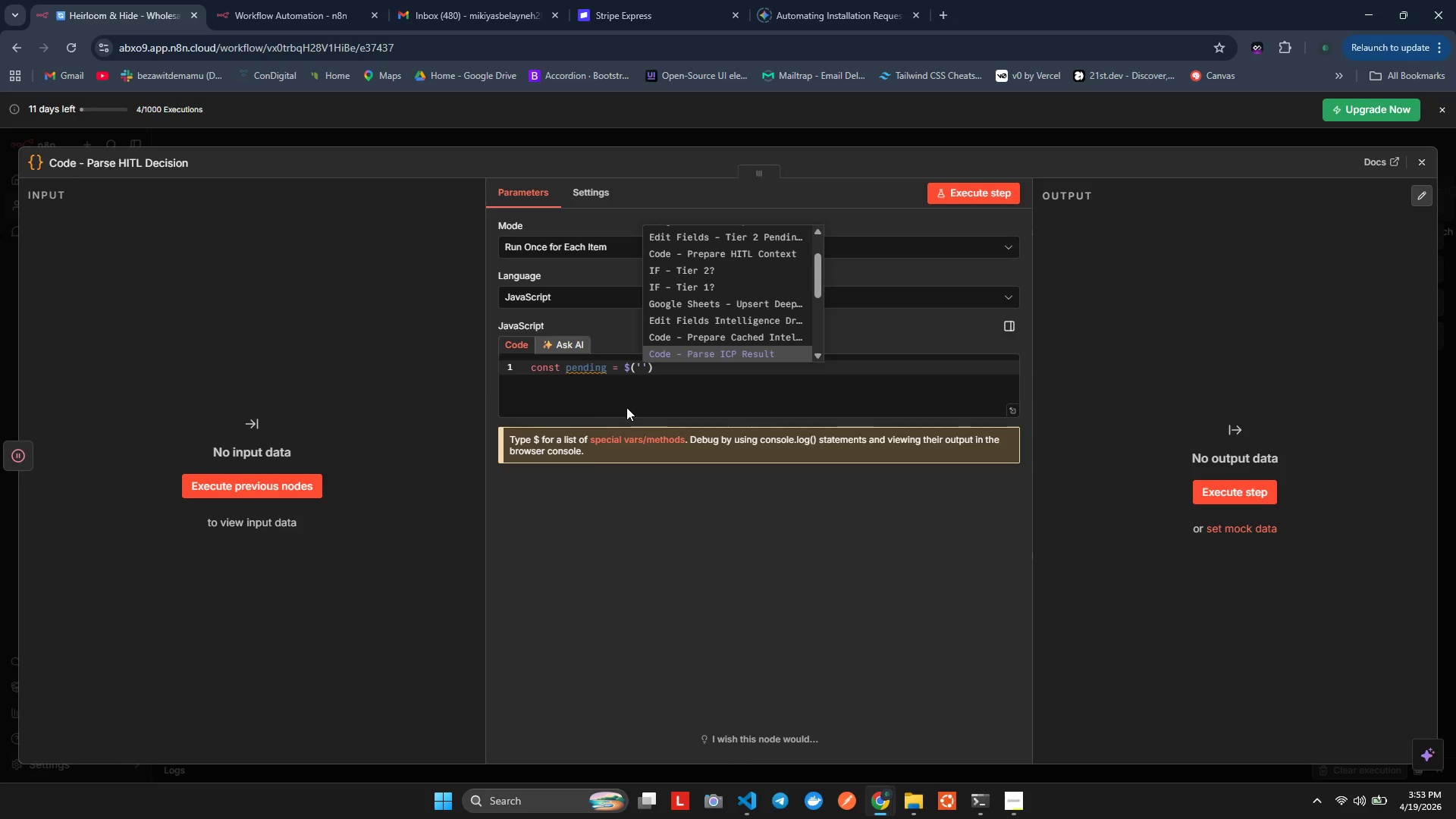 
key(ArrowUp)
 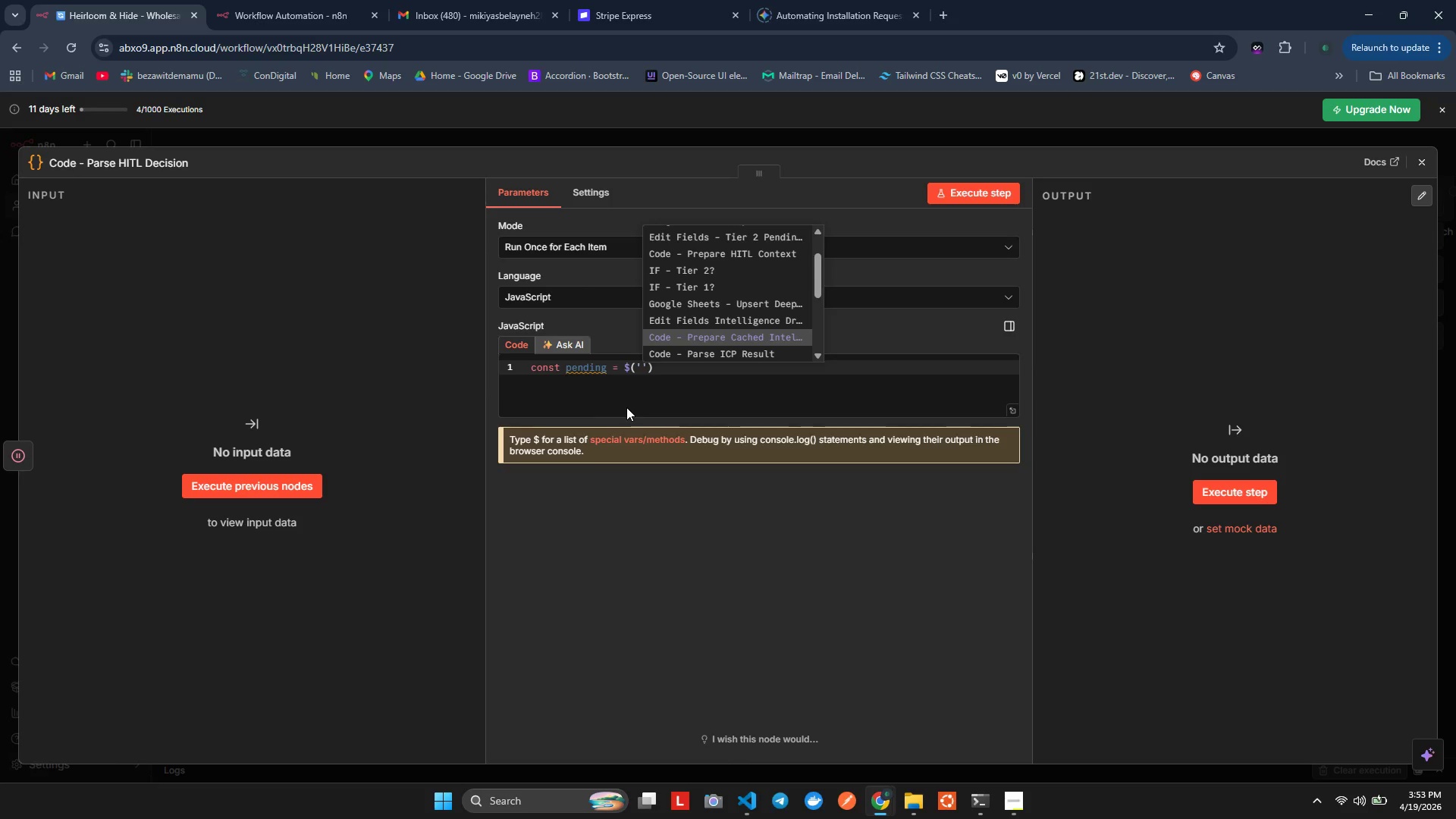 
key(ArrowDown)
 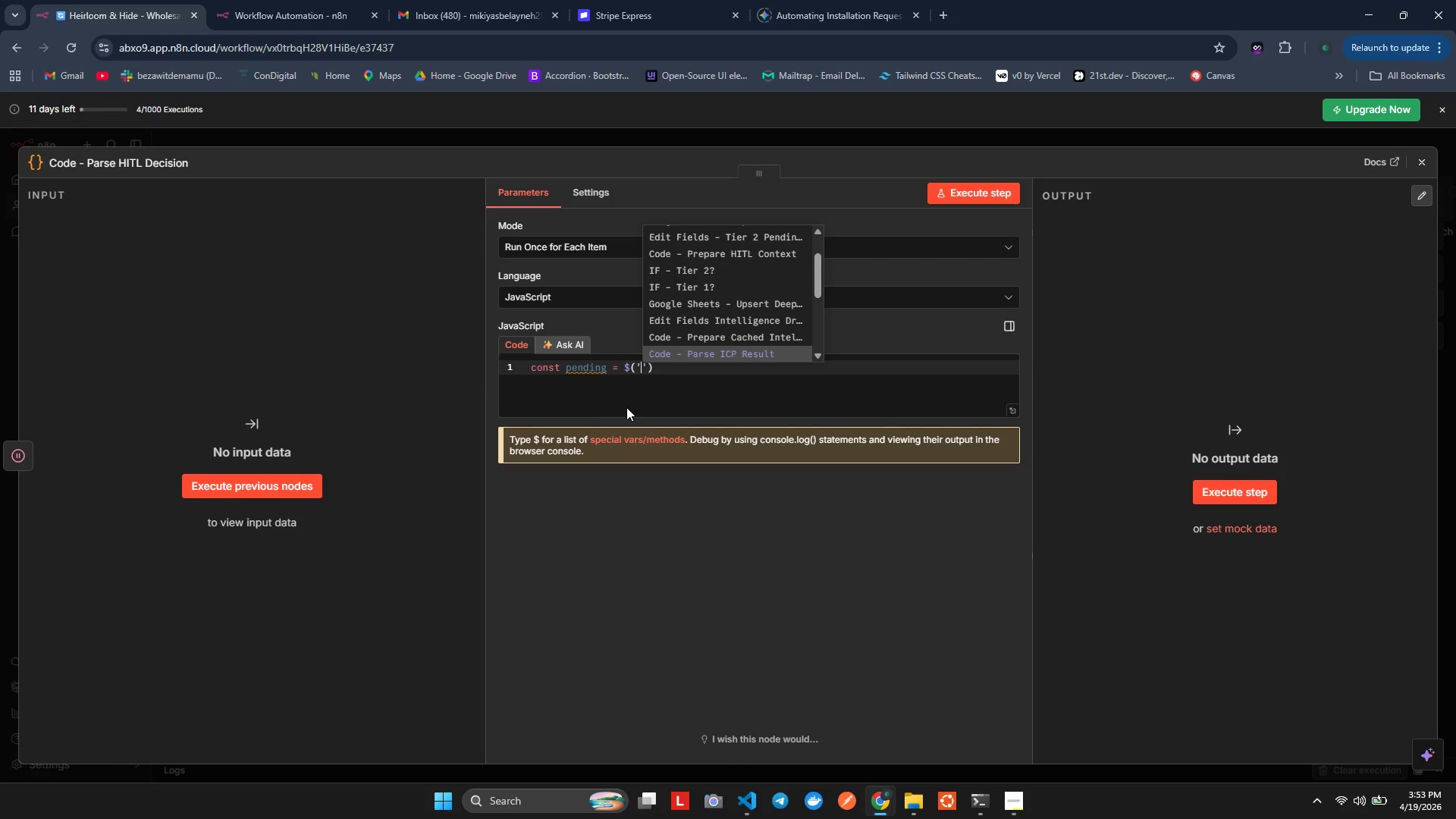 
key(ArrowDown)
 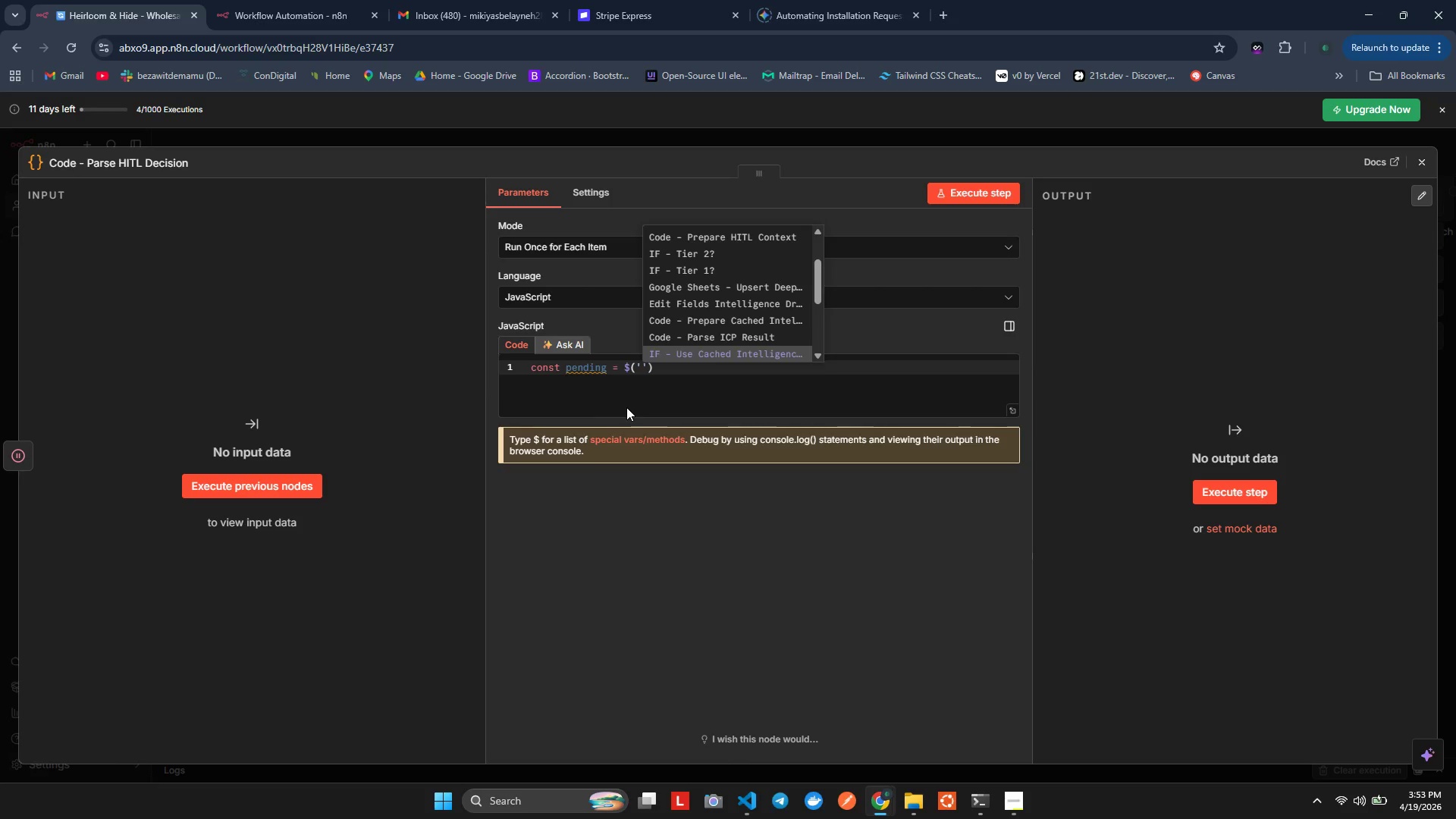 
key(ArrowDown)
 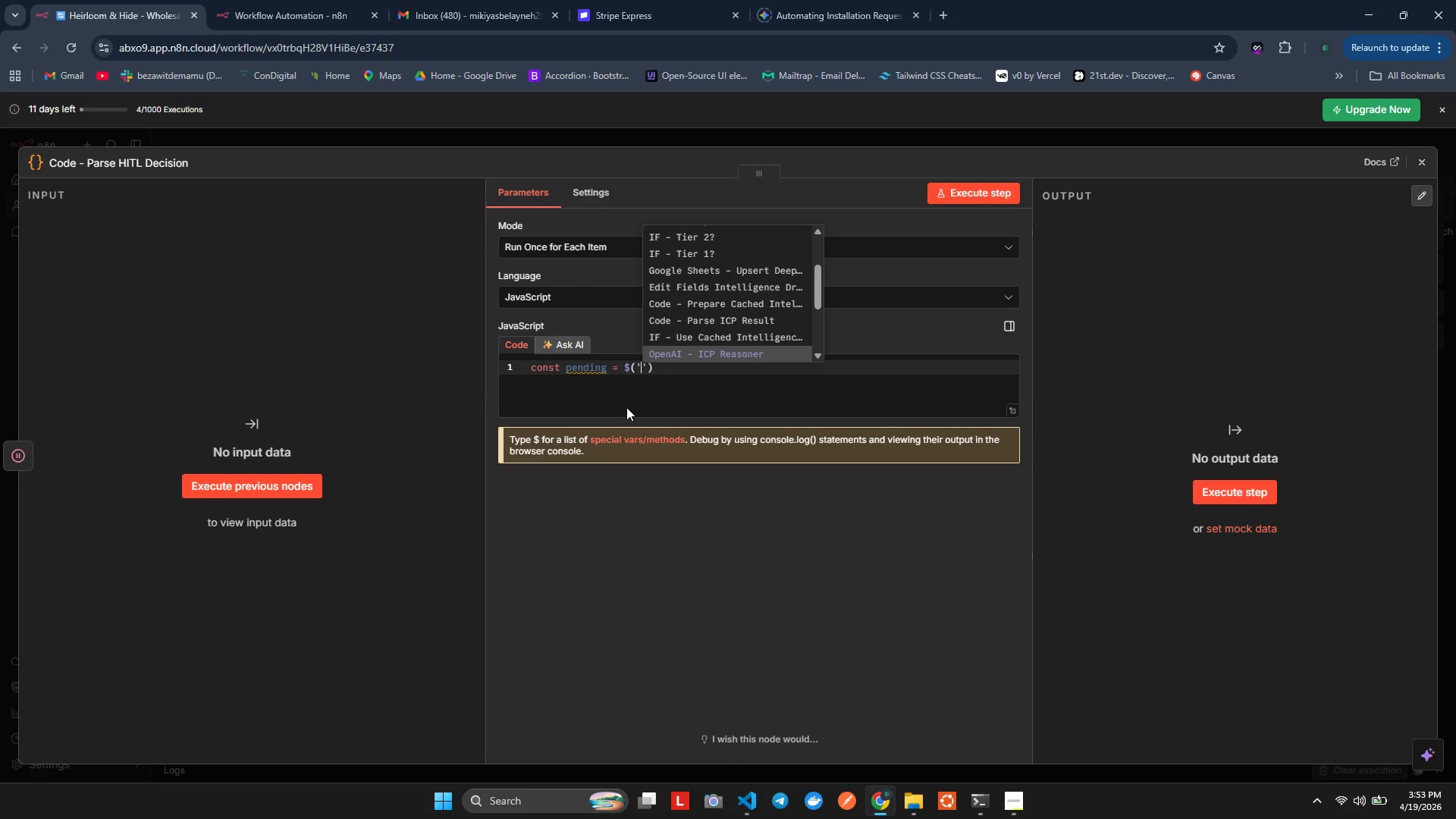 
wait(28.25)
 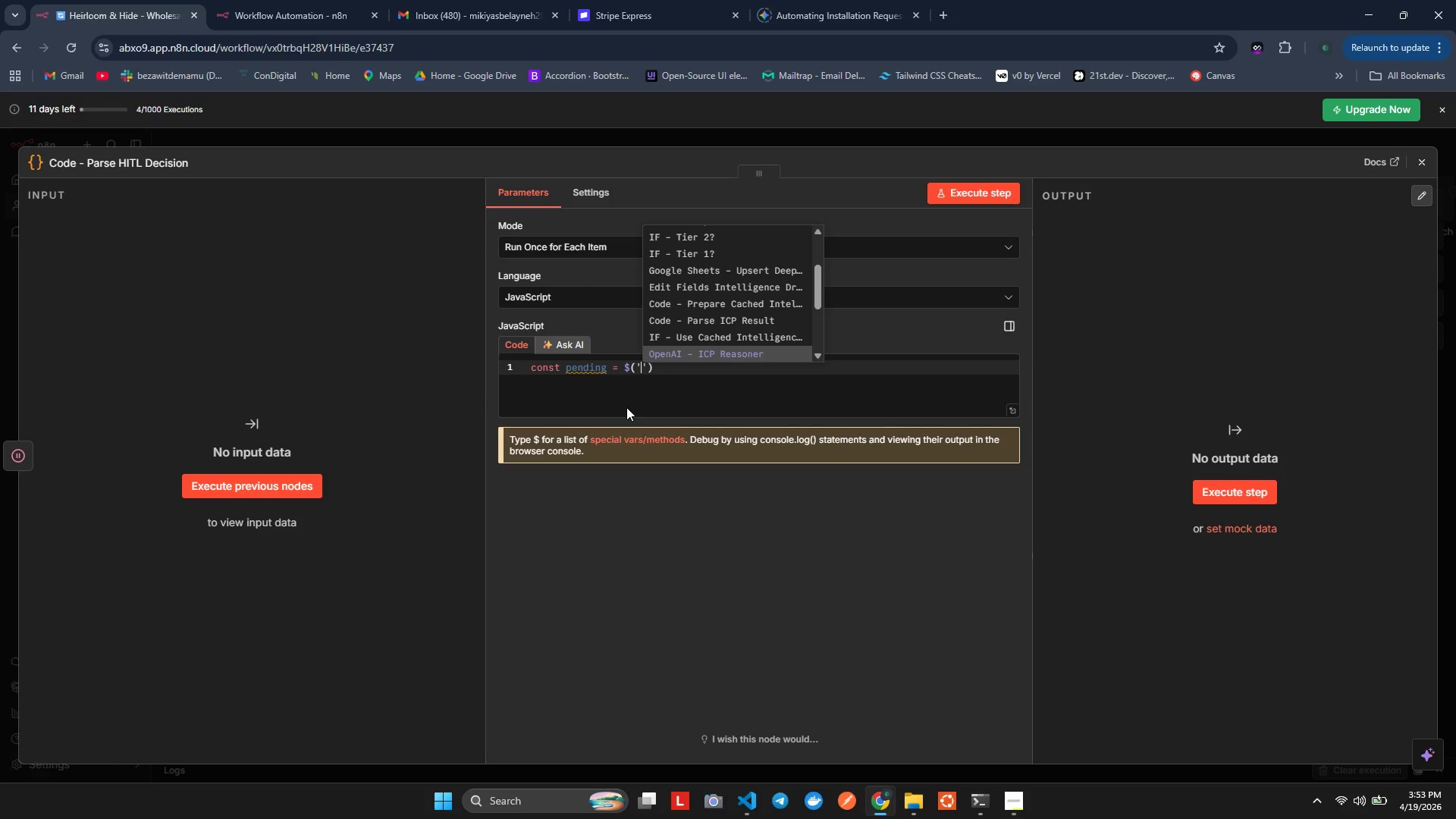 
key(ArrowDown)
 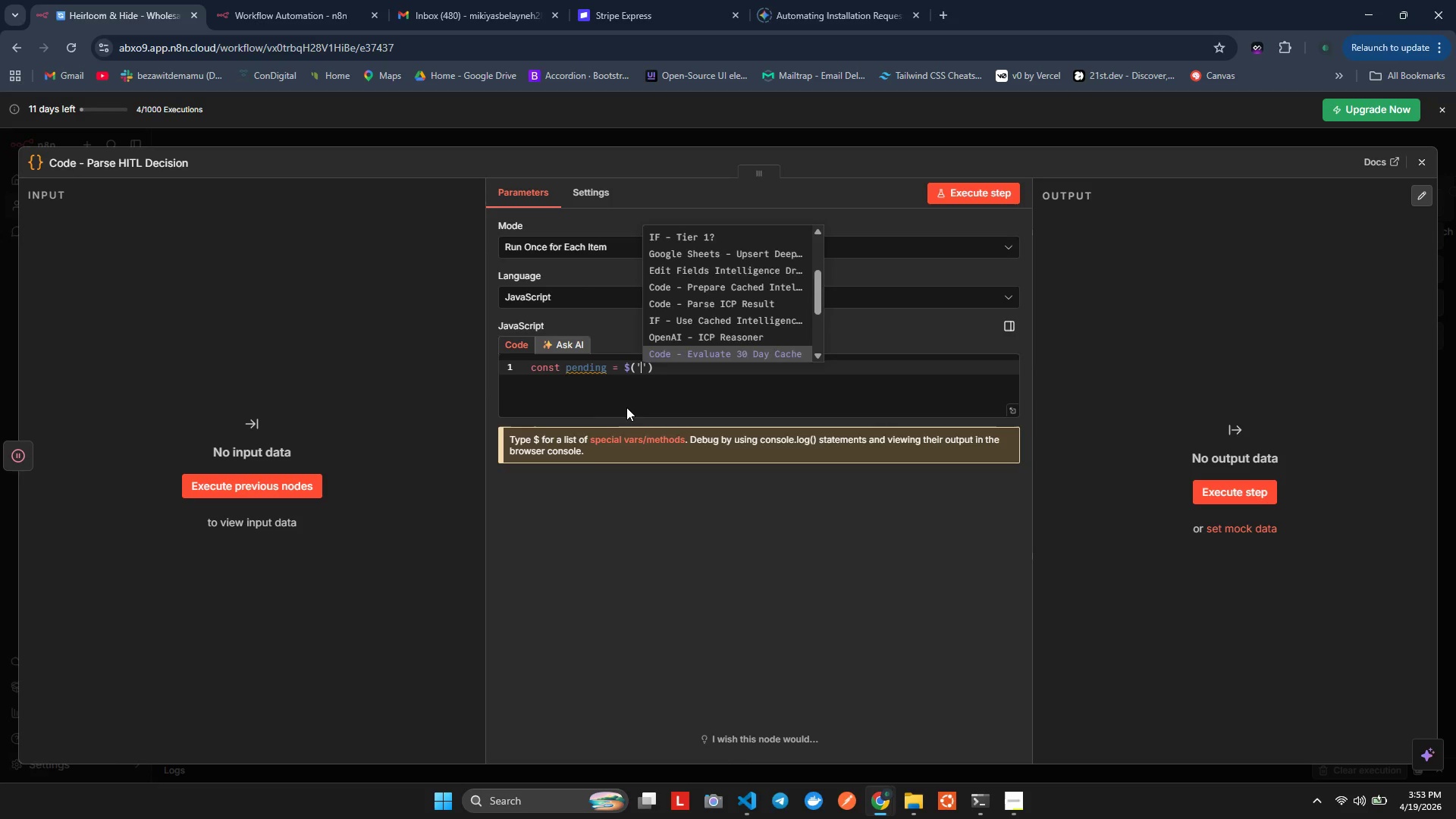 
key(ArrowDown)
 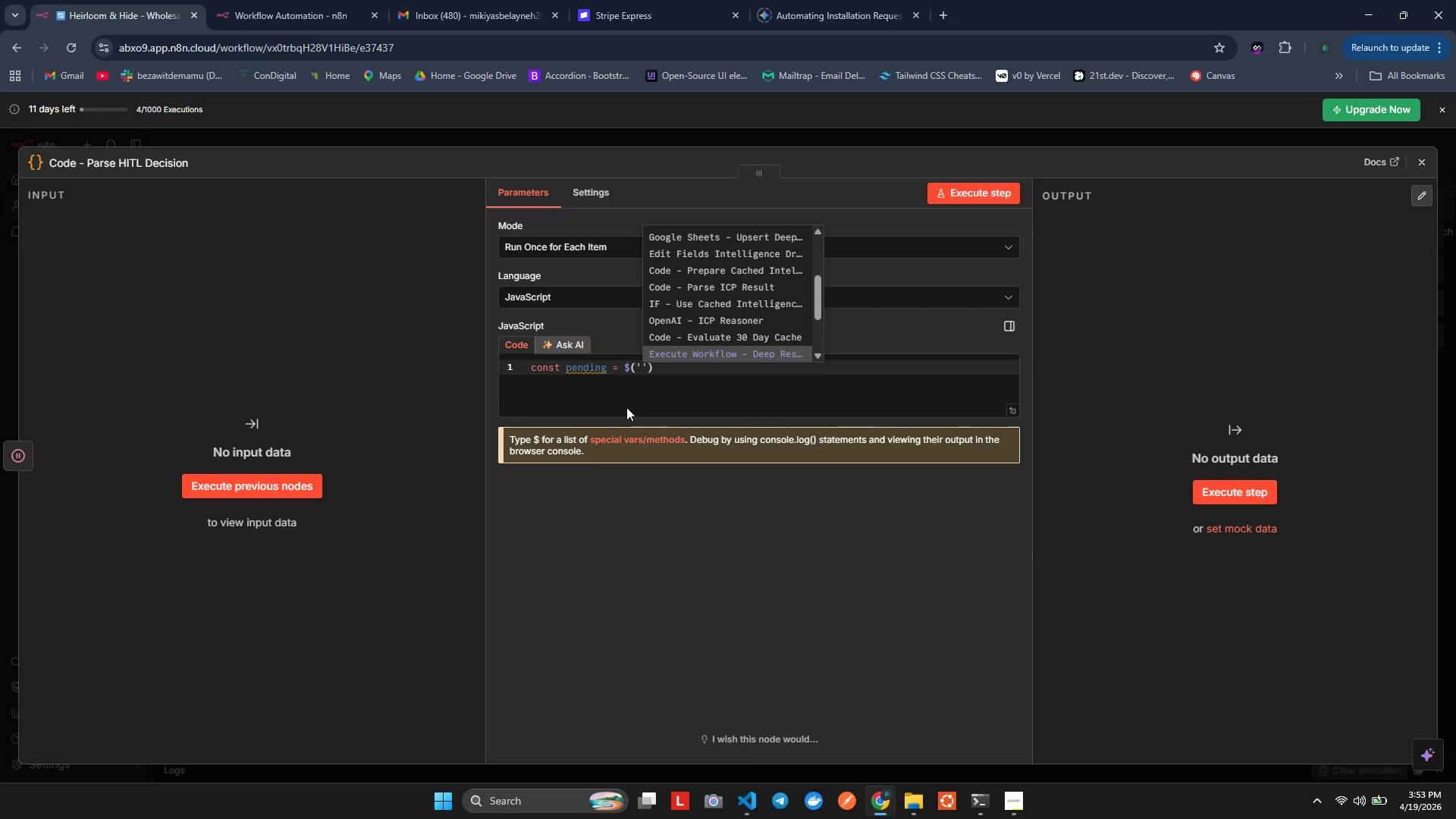 
key(ArrowDown)
 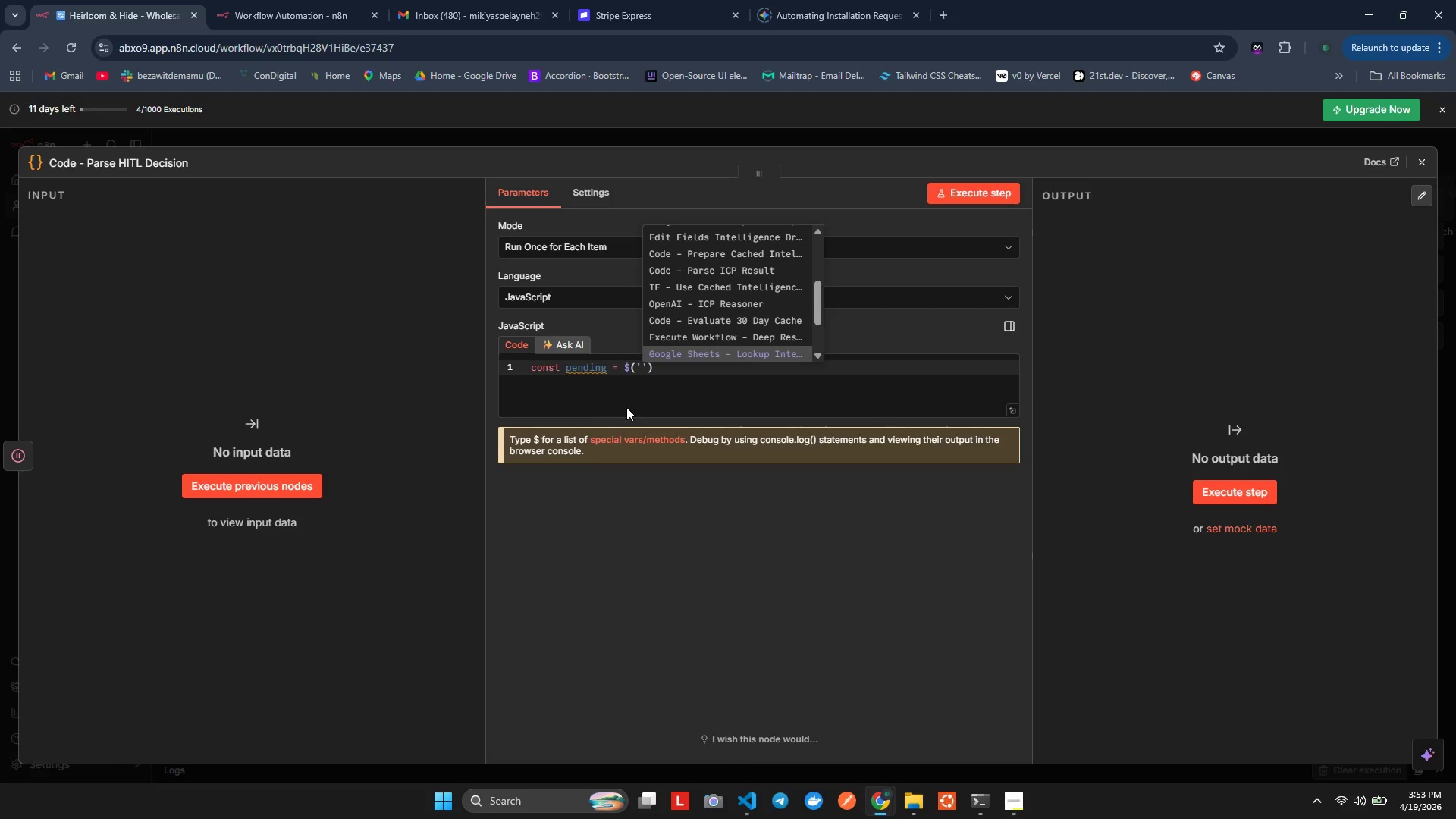 
key(ArrowDown)
 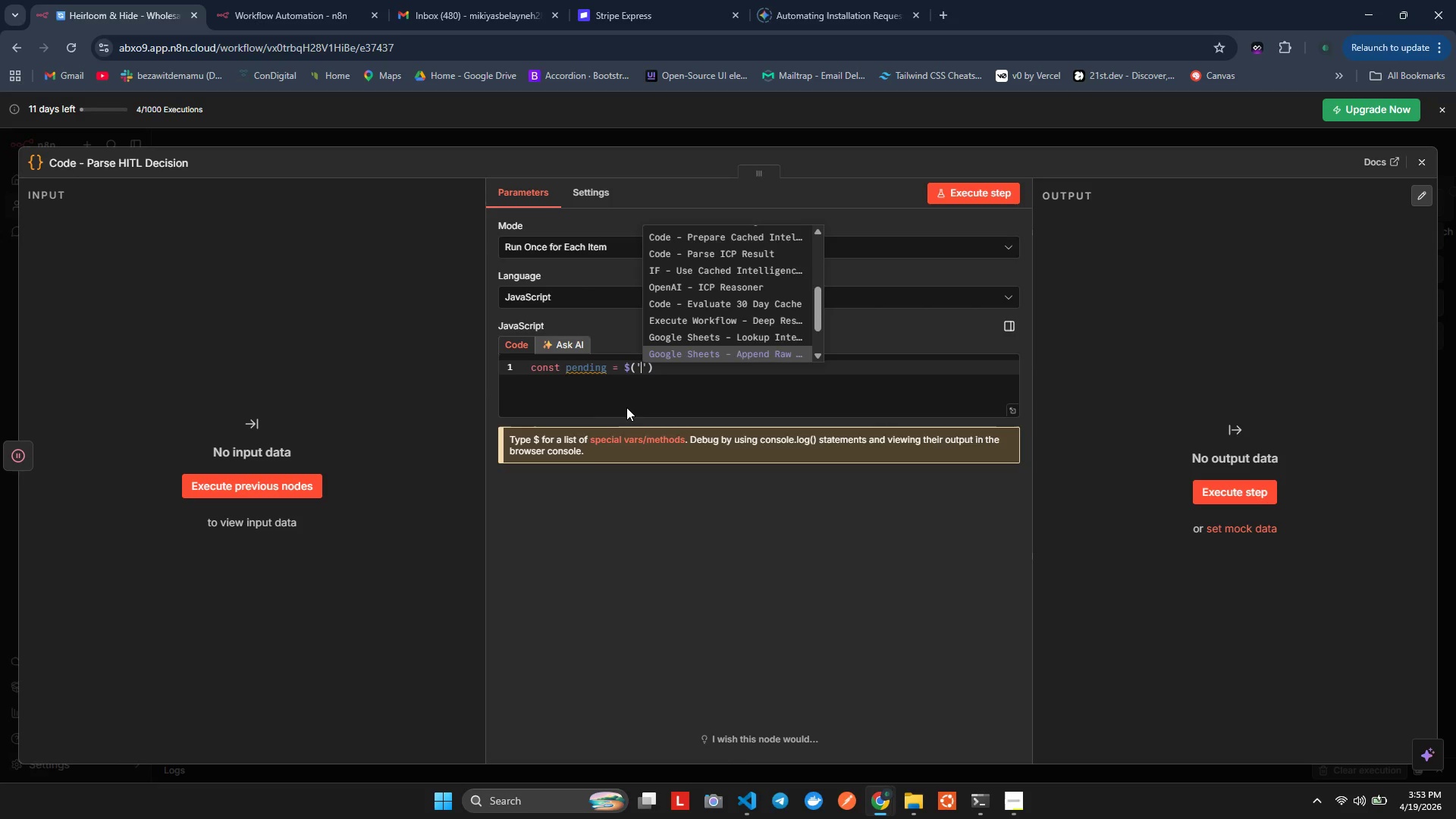 
key(ArrowDown)
 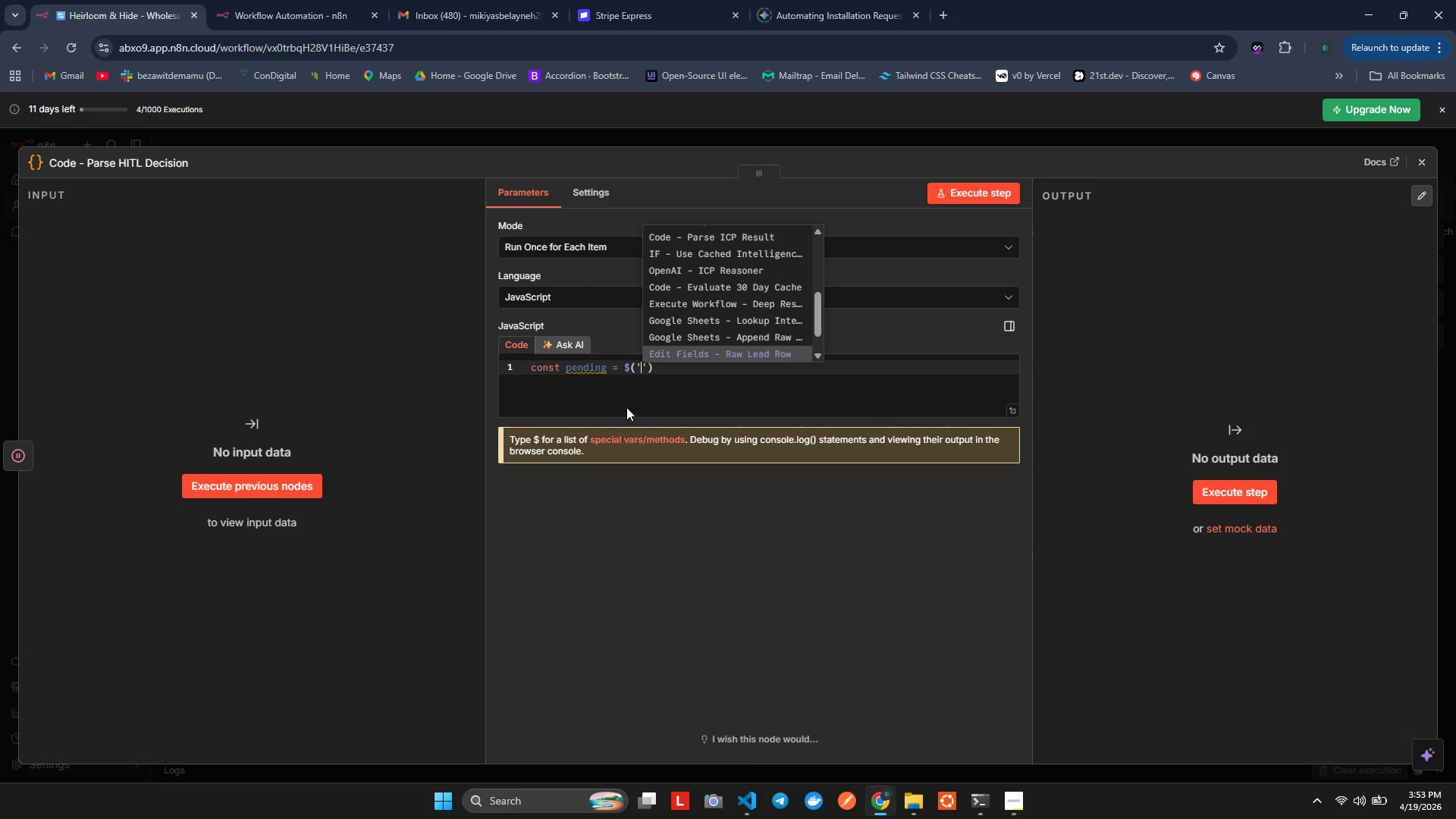 
key(ArrowDown)
 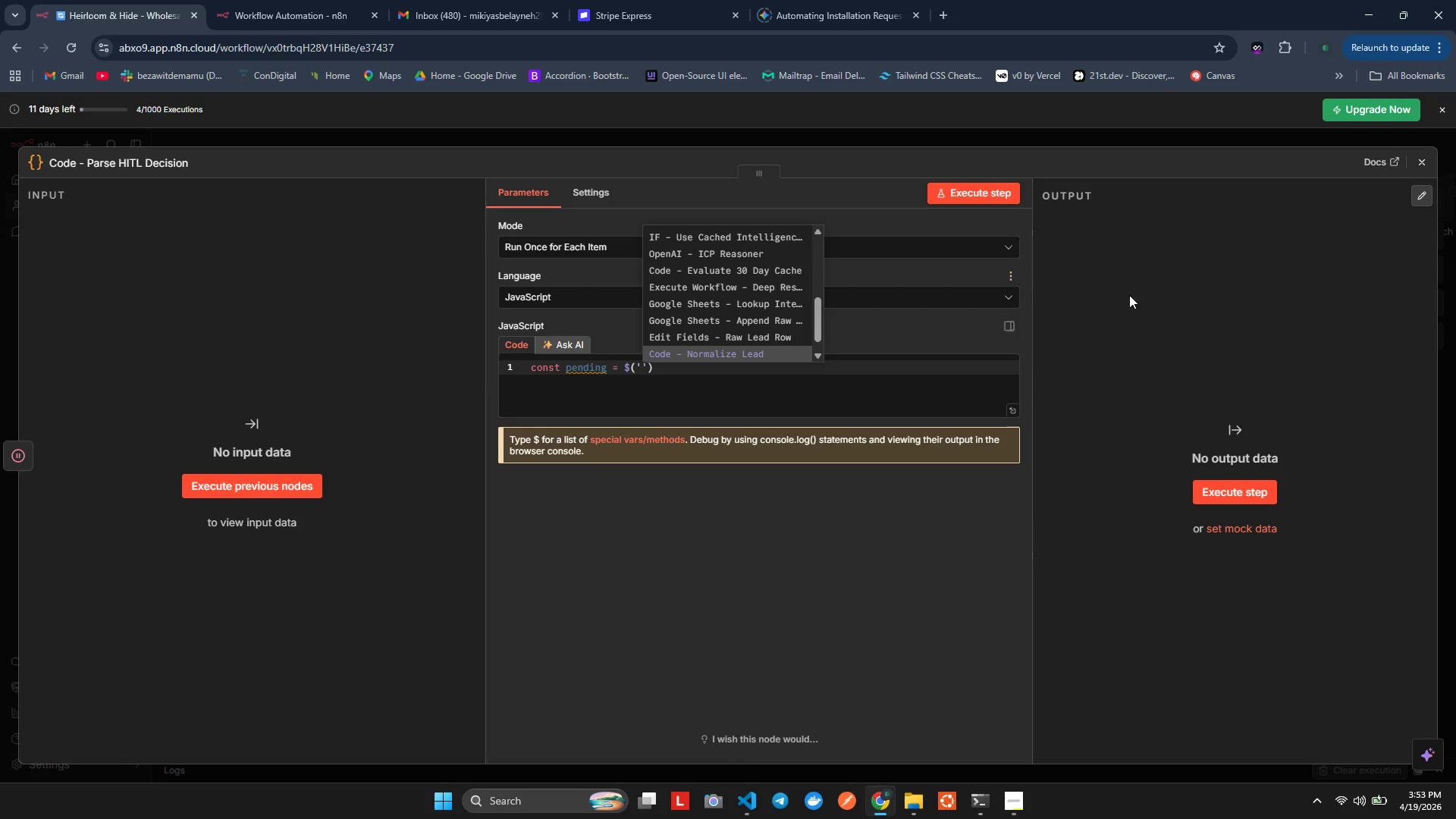 
left_click([1420, 157])
 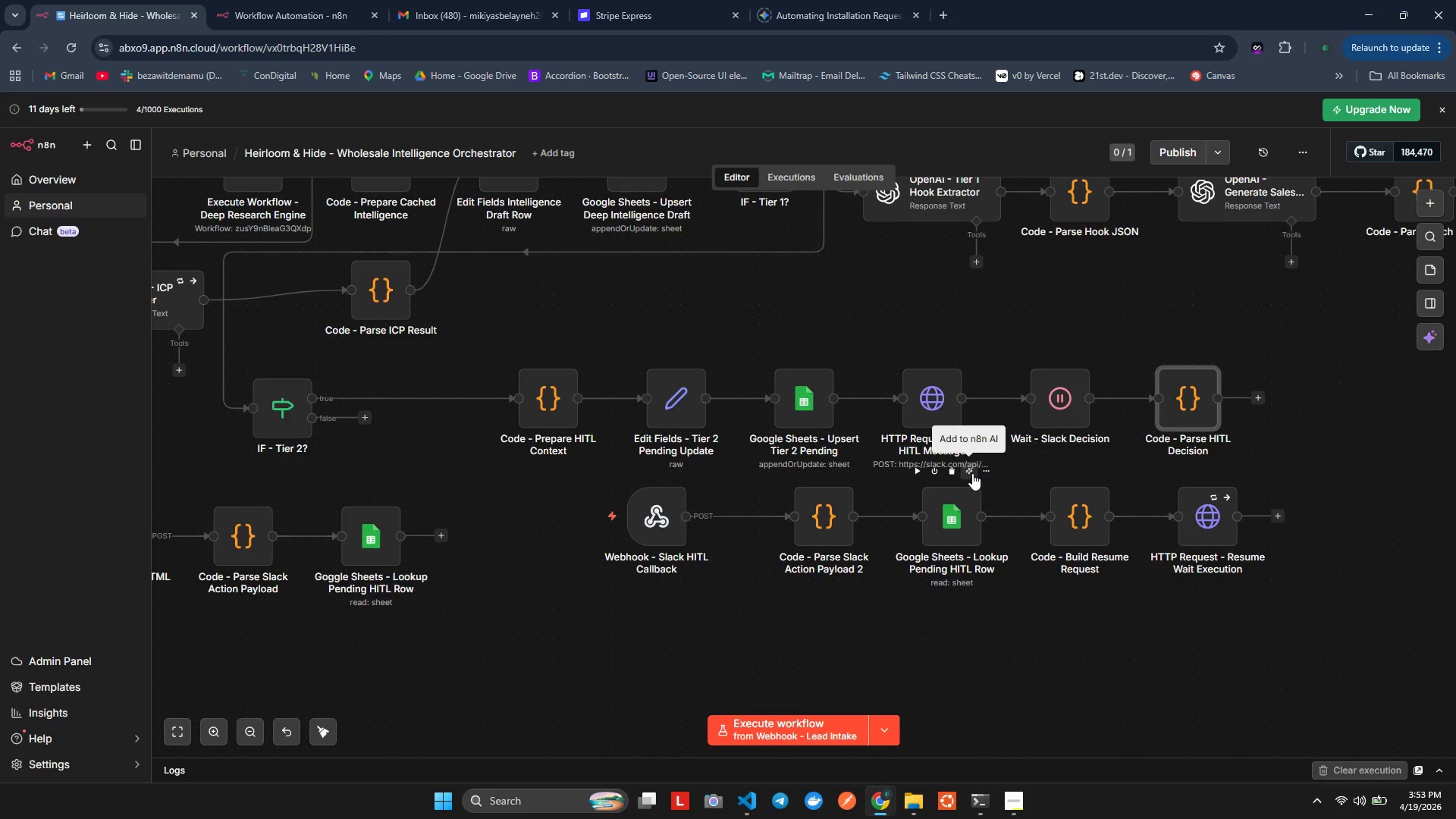 
wait(9.34)
 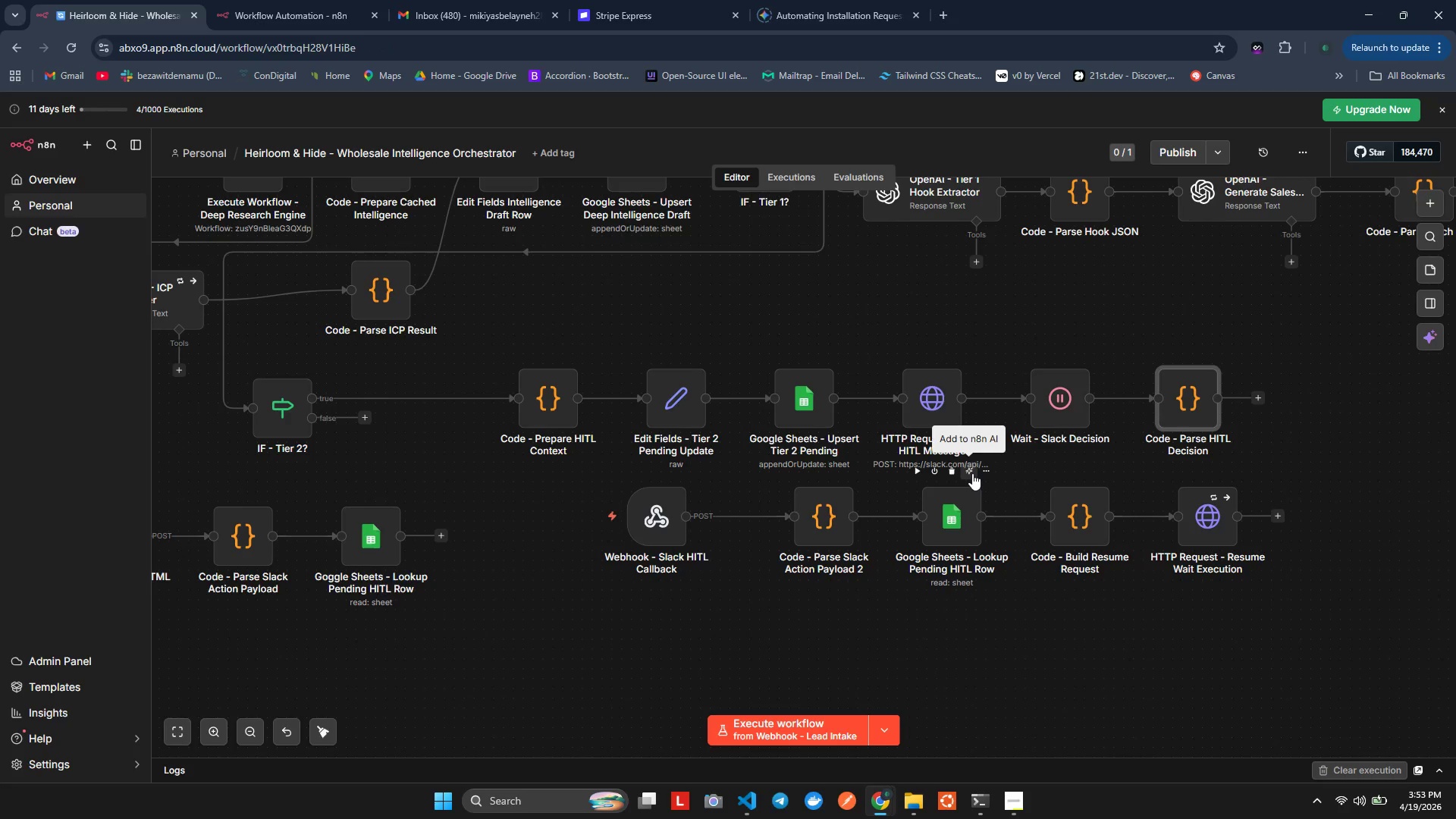 
left_click([1178, 384])
 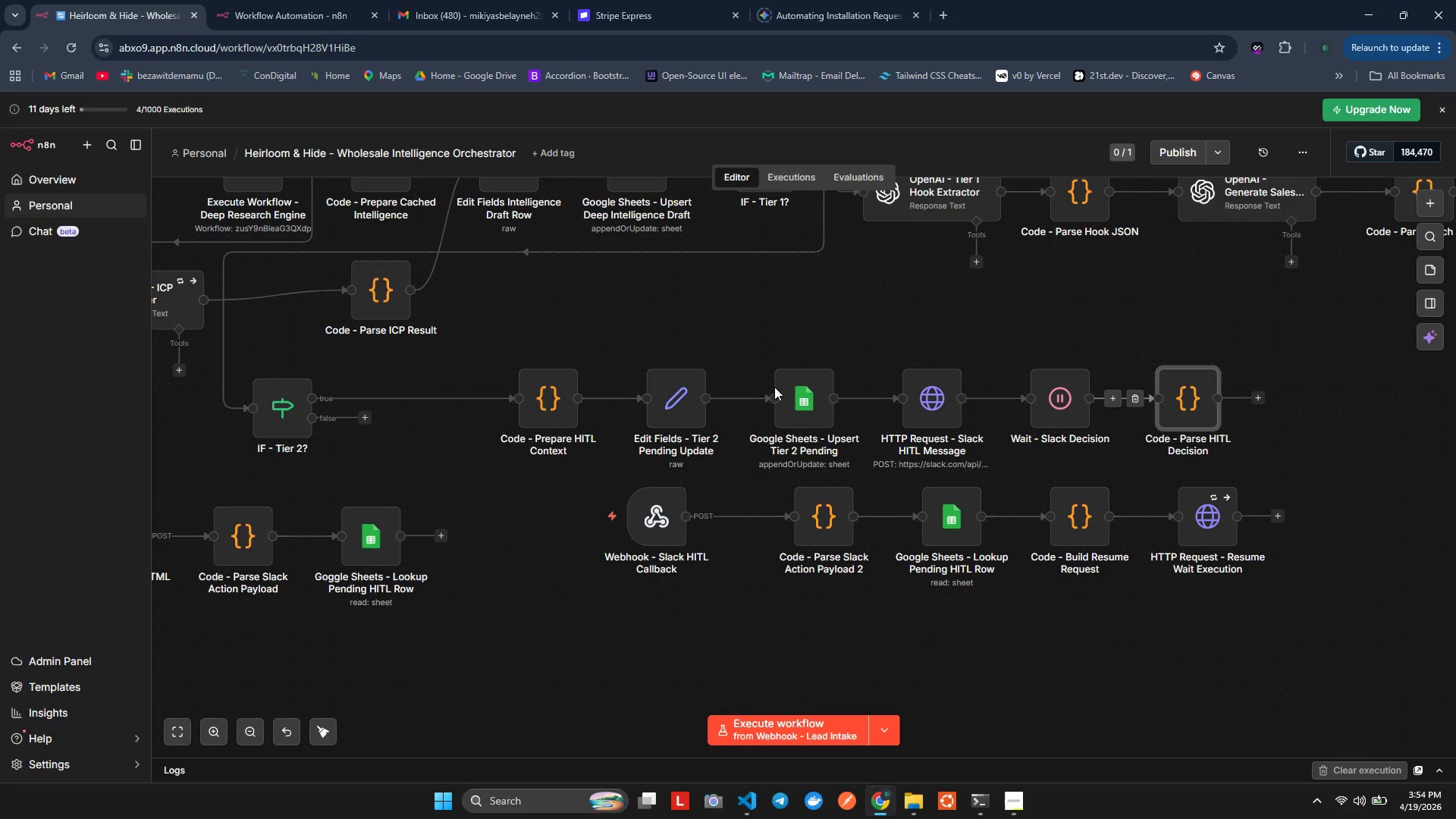 
left_click([1172, 392])
 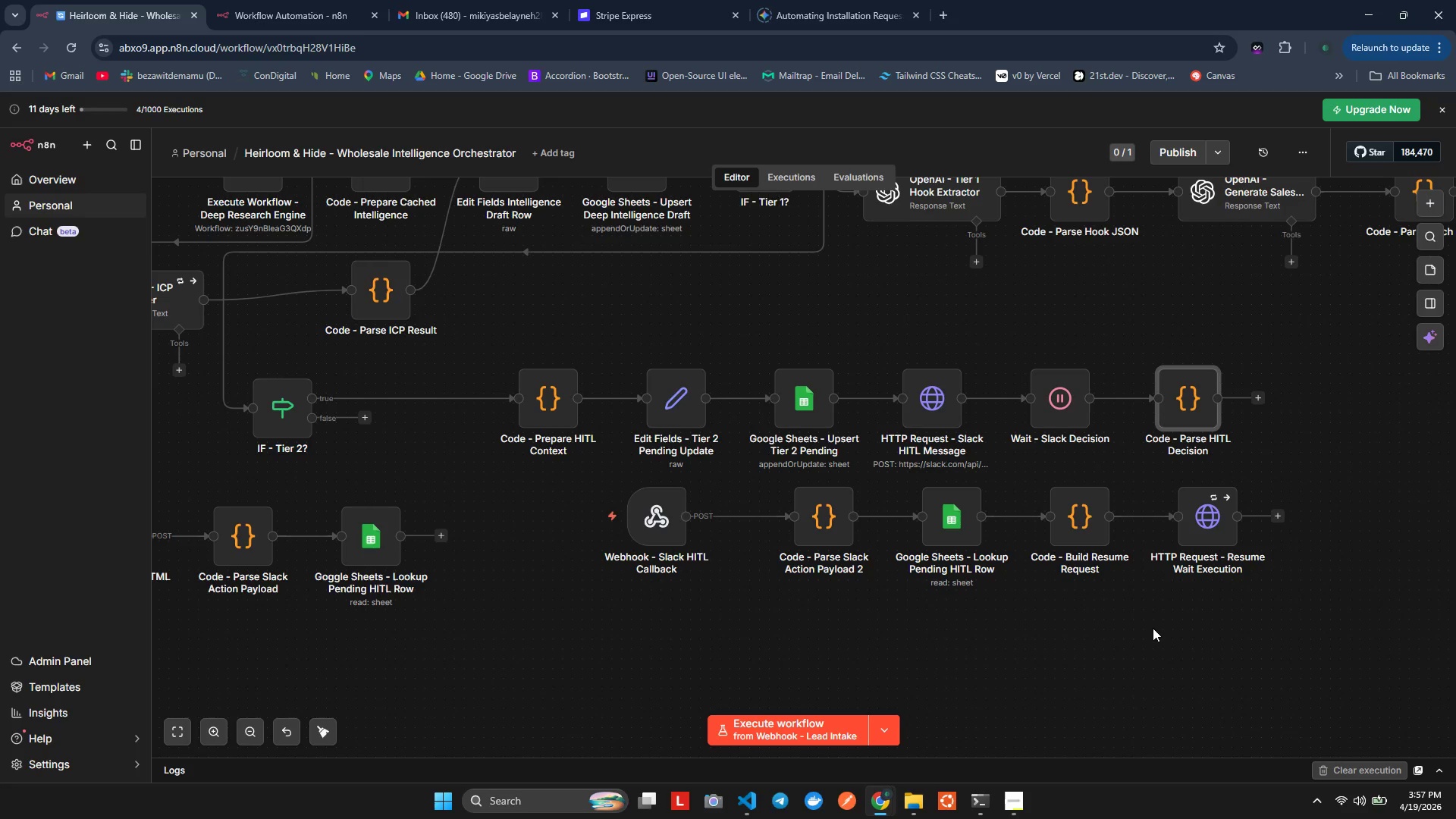 
wait(235.84)
 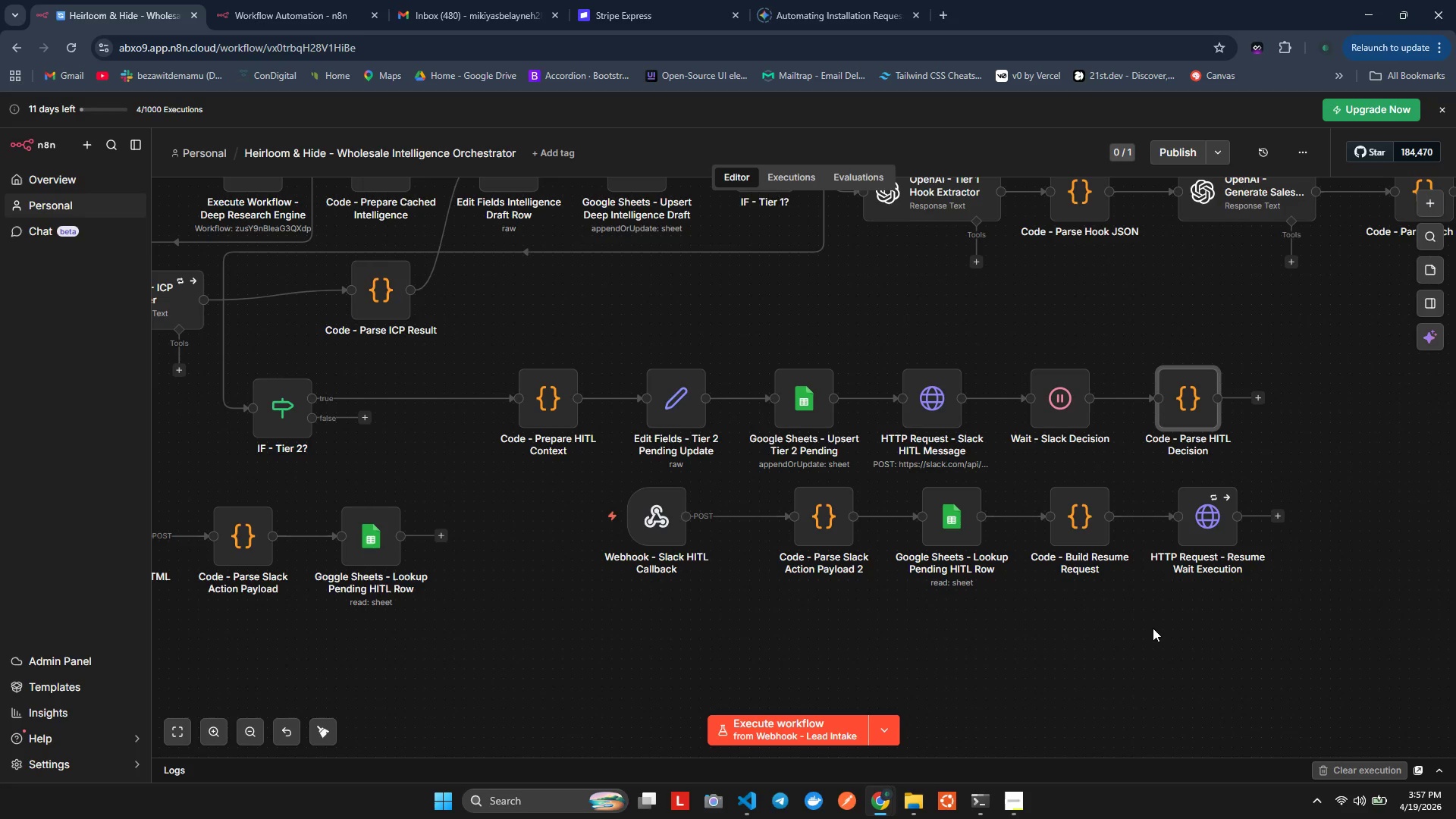 
left_click([1082, 402])
 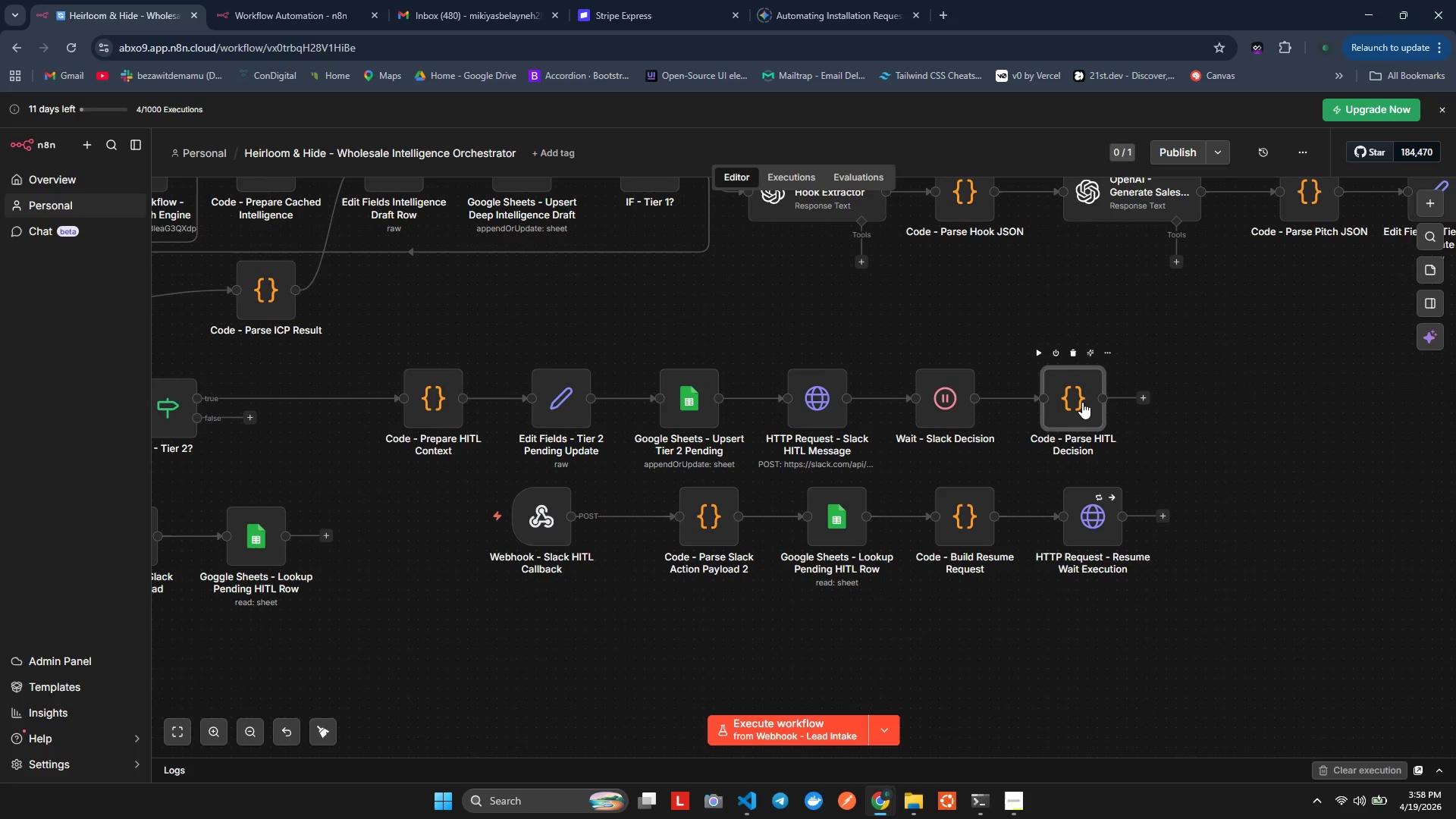 
double_click([1082, 402])
 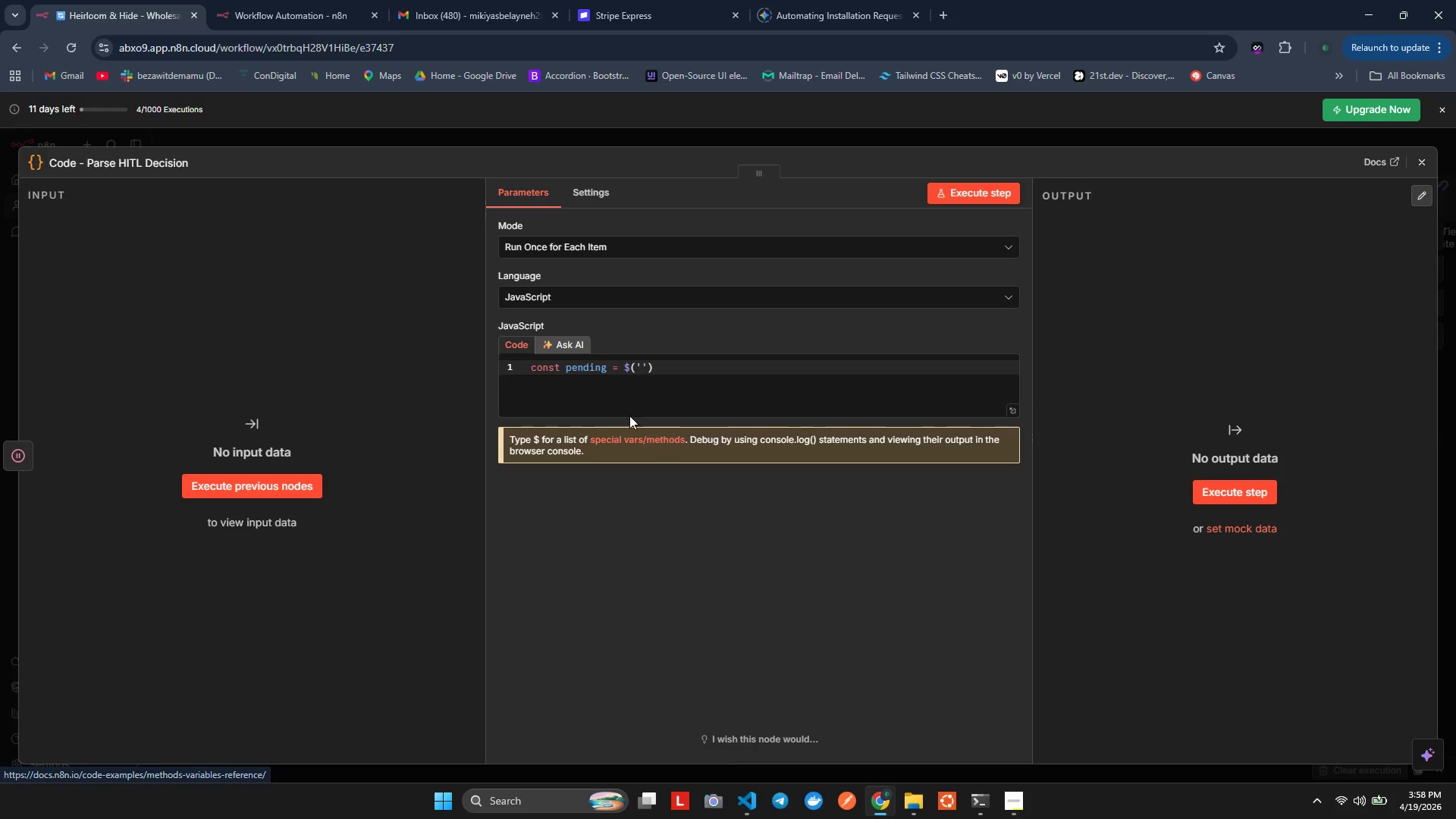 
left_click([634, 366])
 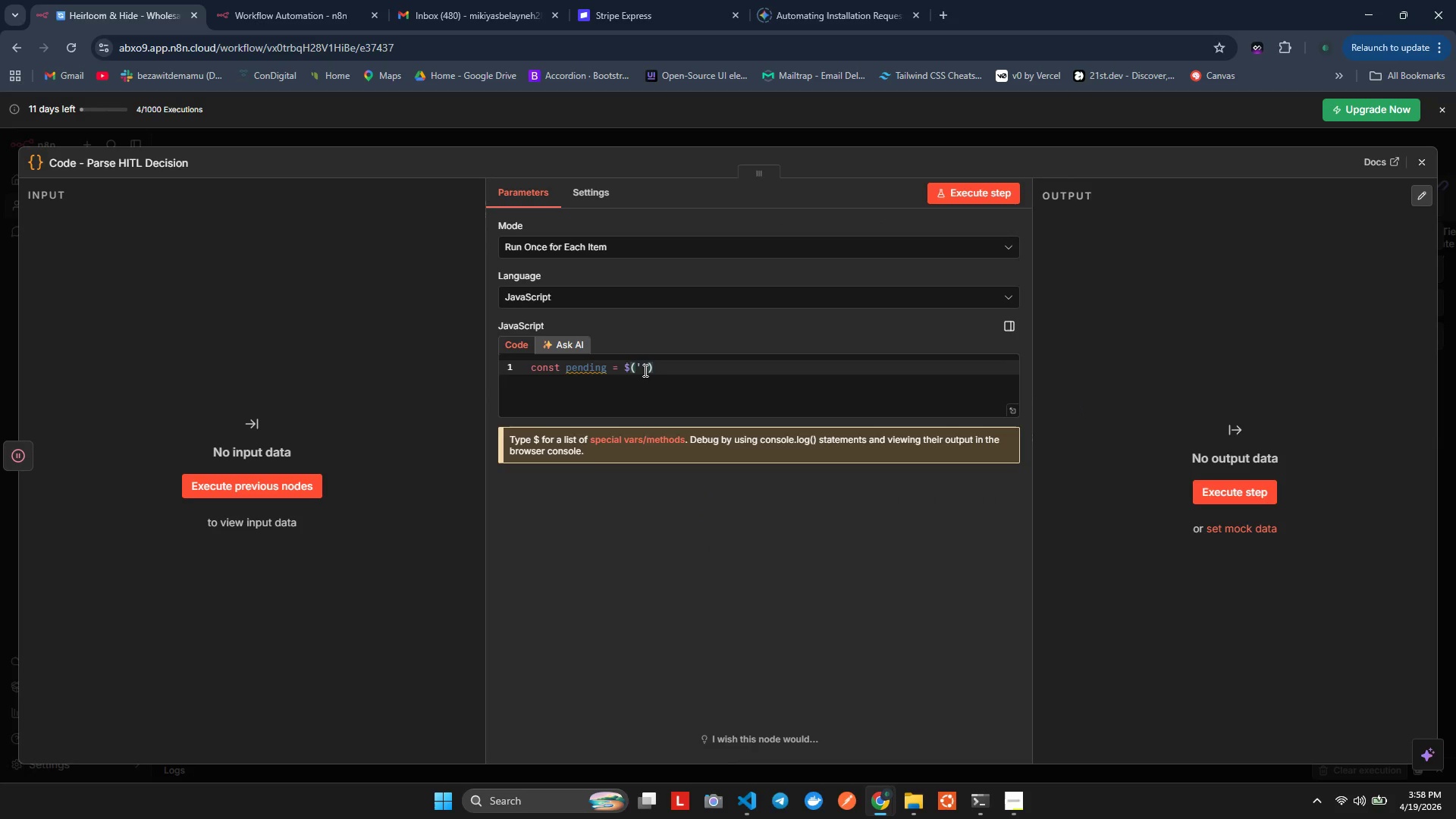 
left_click([644, 370])
 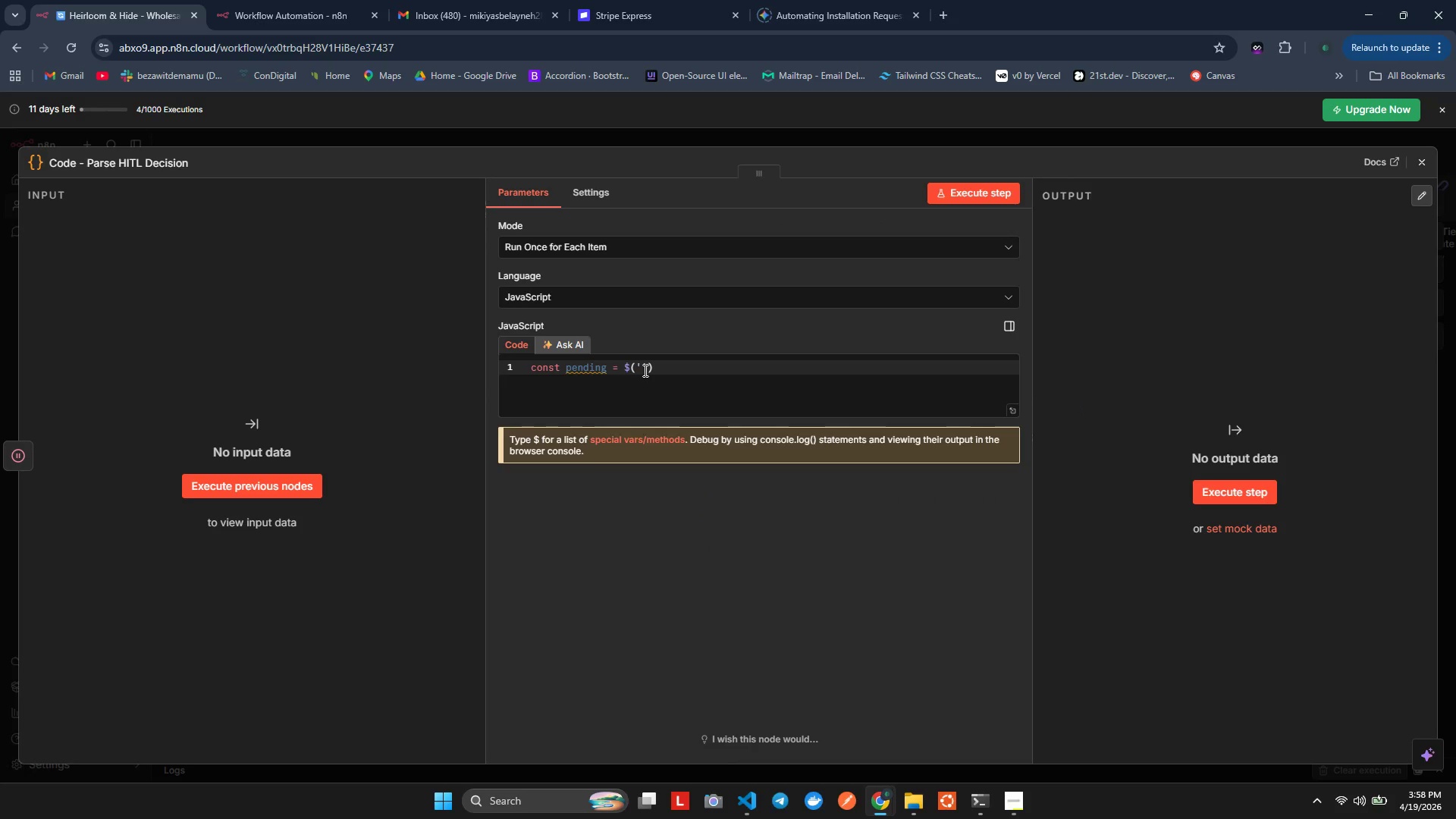 
key(Control+Space)
 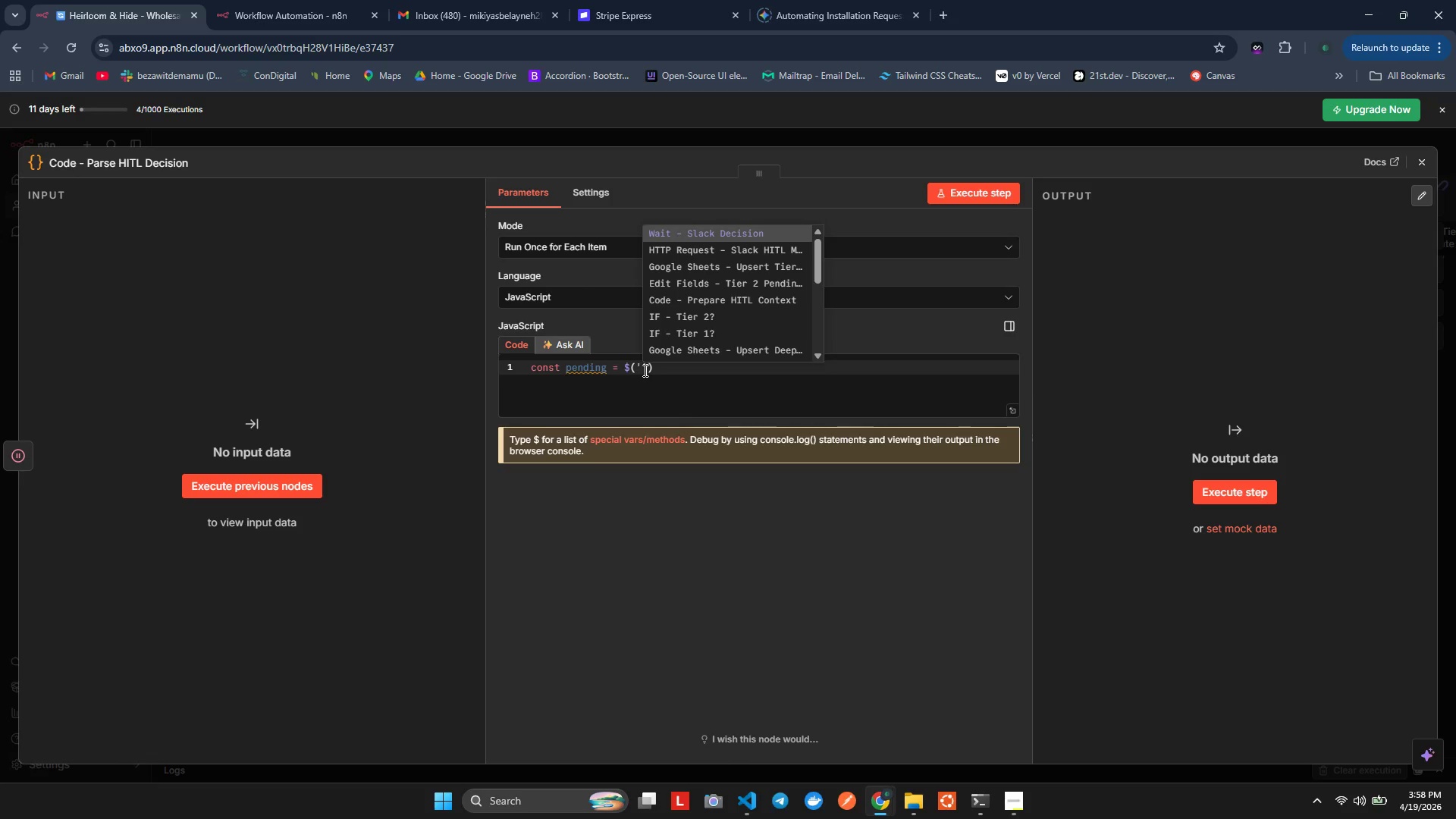 
type(Code)
 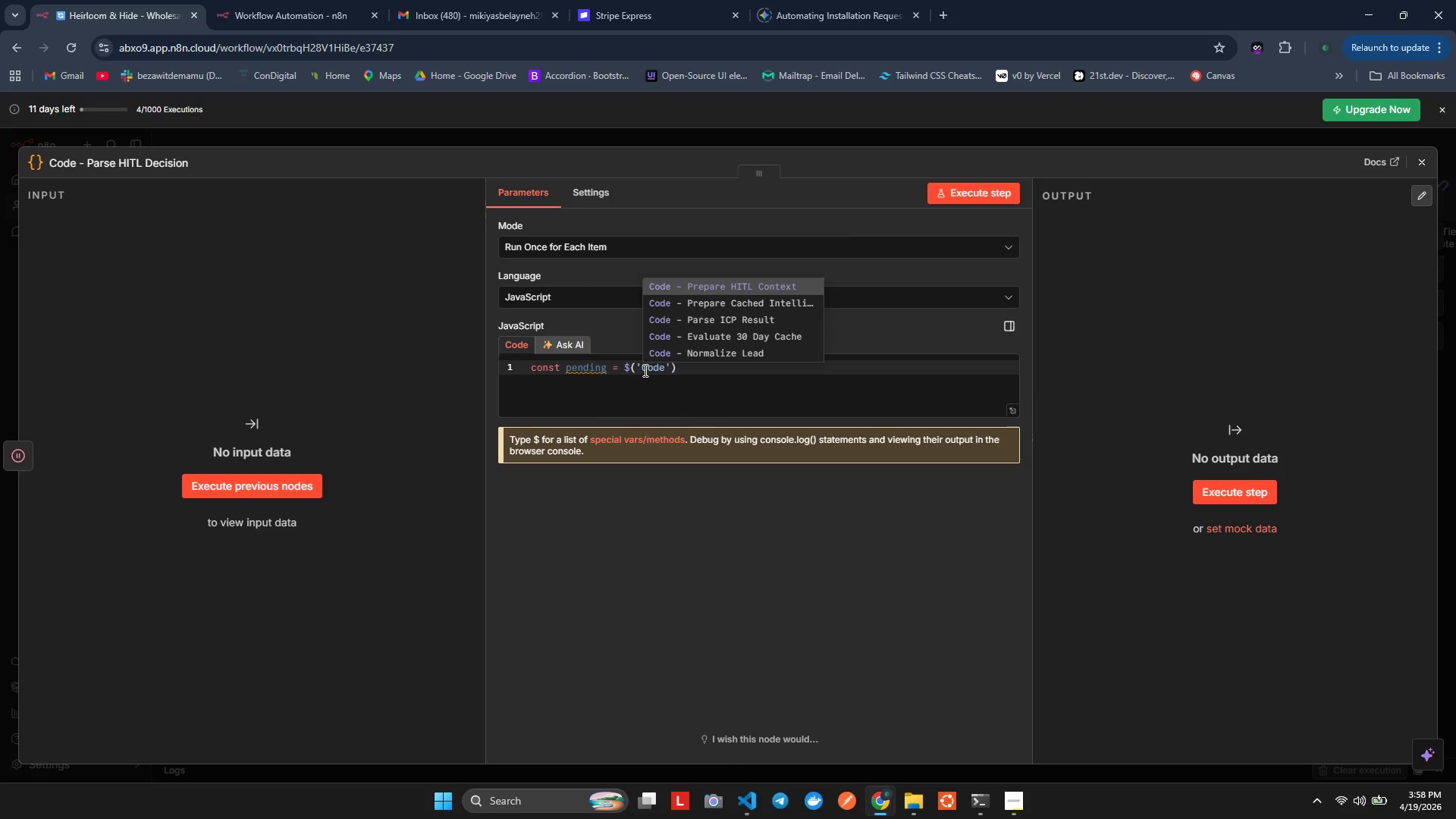 
key(Enter)
 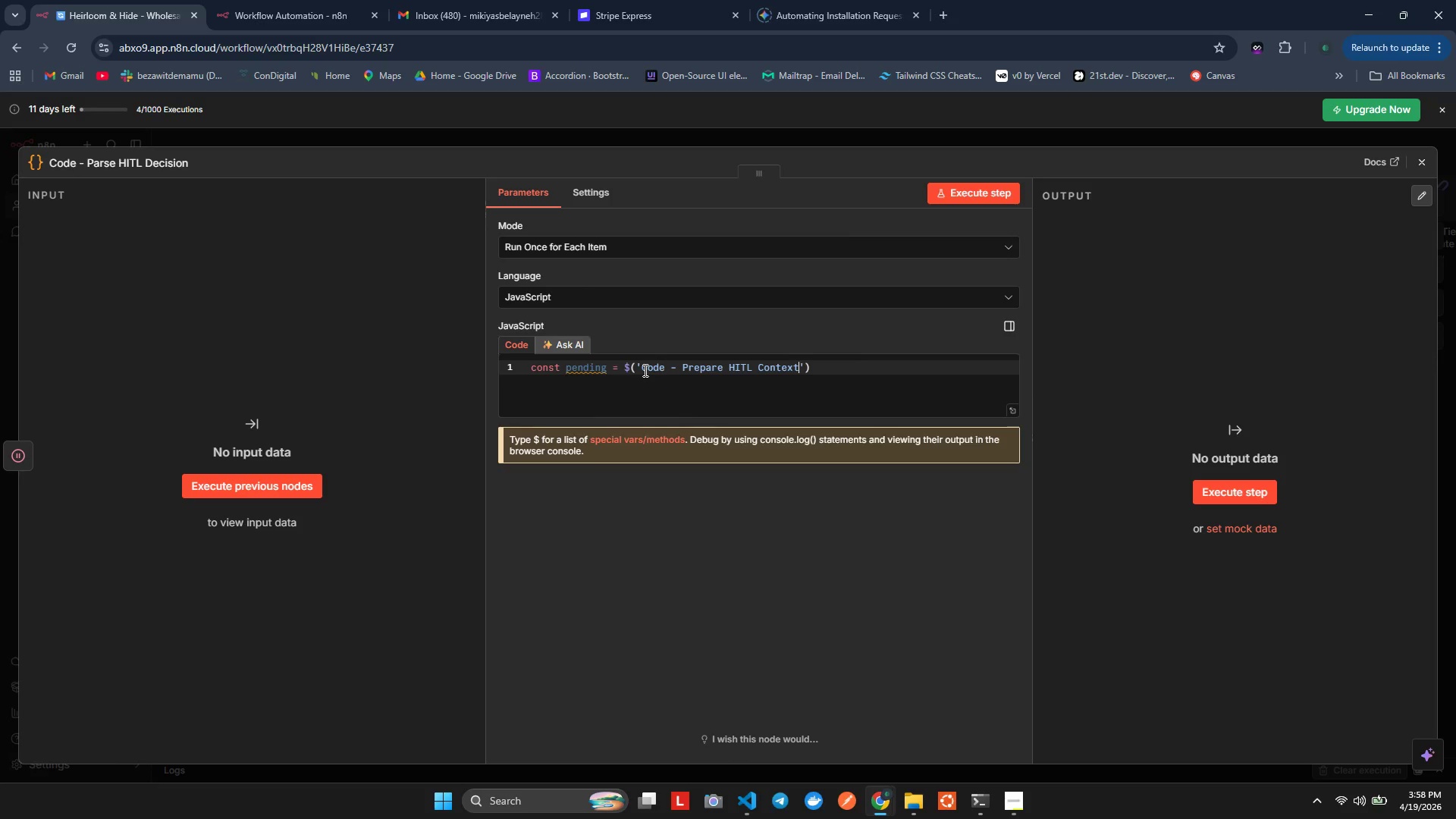 
key(ArrowRight)
 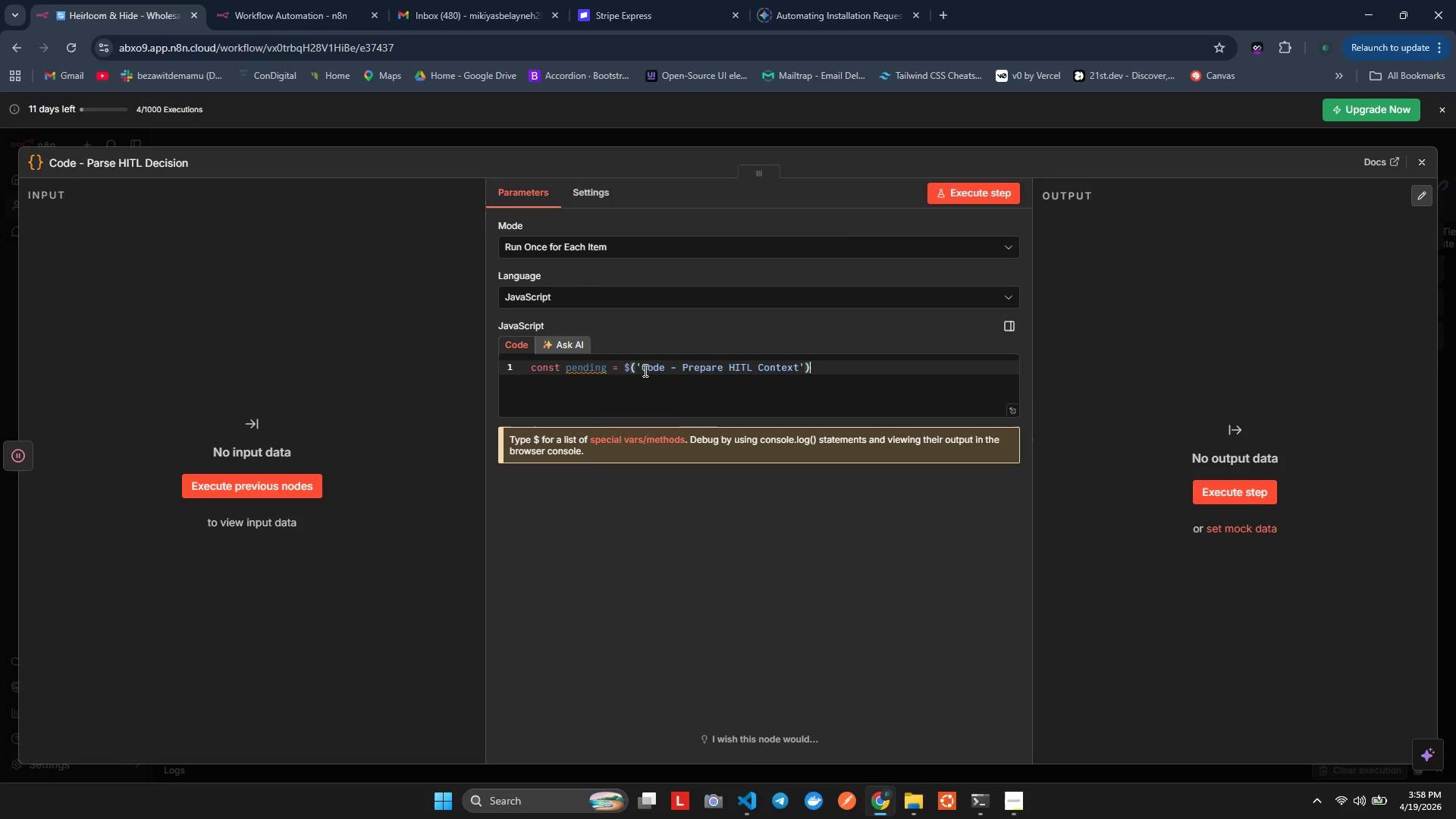 
key(ArrowRight)
 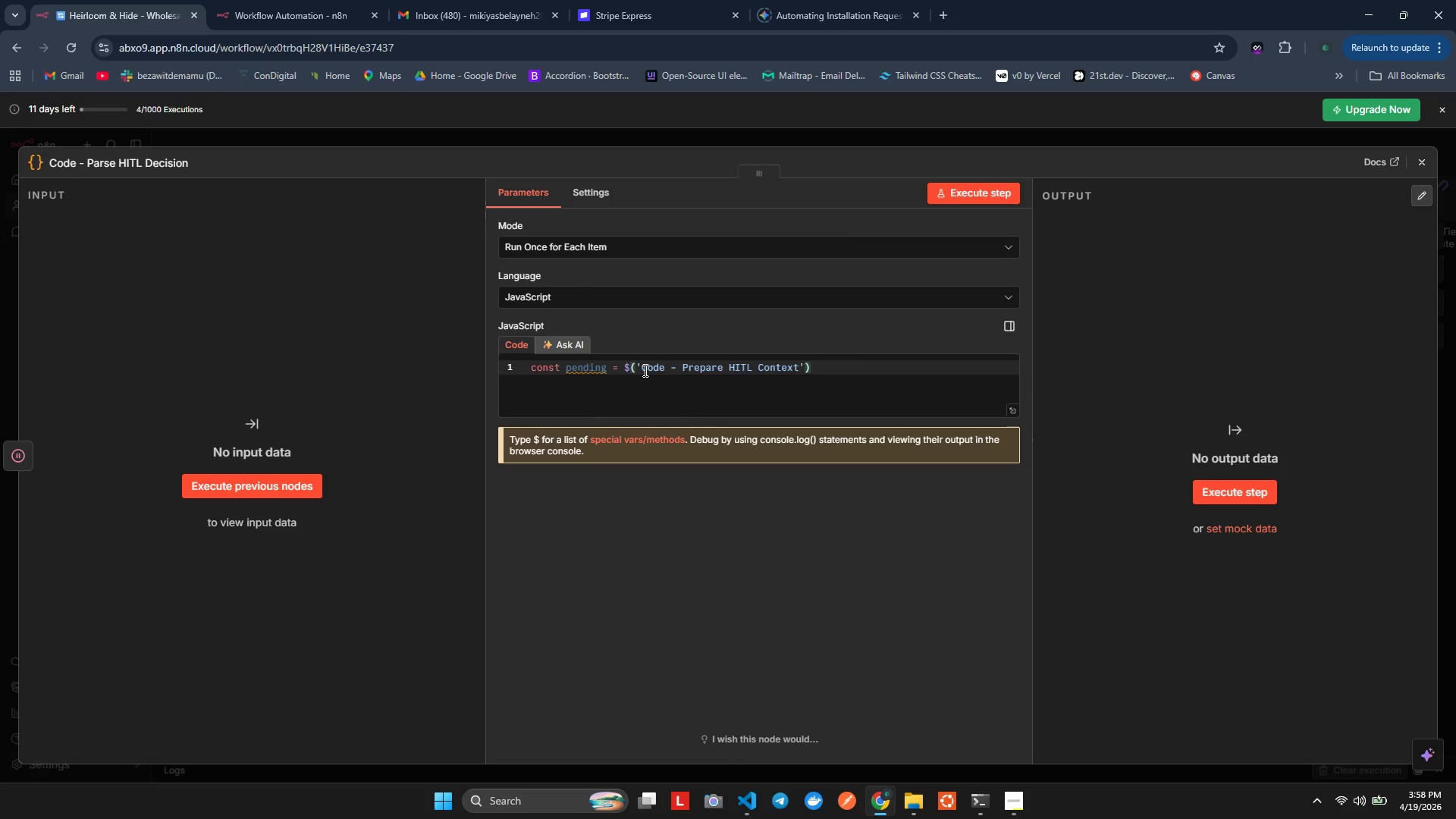 
key(ArrowLeft)
 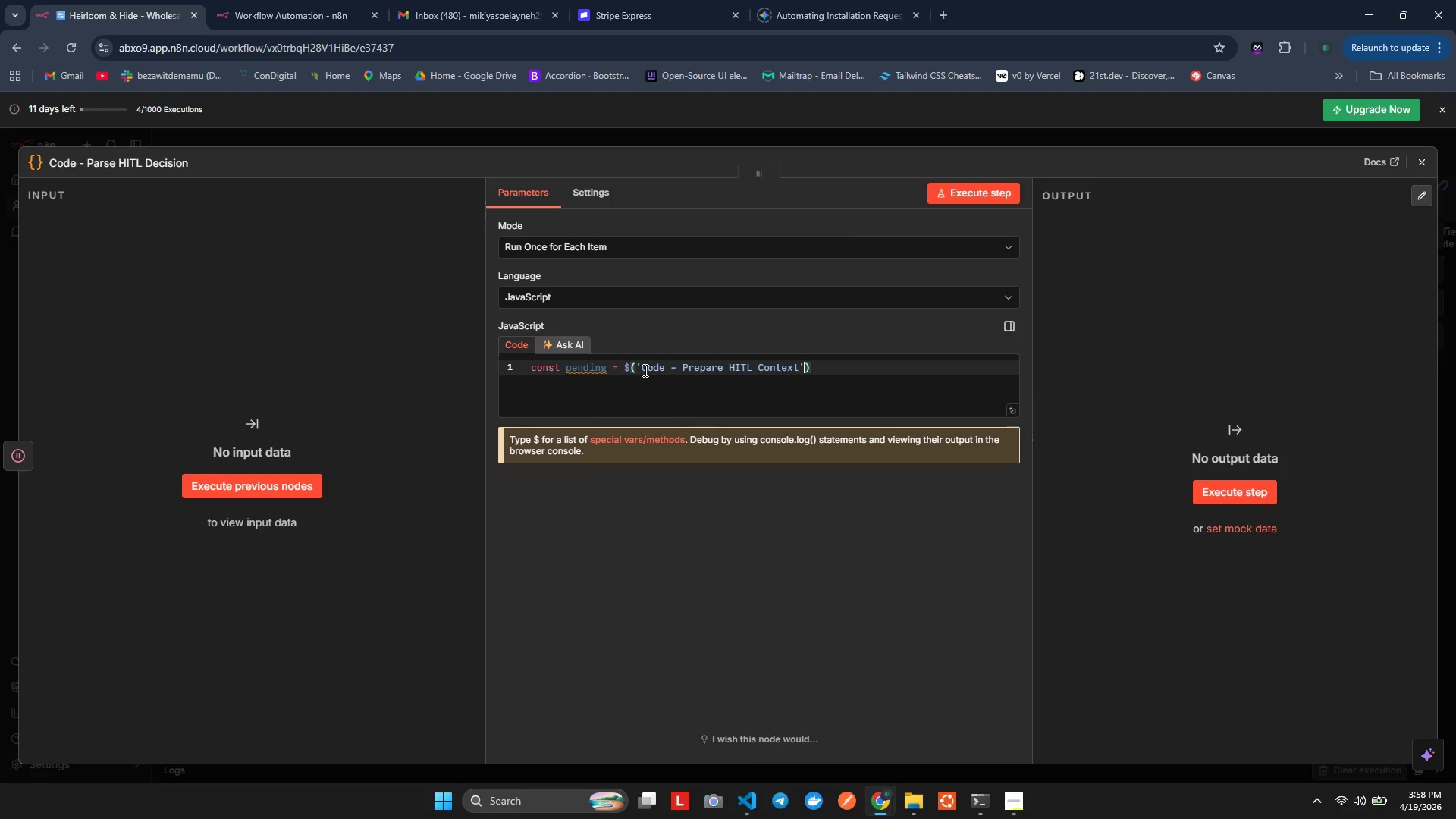 
key(ArrowRight)
 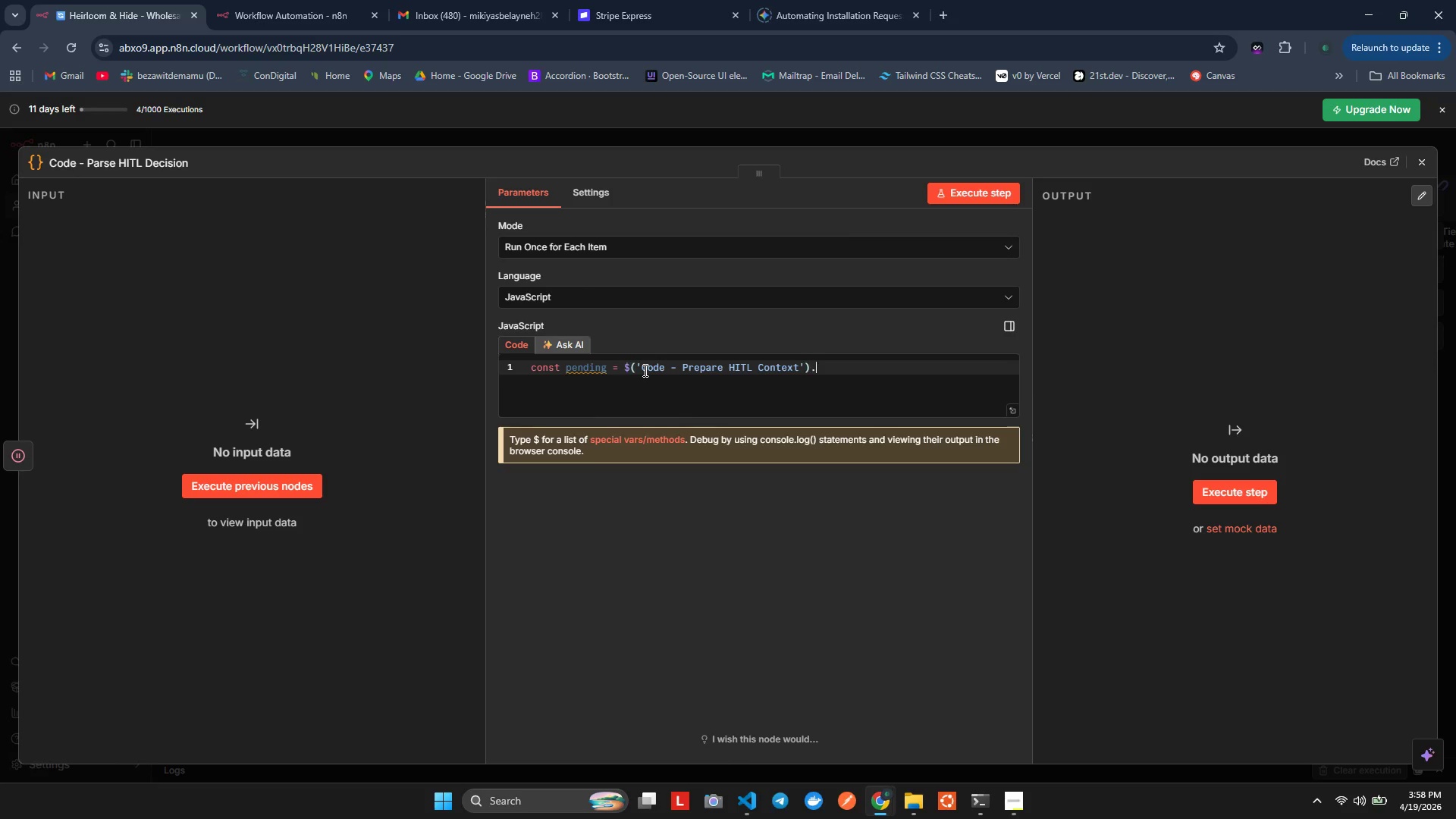 
key(Period)
 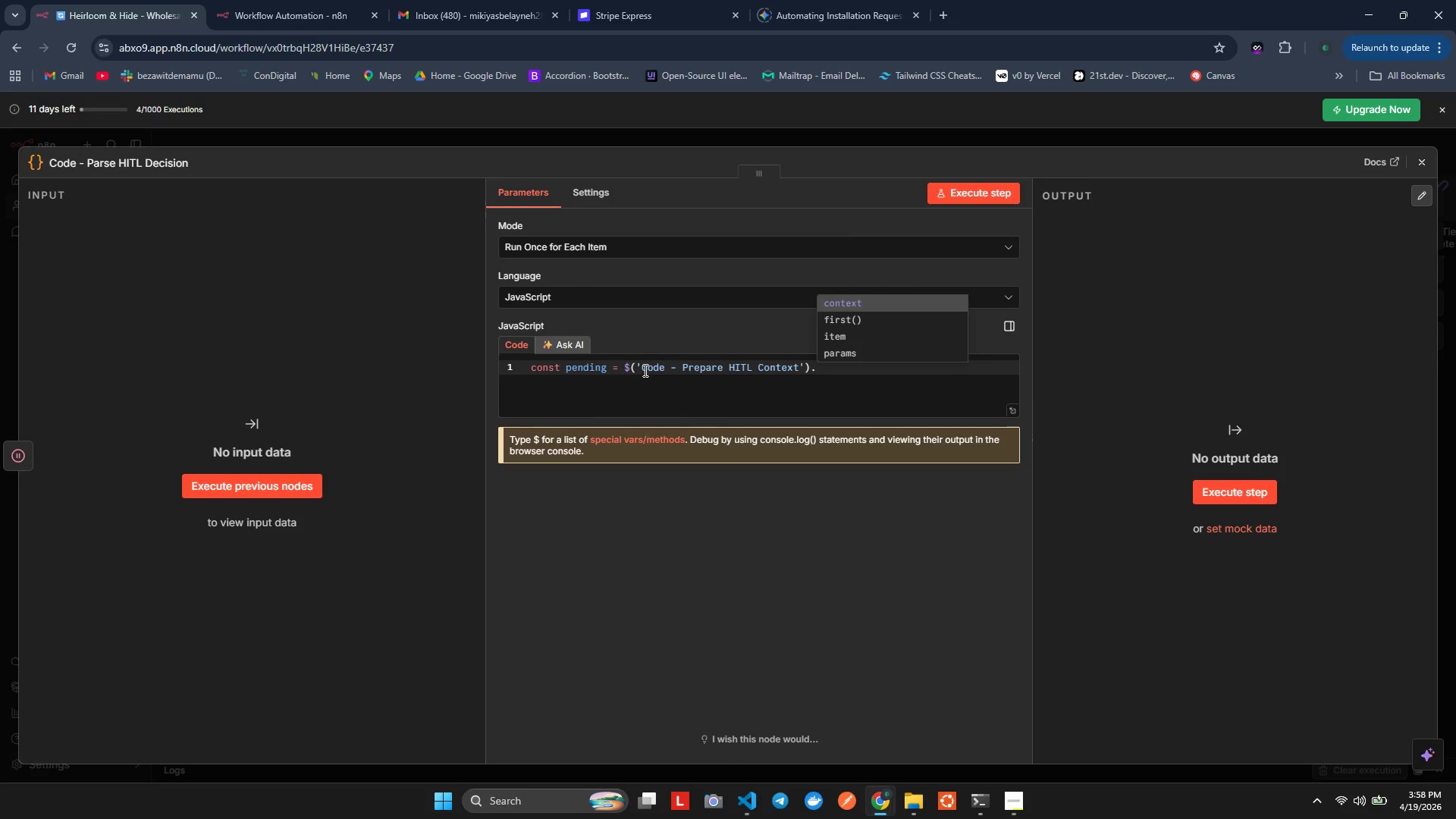 
key(ArrowDown)
 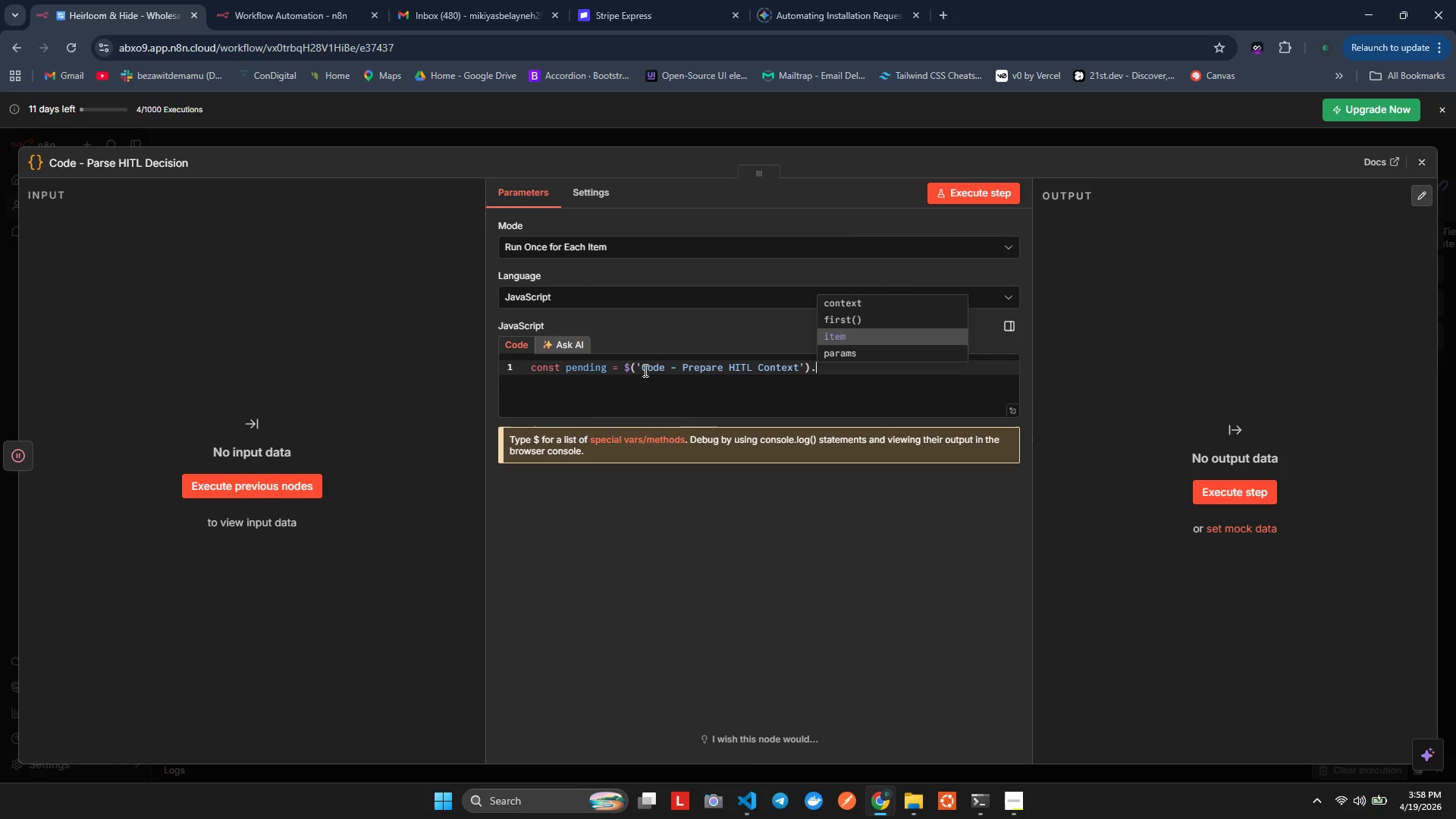 
key(ArrowDown)
 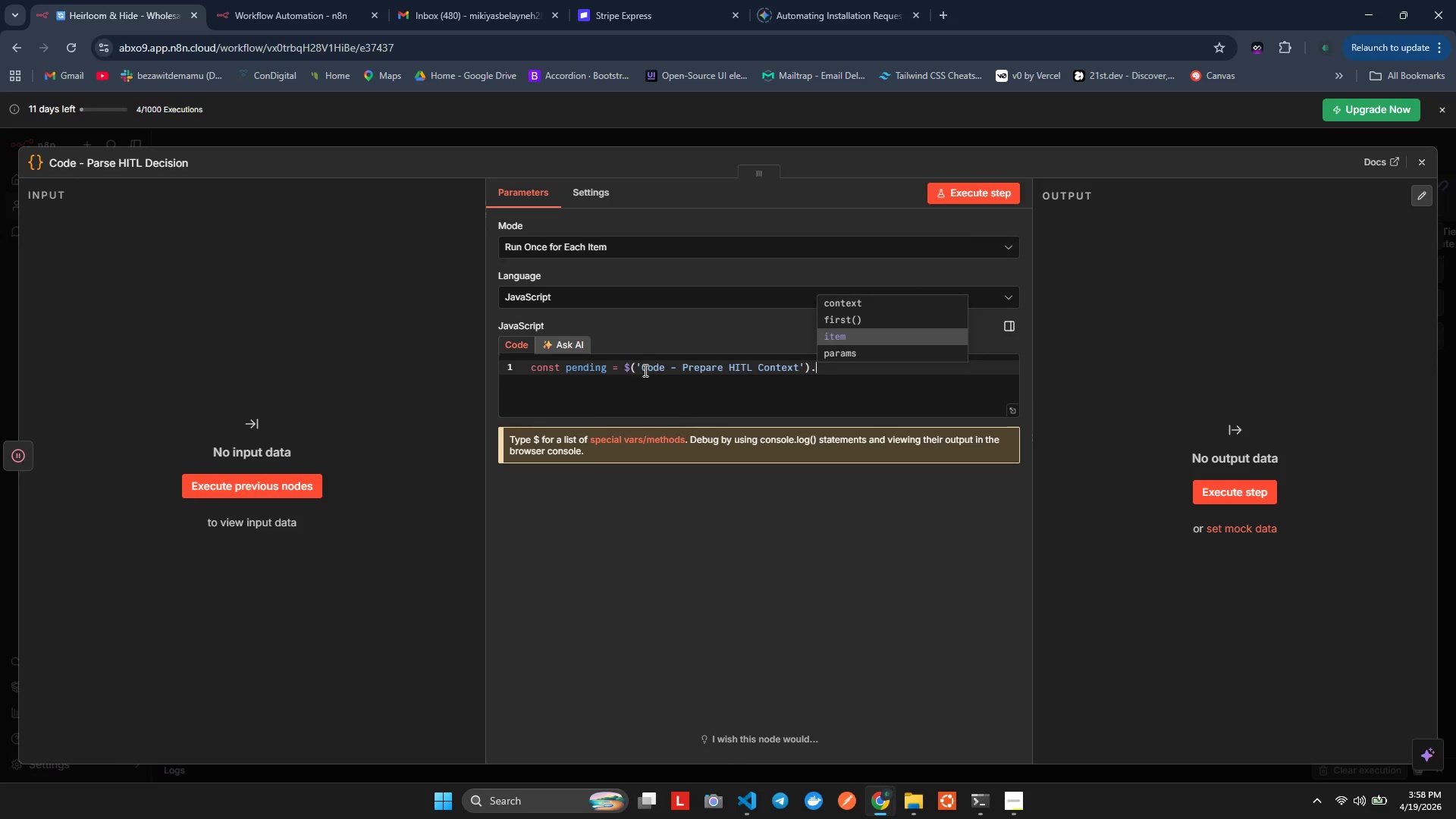 
key(Enter)
 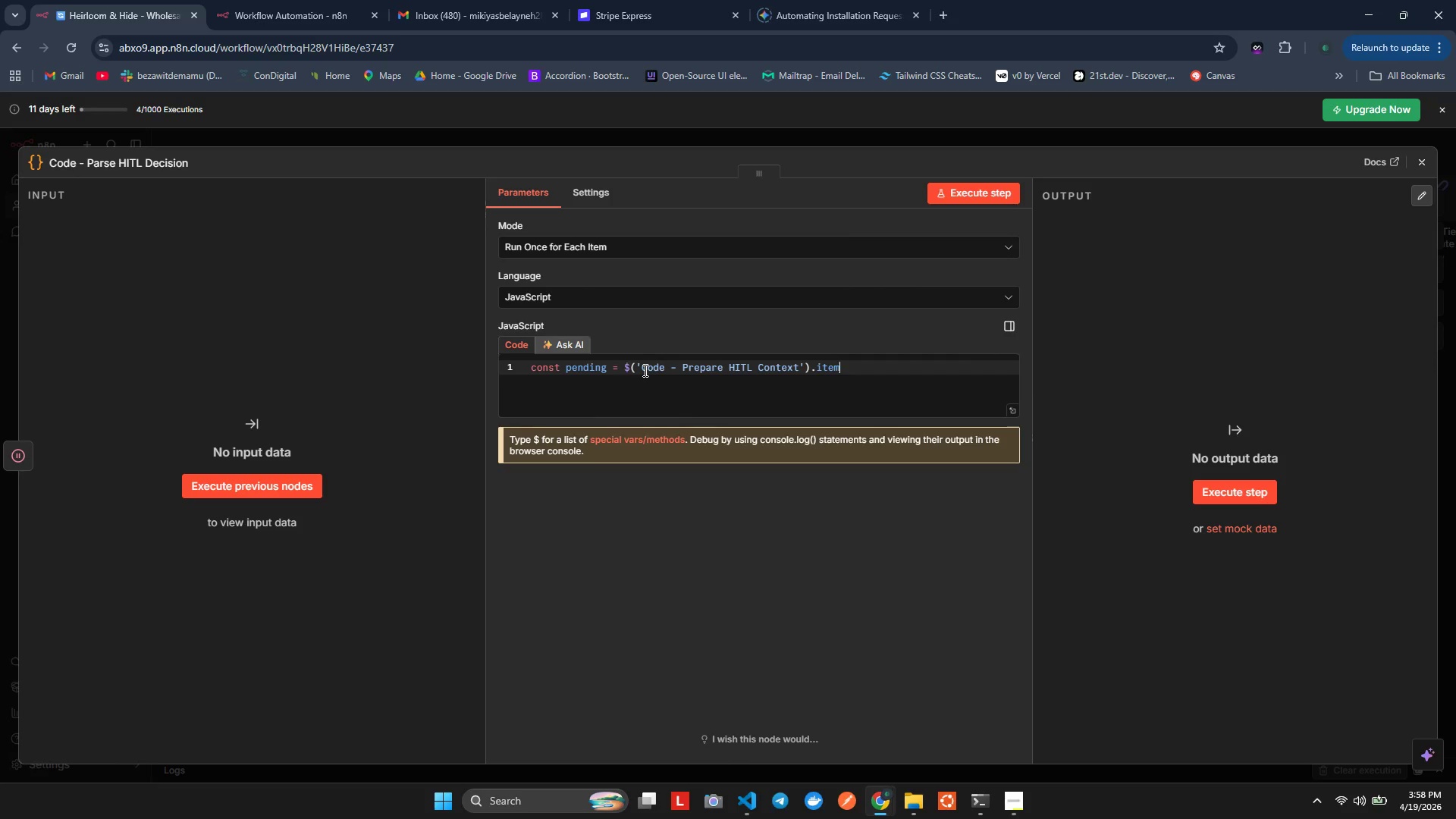 
key(Period)
 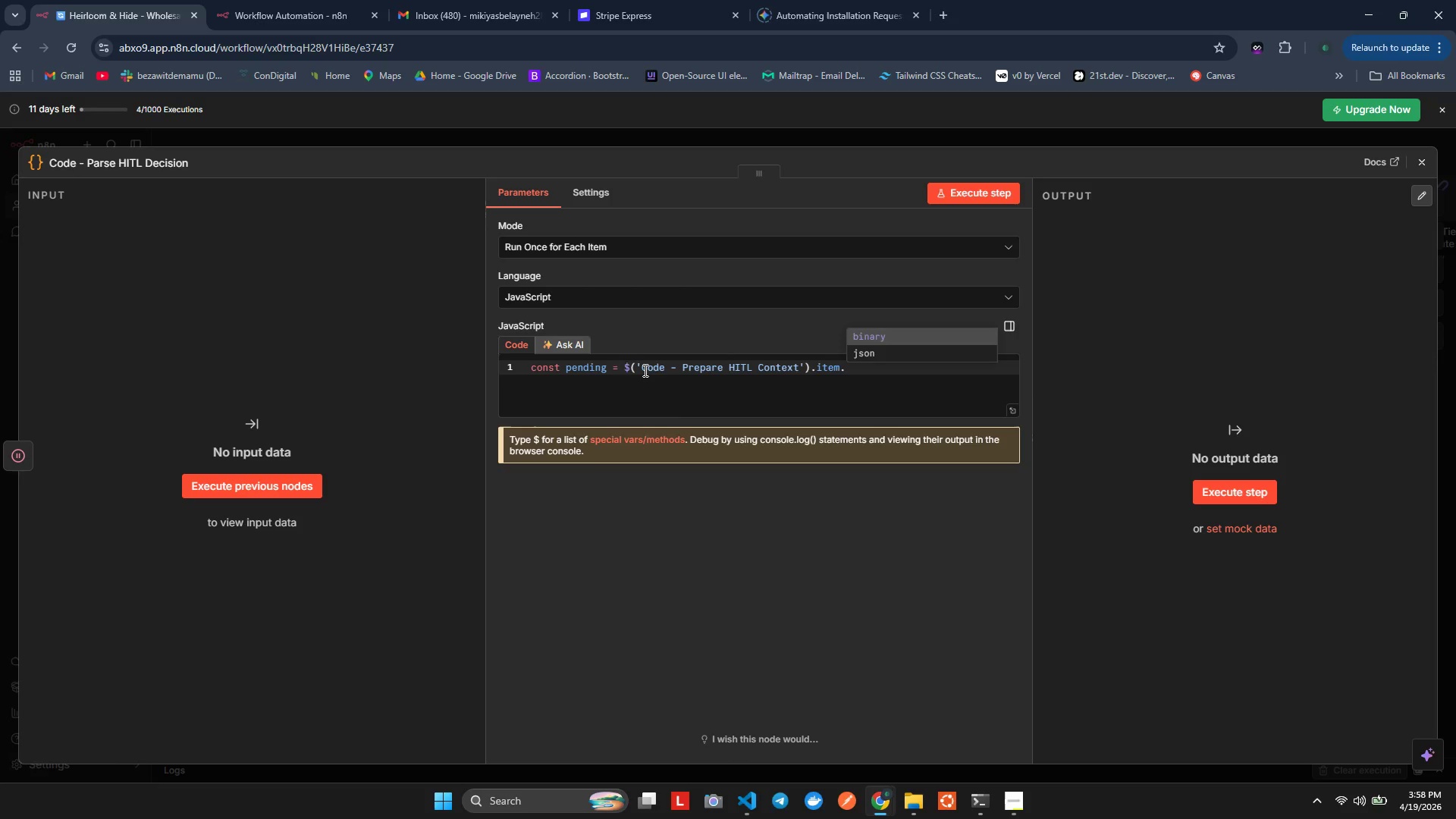 
key(ArrowUp)
 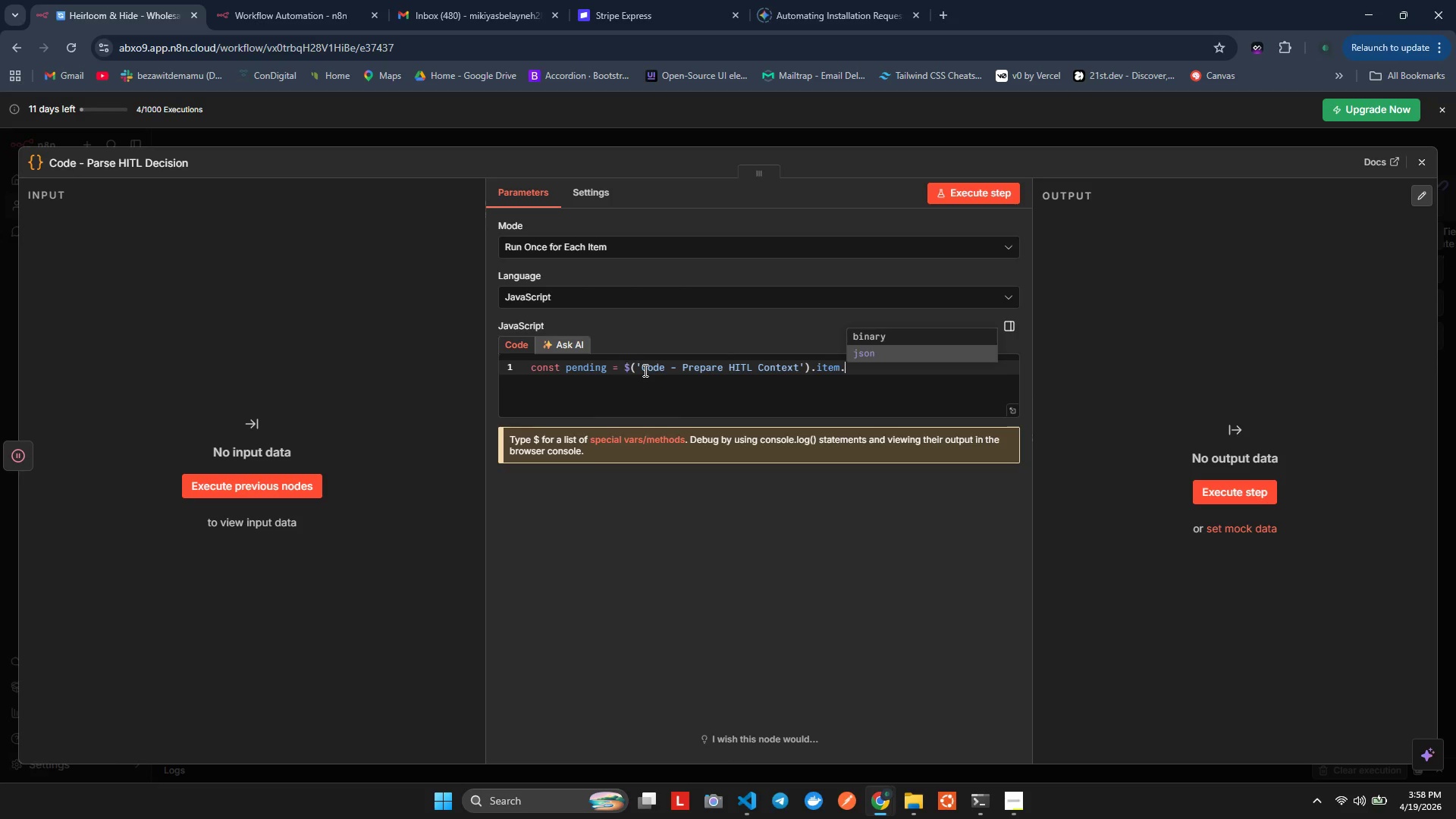 
key(Enter)
 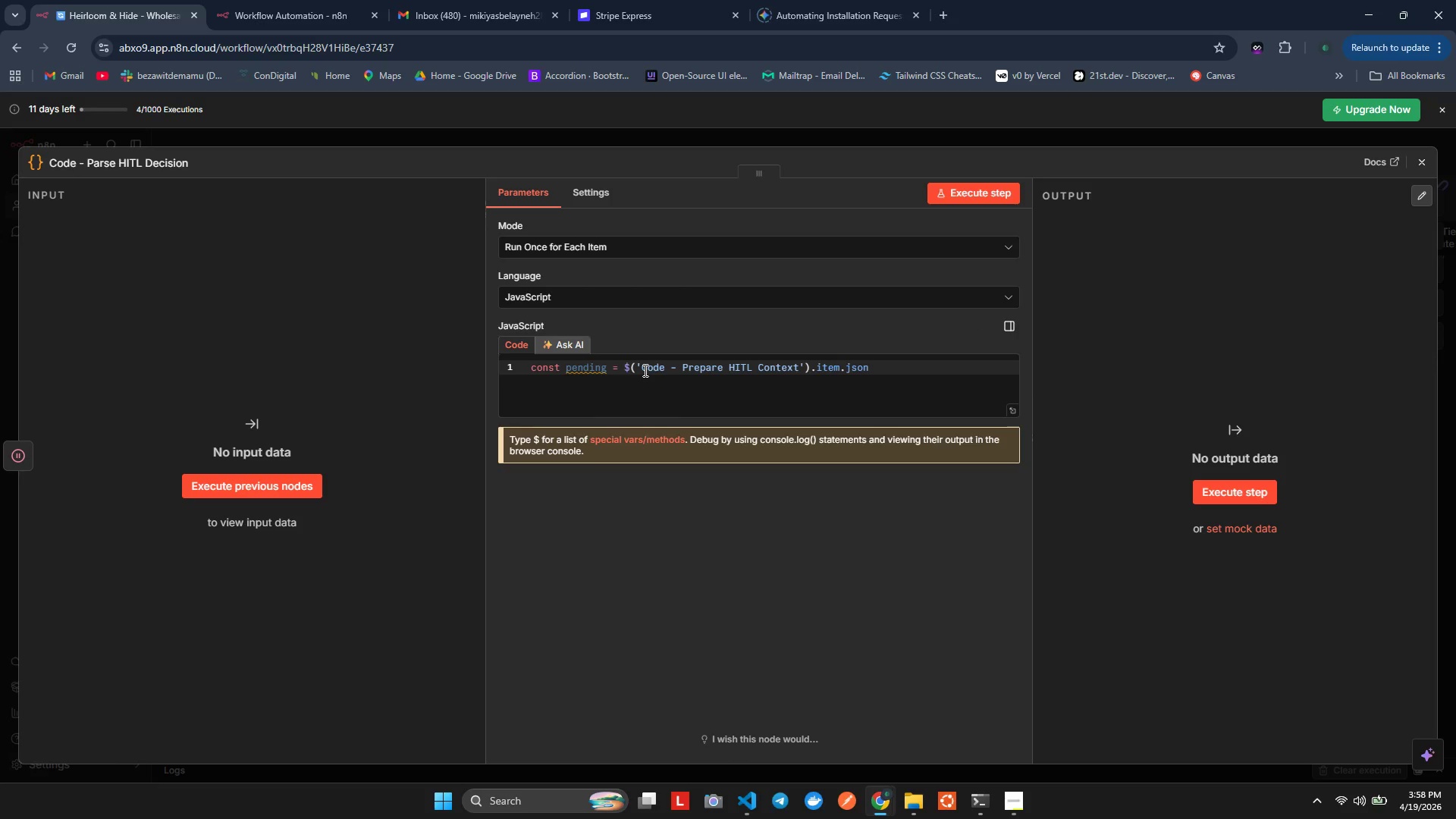 
key(Enter)
 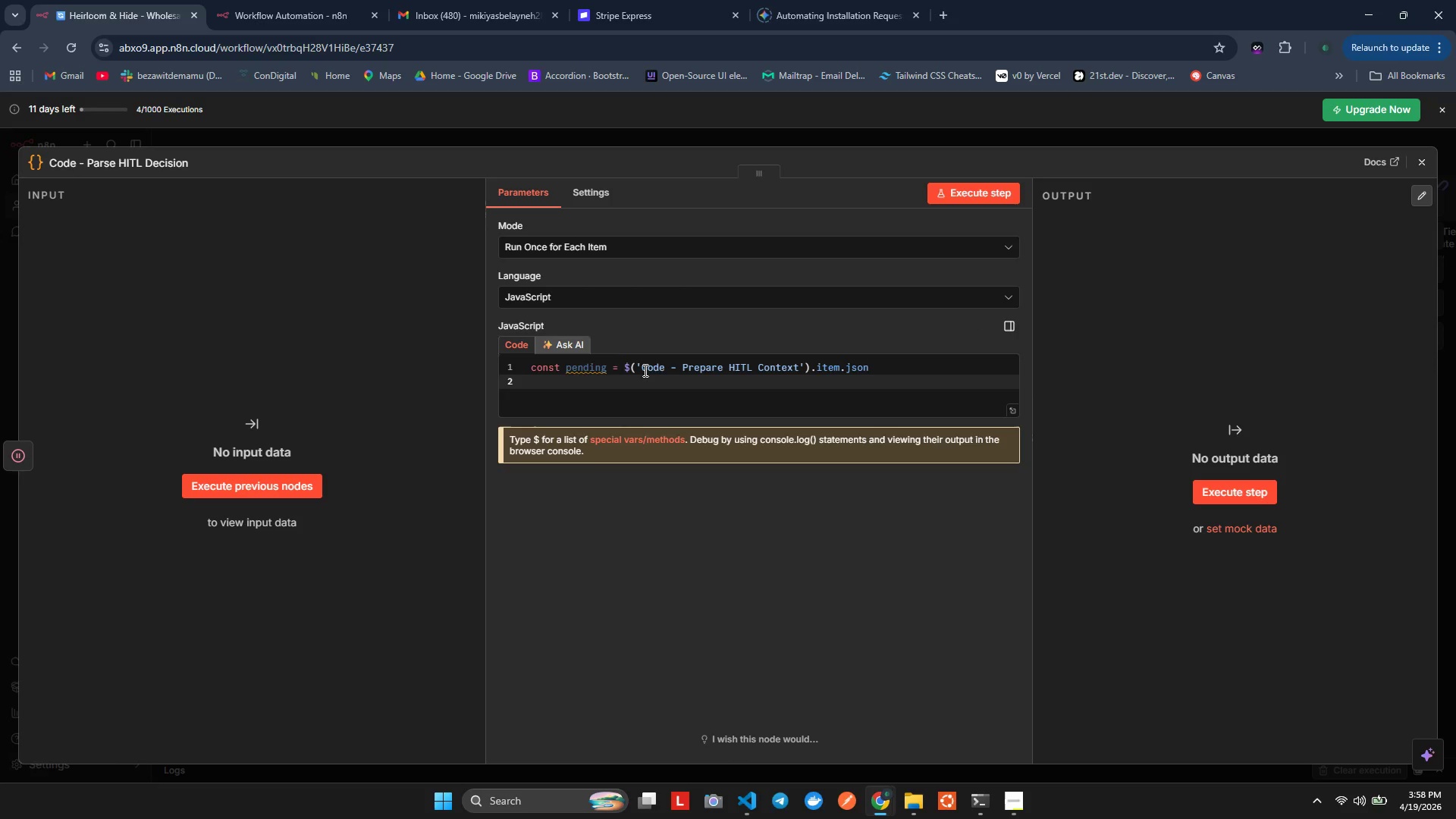 
key(Enter)
 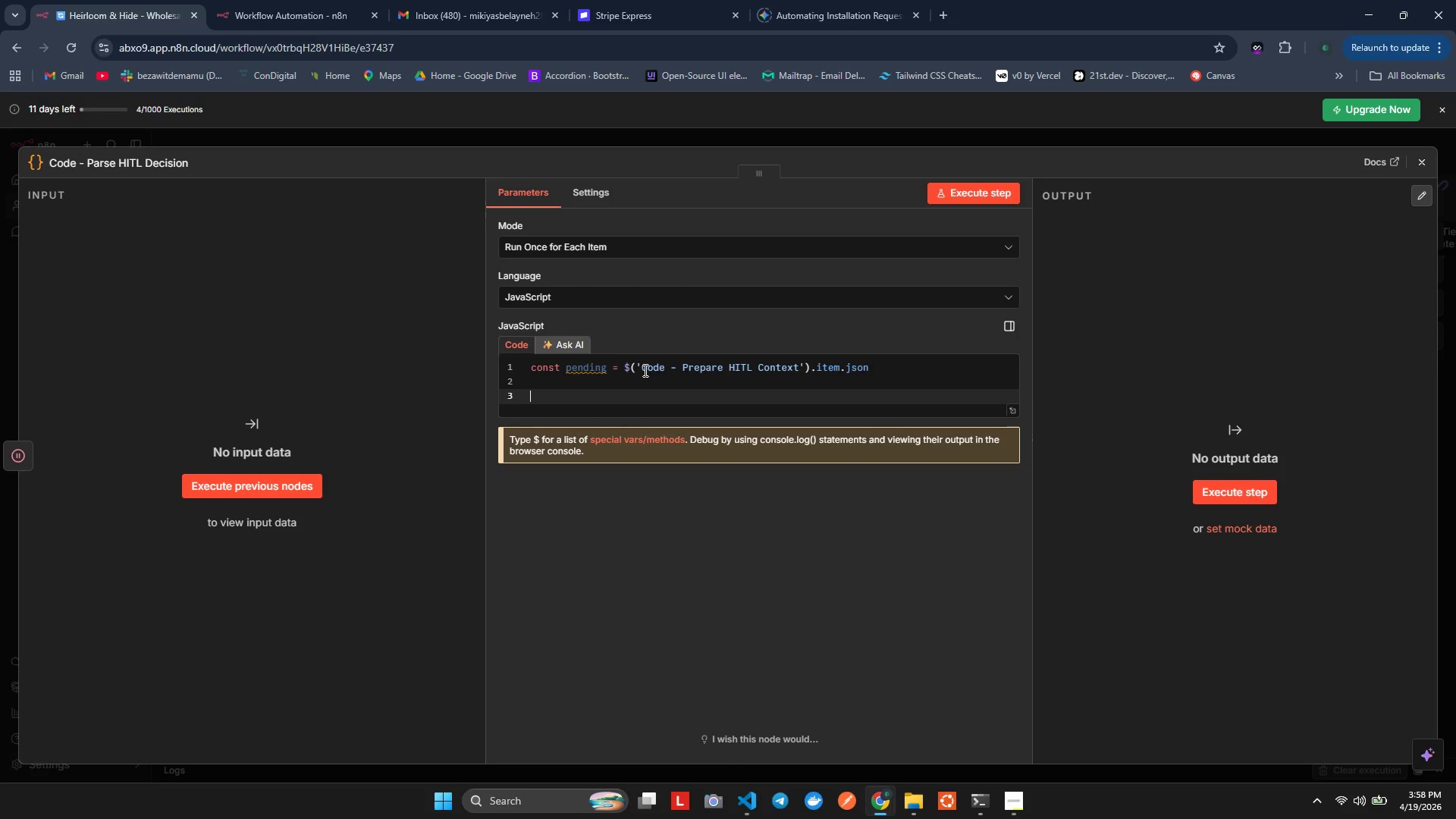 
key(Alt+Tab)
 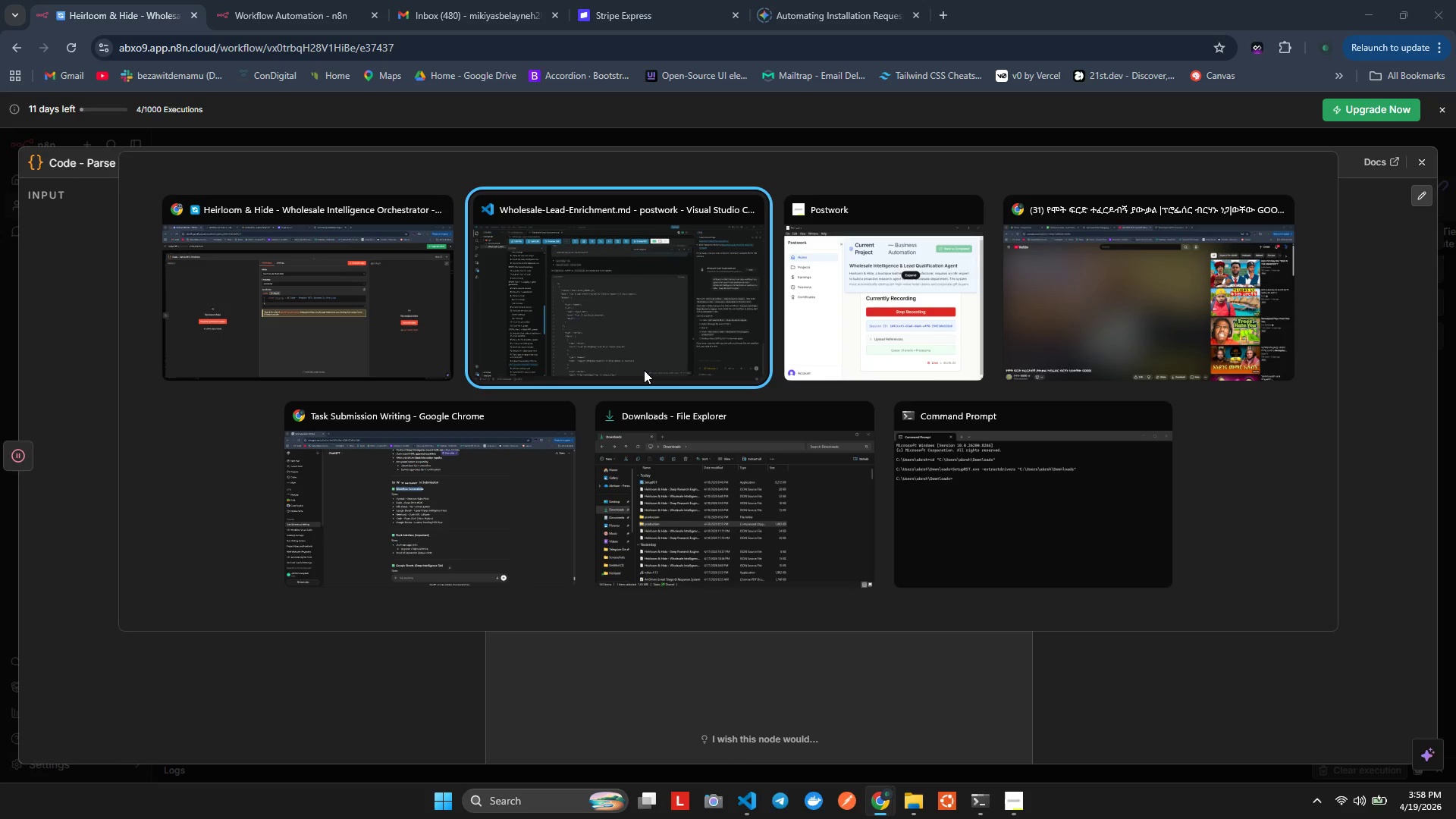 
key(Alt+ArrowRight)